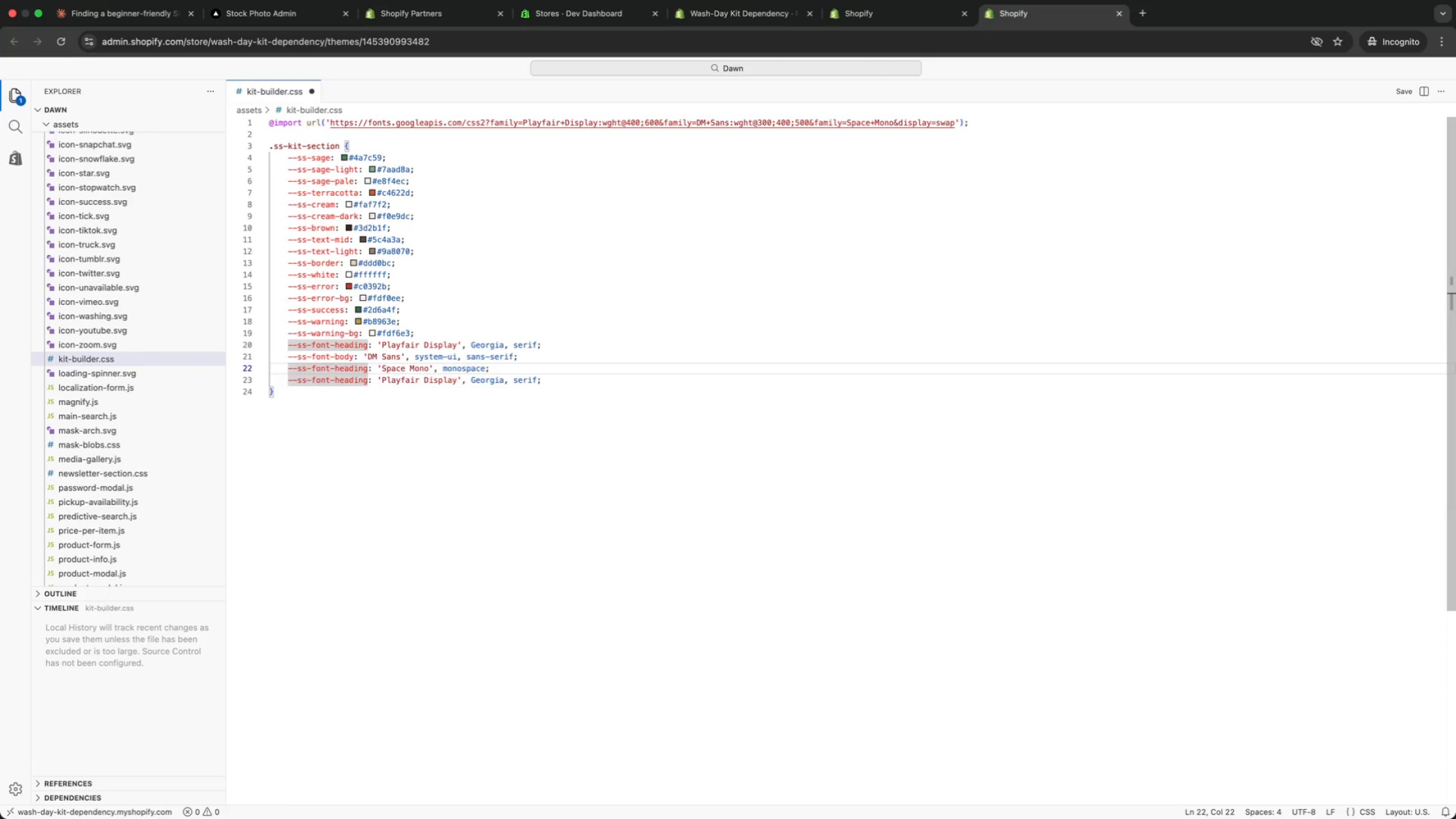 
key(Backspace)
key(Backspace)
key(Backspace)
key(Backspace)
key(Backspace)
key(Backspace)
key(Backspace)
type(mono)
 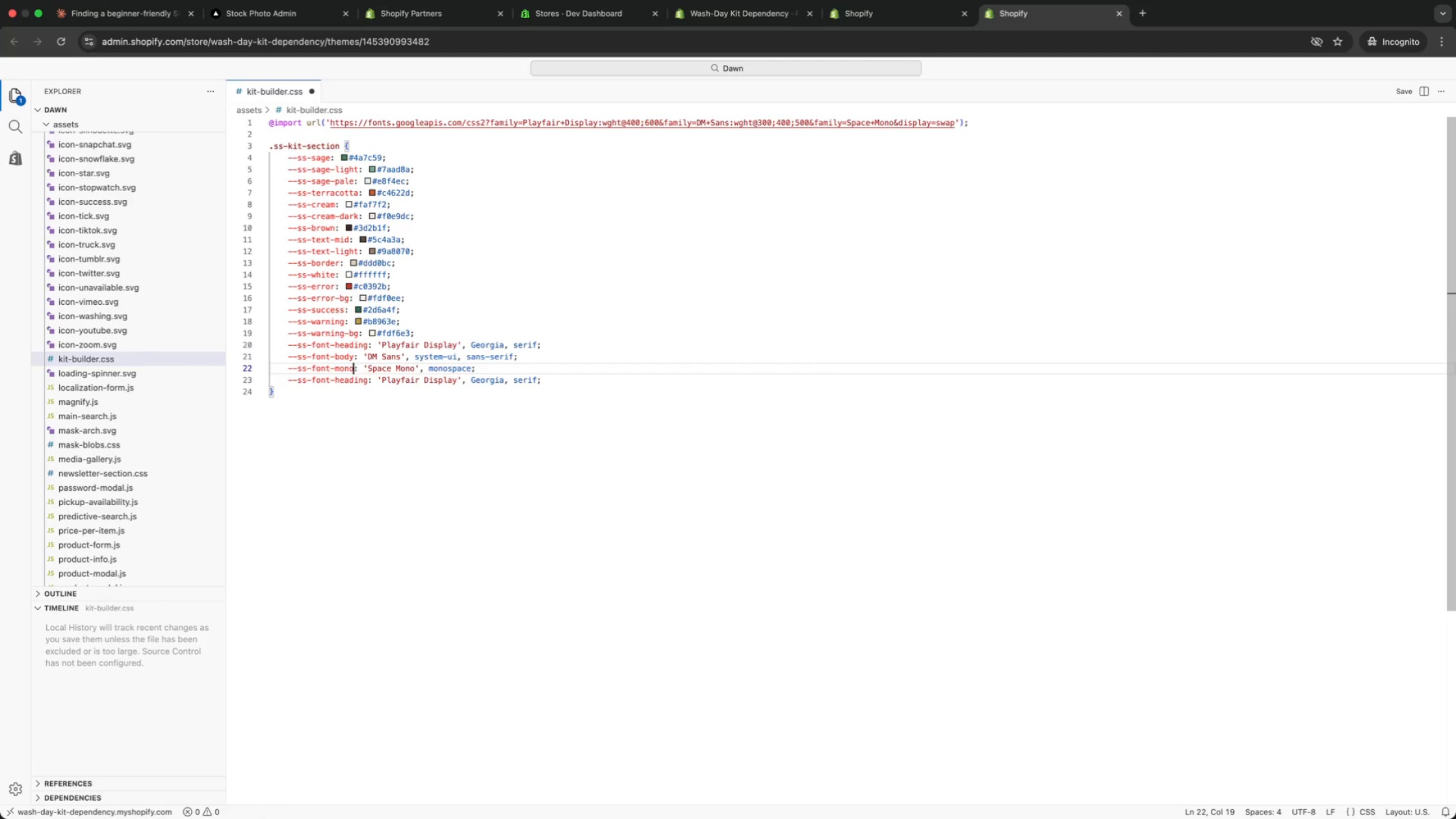 
key(Meta+ArrowRight)
 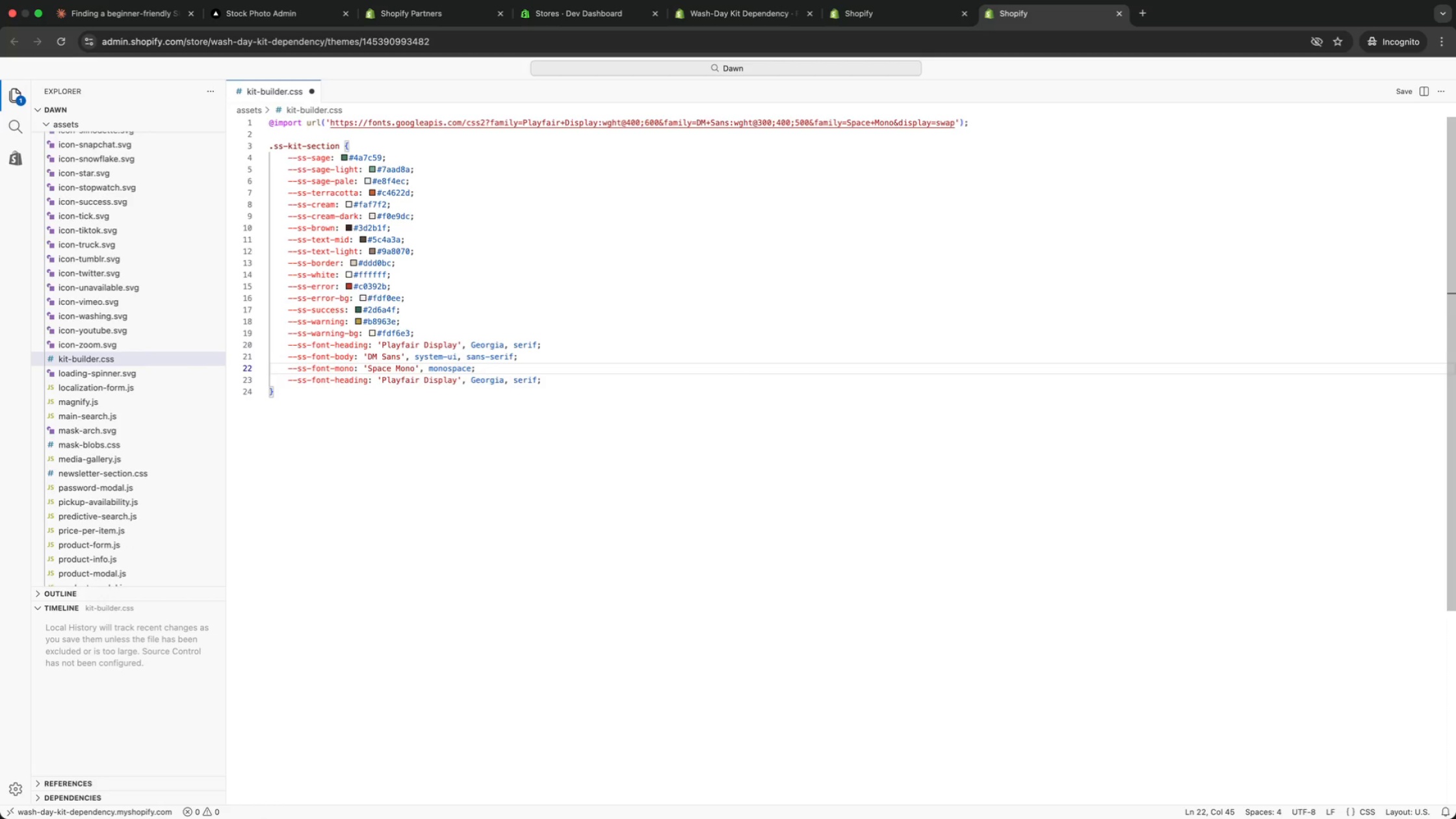 
key(ArrowDown)
 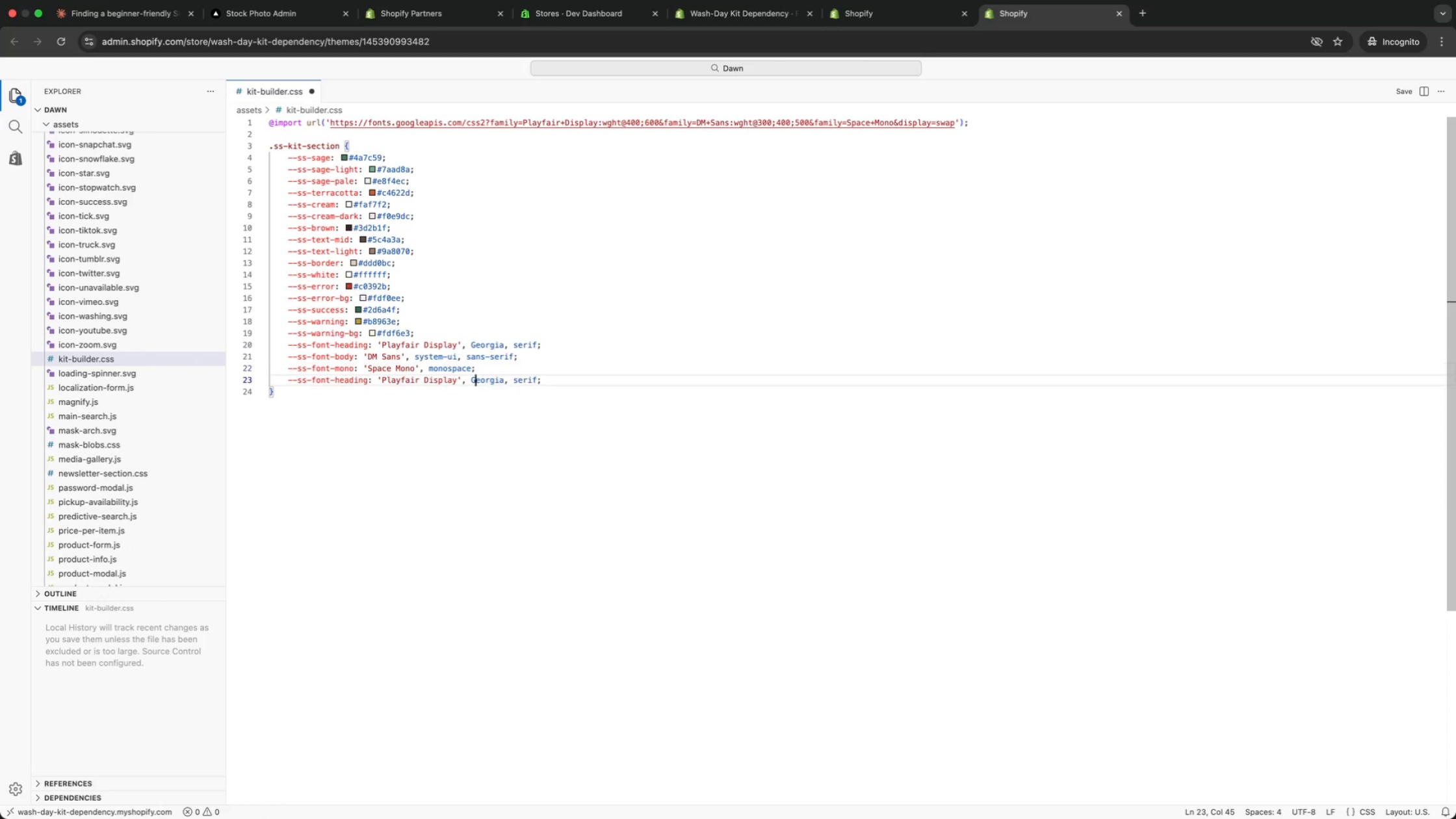 
key(Meta+CommandLeft)
 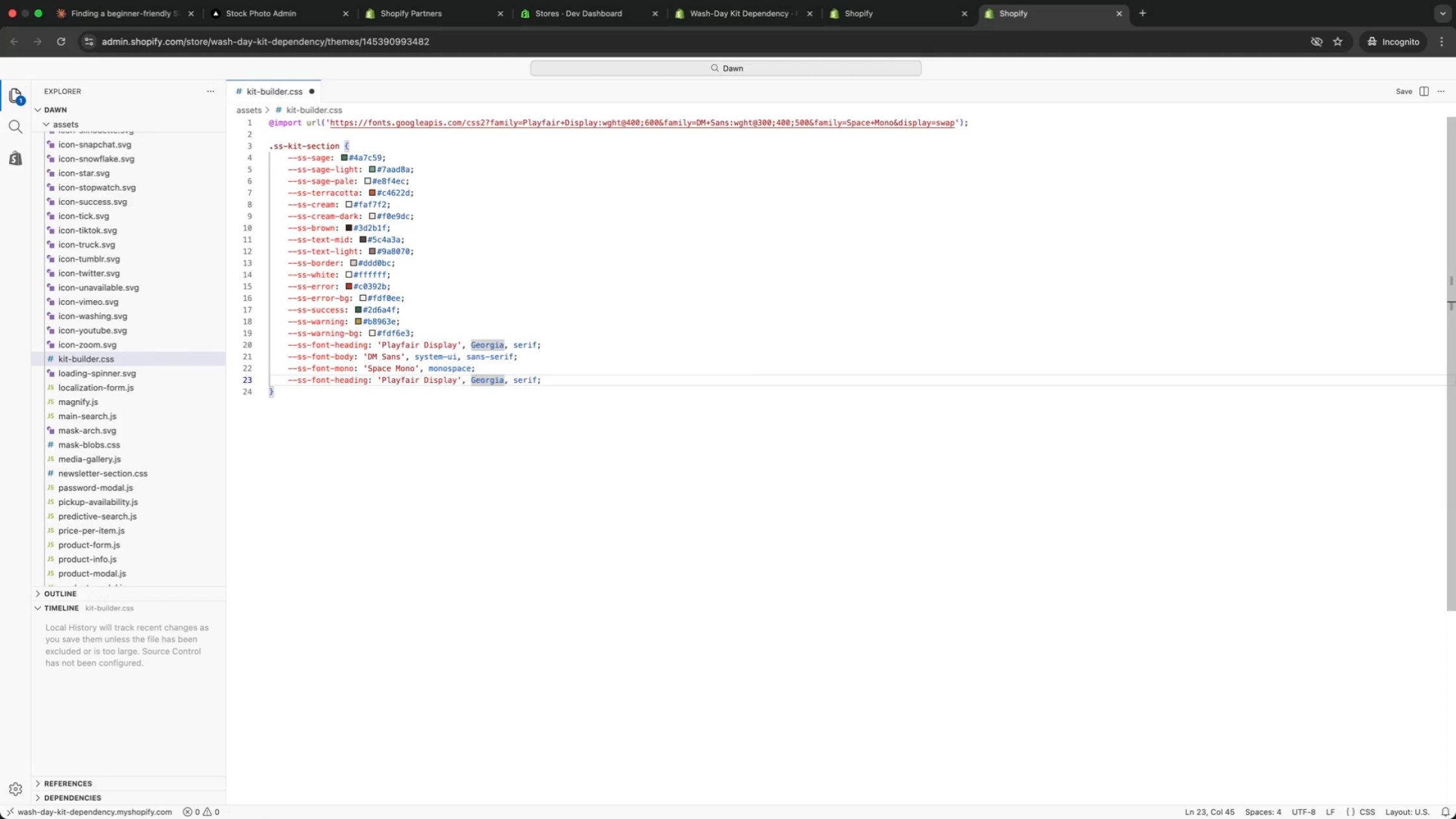 
key(ArrowRight)
 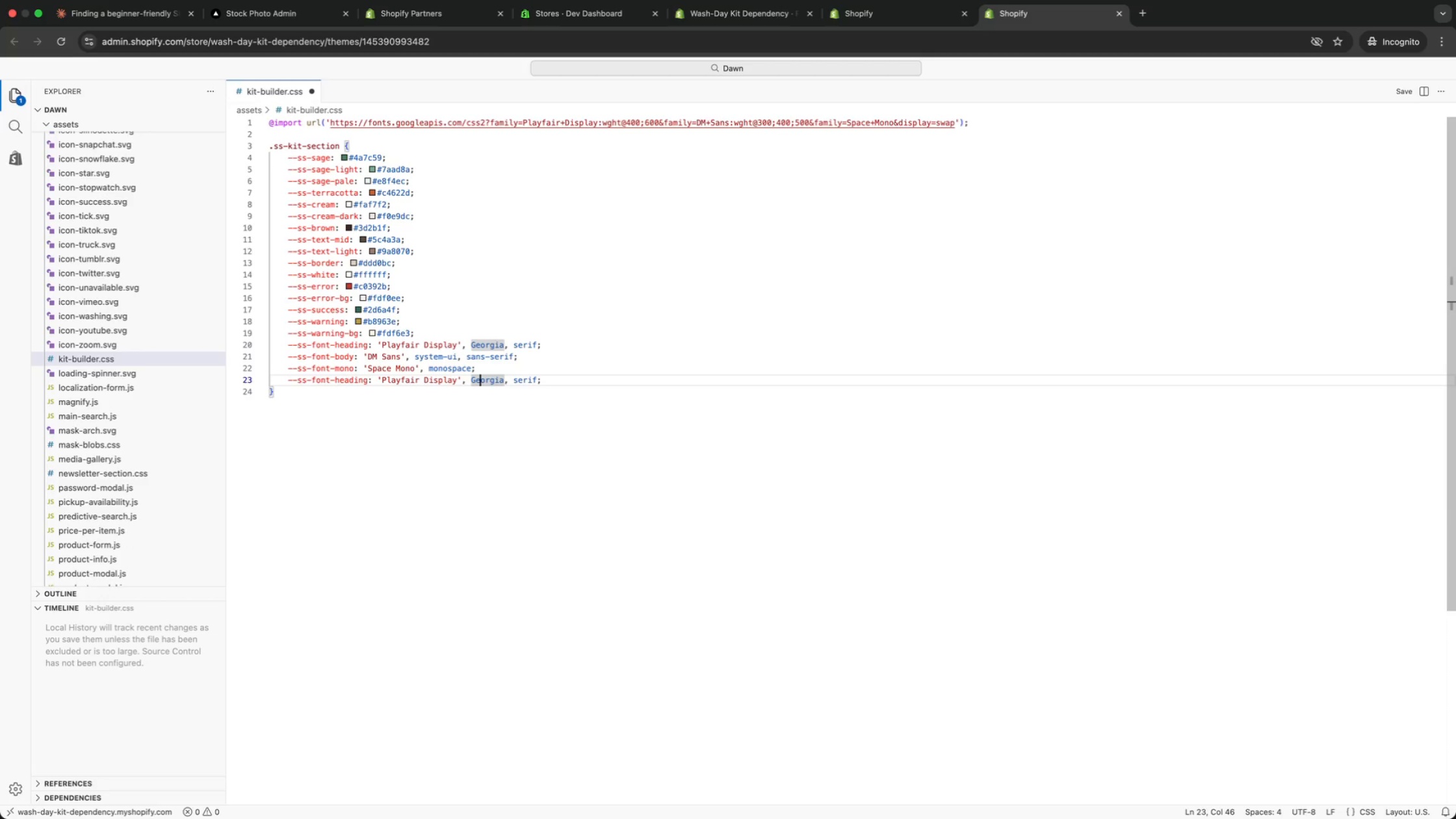 
key(Meta+CommandLeft)
 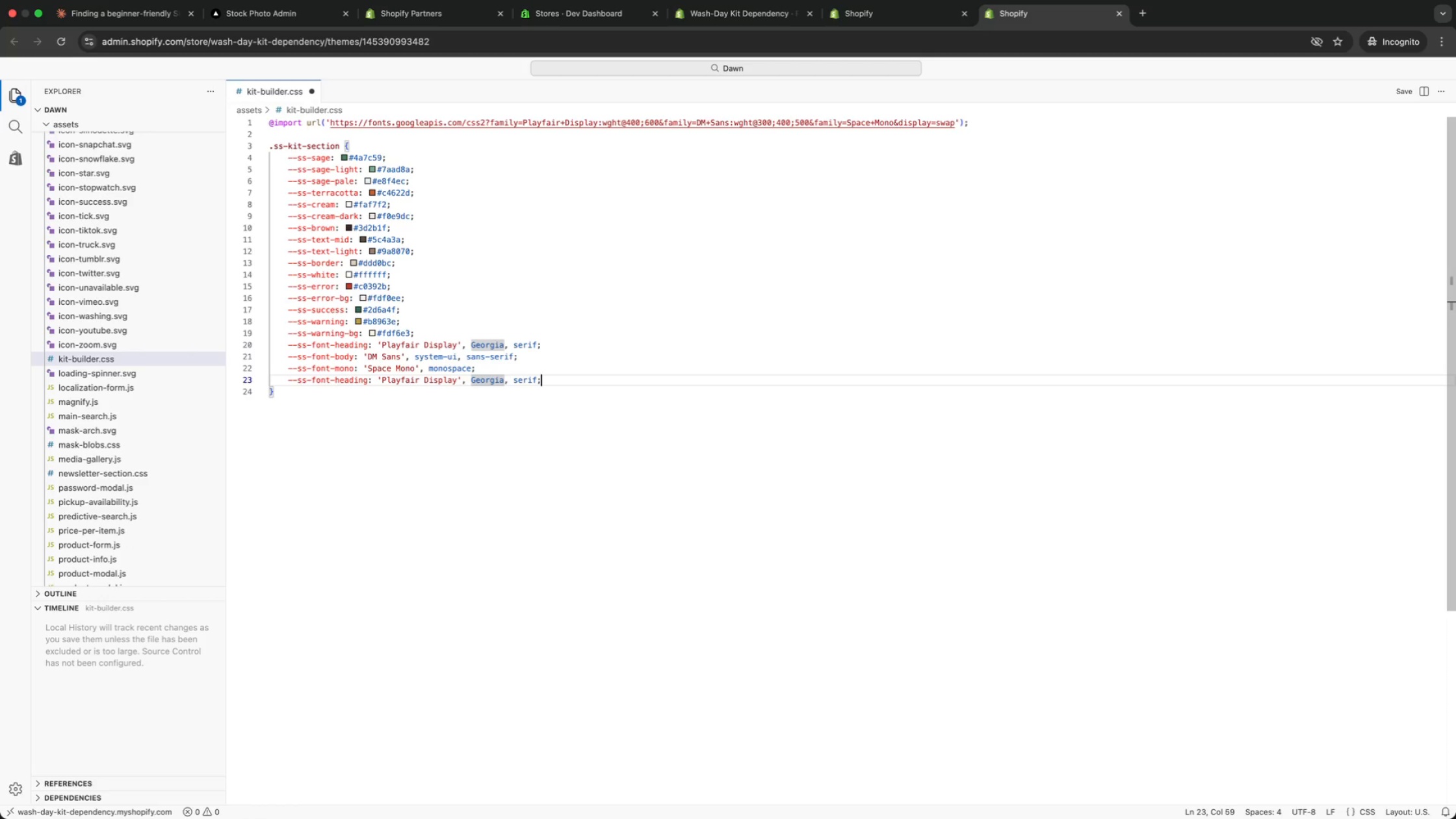 
key(Meta+ArrowRight)
 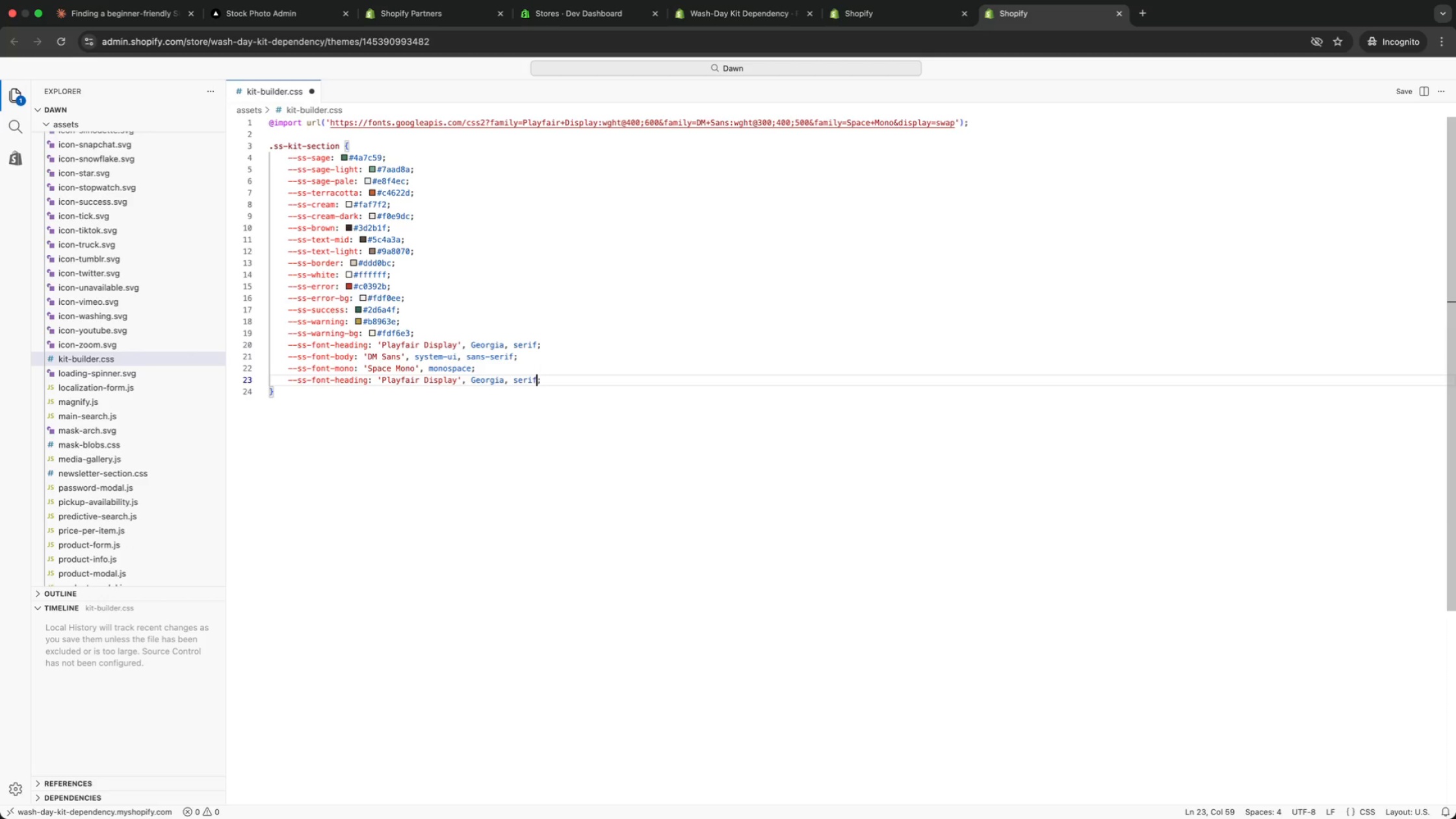 
key(ArrowLeft)
 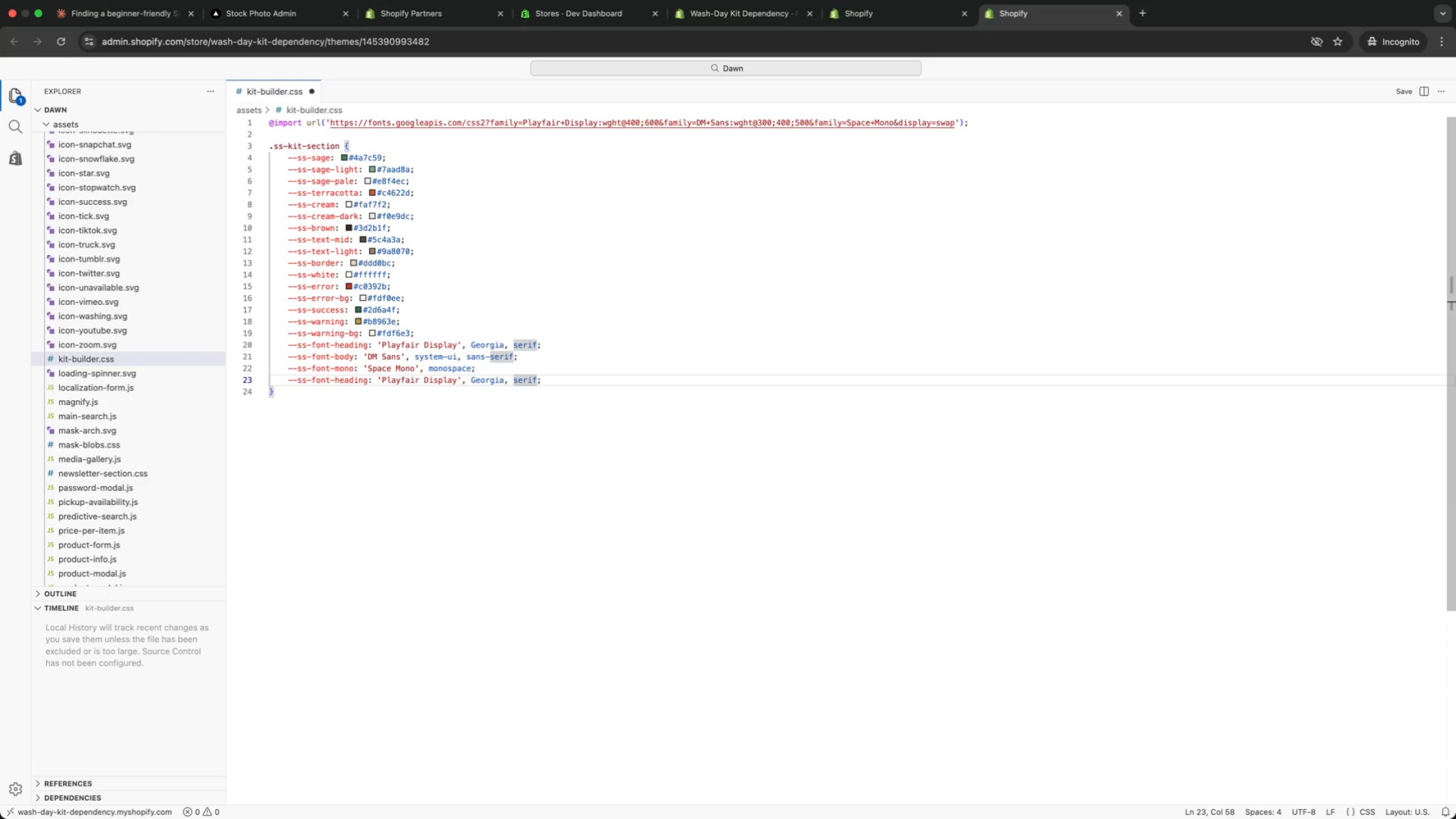 
hold_key(key=Backspace, duration=1.5)
 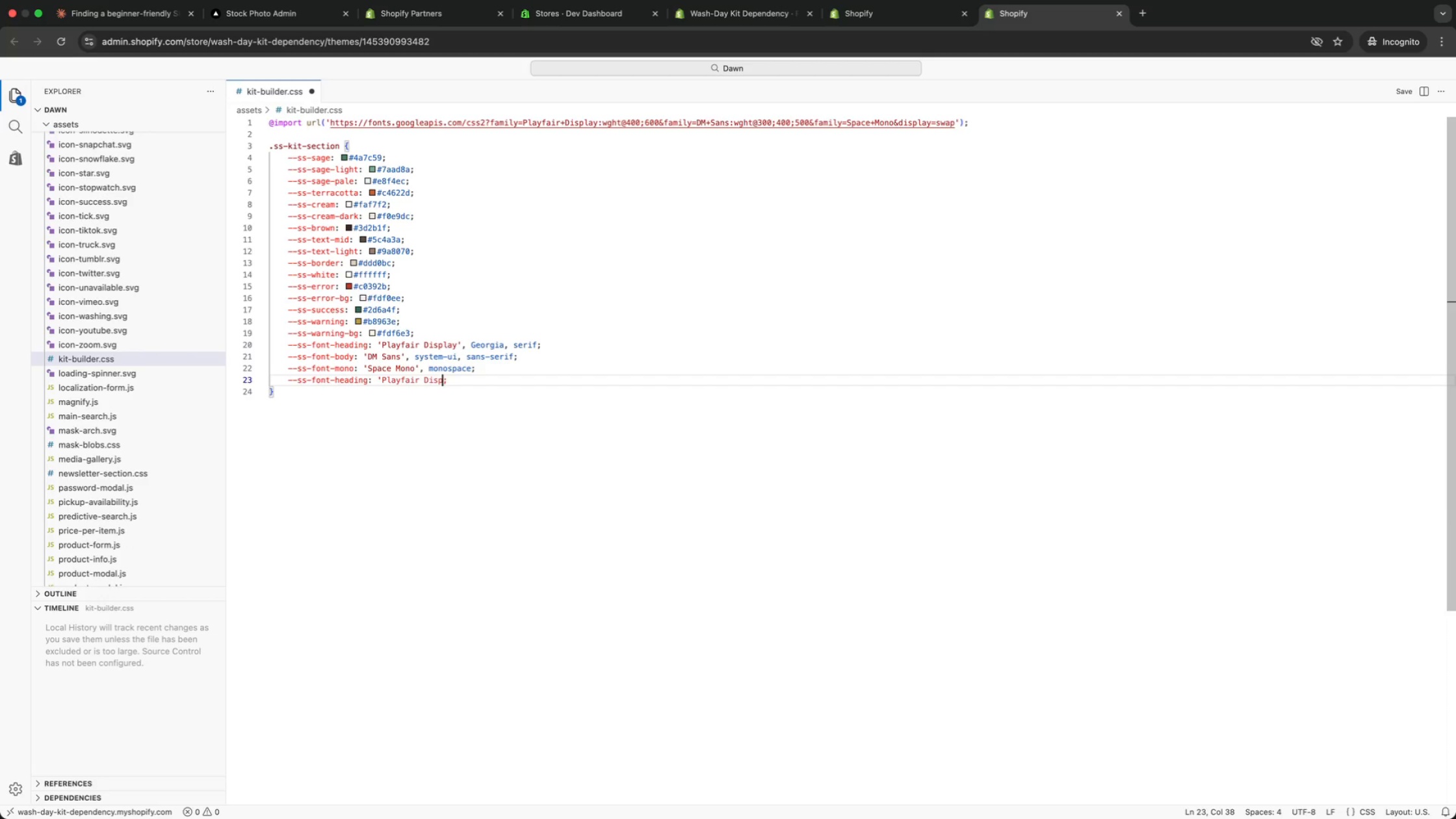 
hold_key(key=Backspace, duration=0.95)
 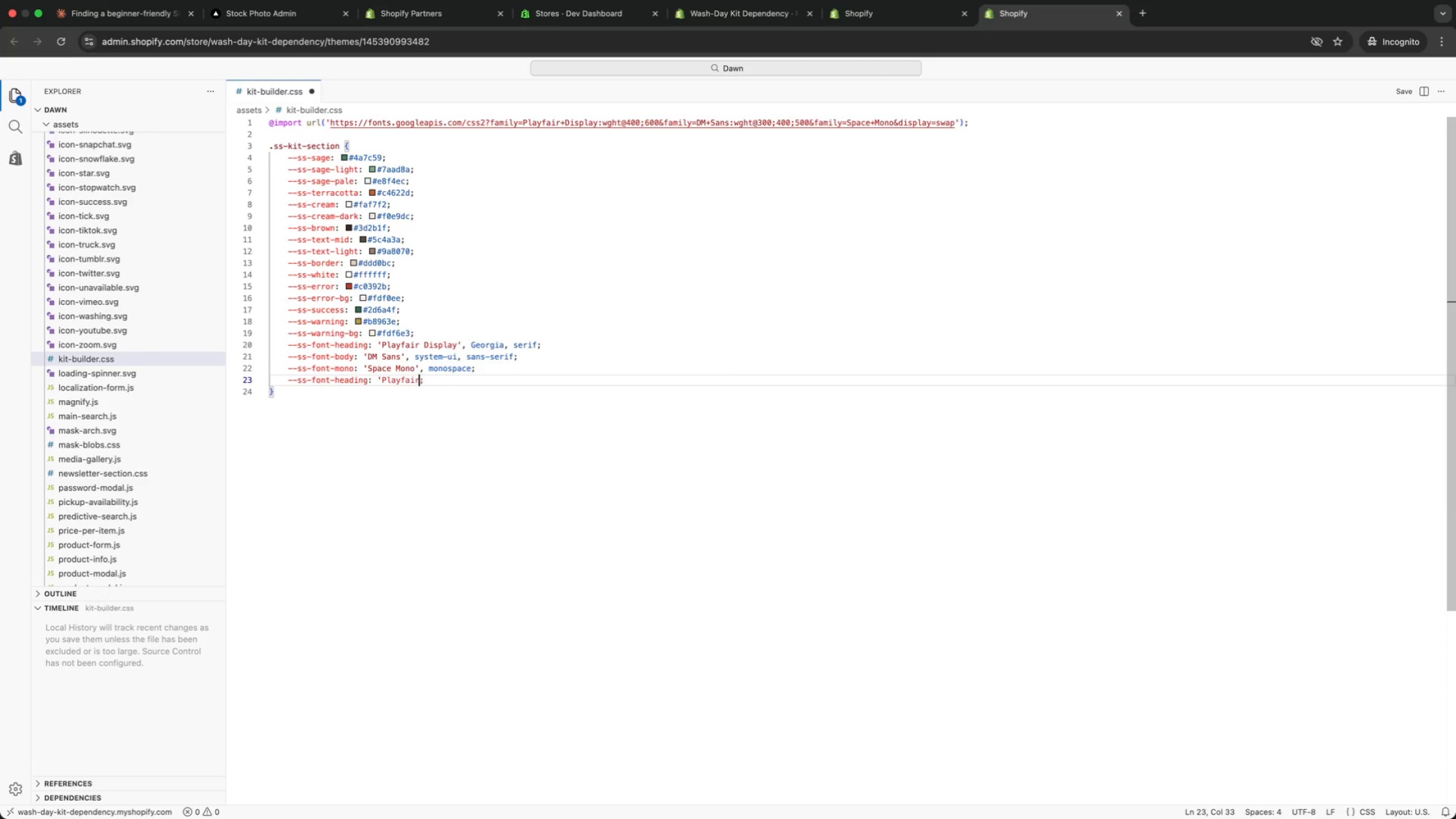 
key(Backspace)
key(Backspace)
key(Backspace)
key(Backspace)
key(Backspace)
key(Backspace)
key(Backspace)
key(Backspace)
key(Backspace)
type(0.25s cubic-bezier(0.4, 0, 0.2, 1)
 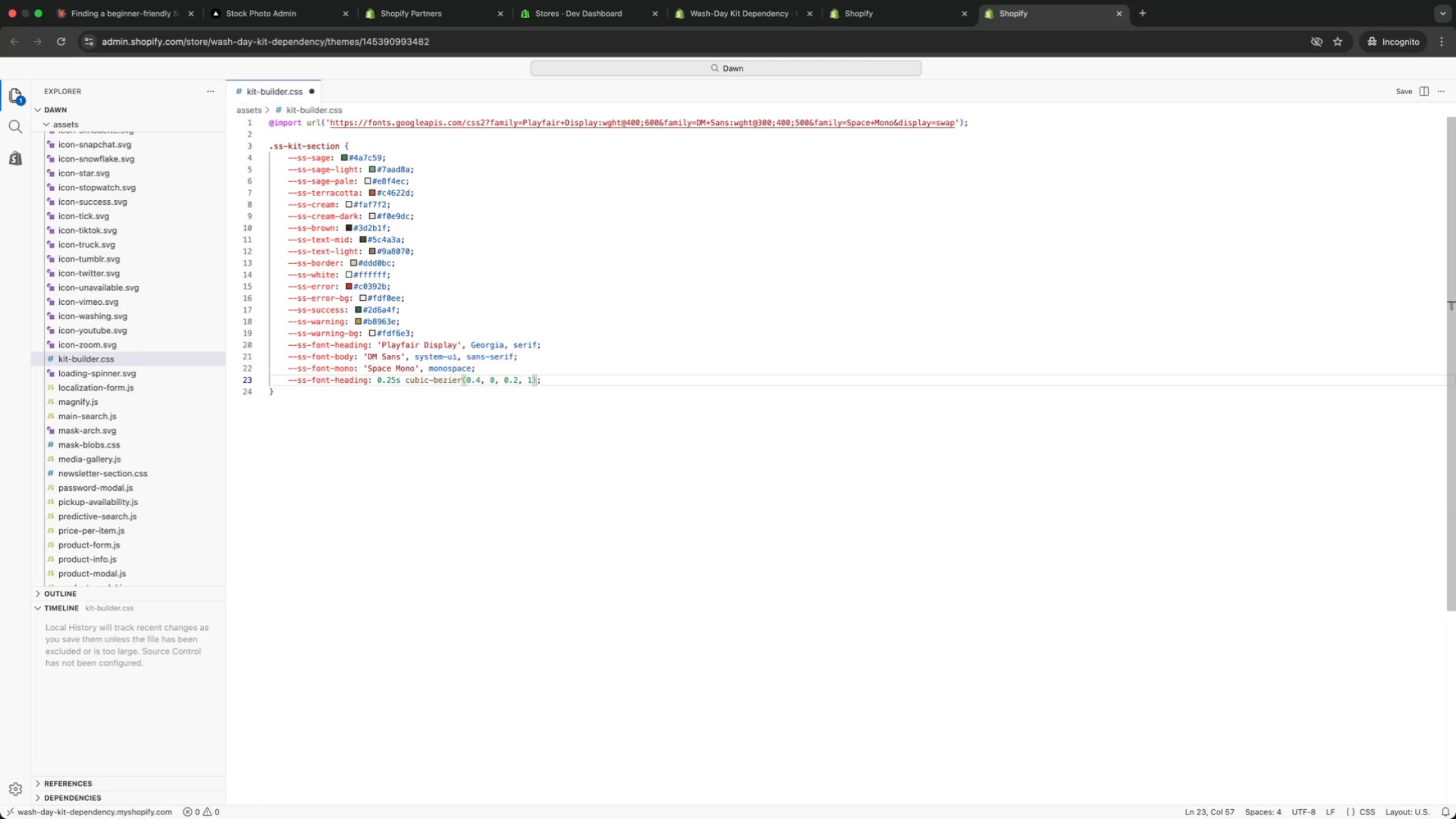 
key(ArrowRight)
 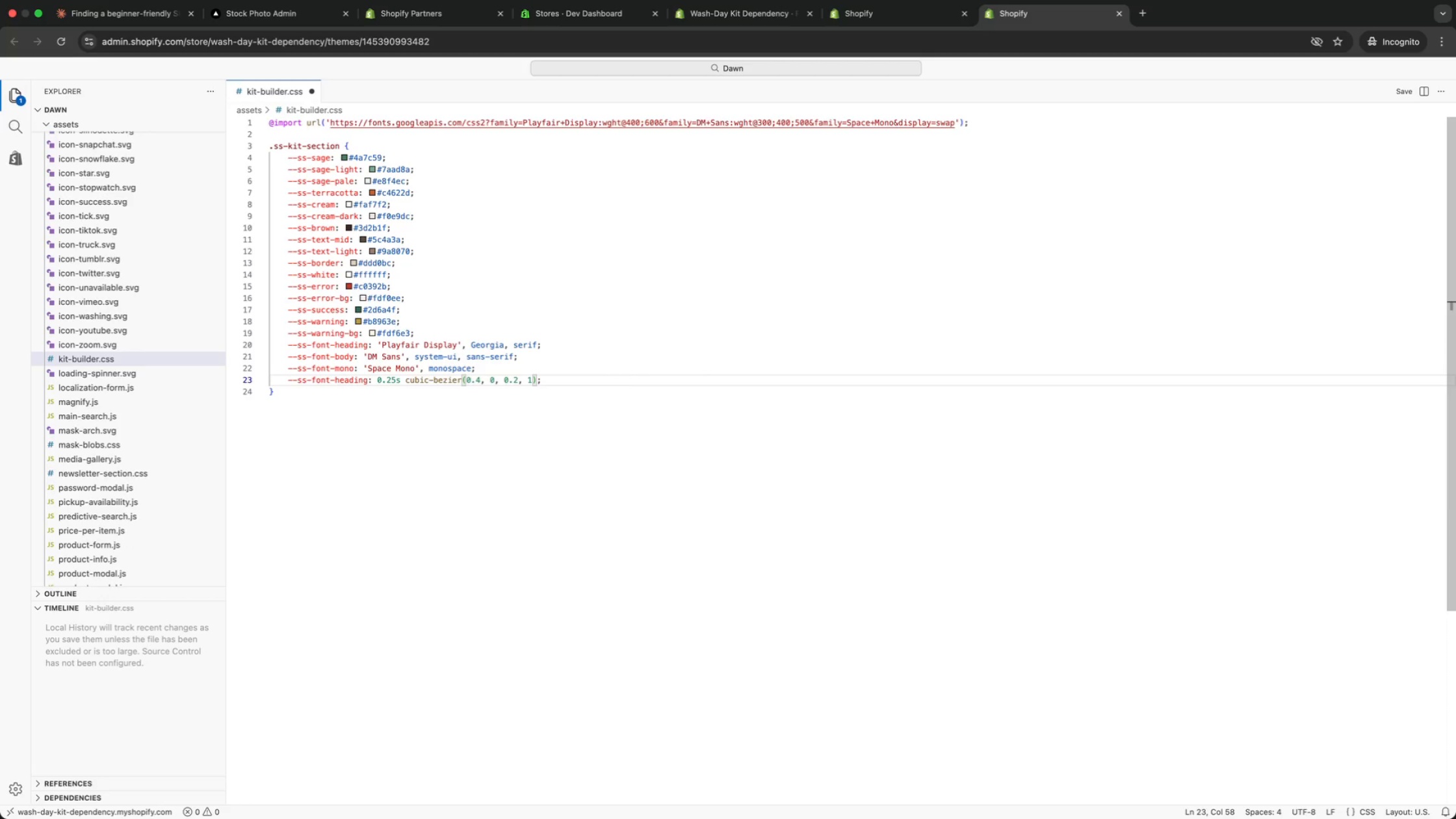 
key(Meta+ArrowLeft)
 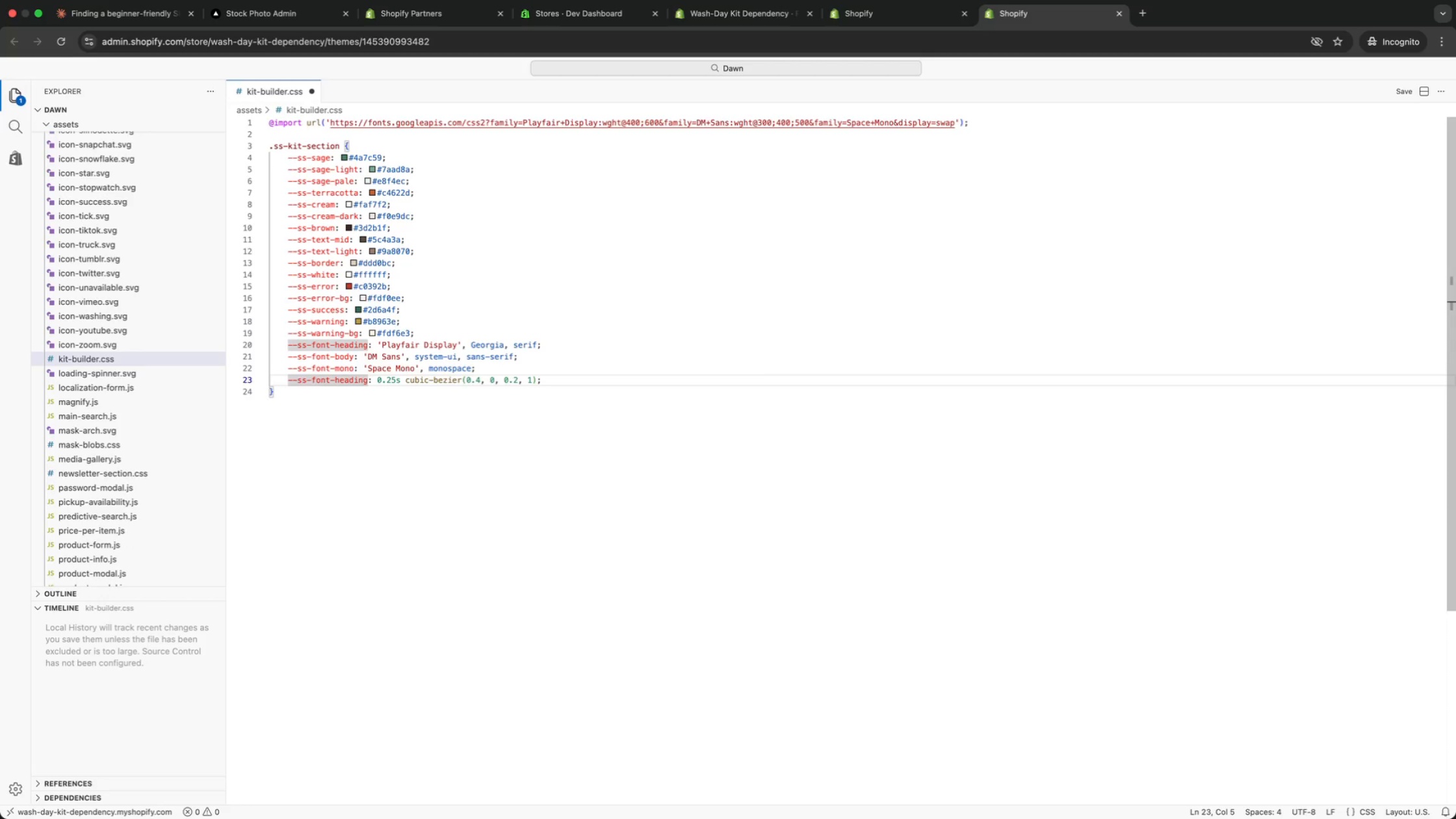 
key(Alt+ArrowRight)
 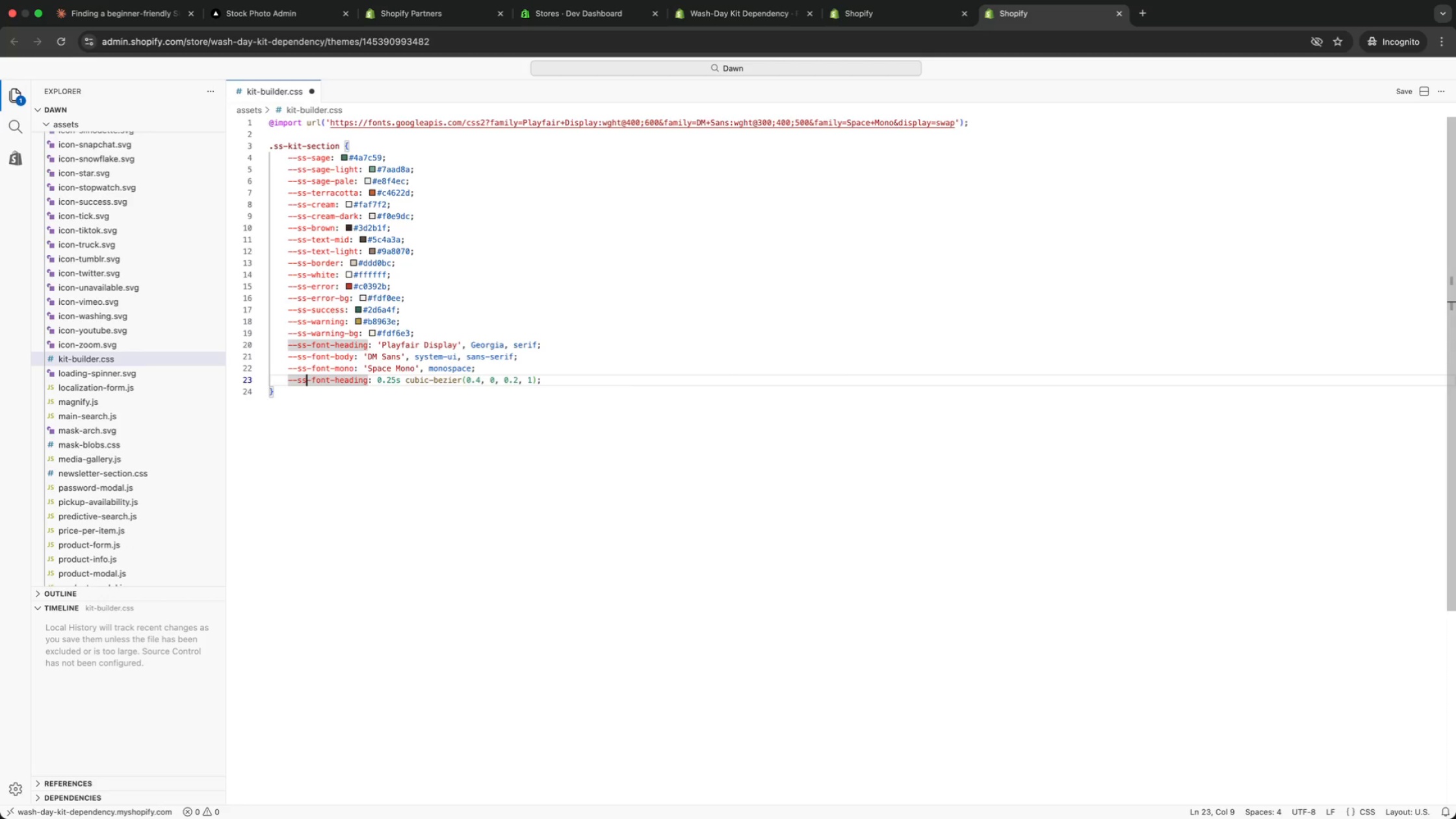 
key(Alt+ArrowRight)
 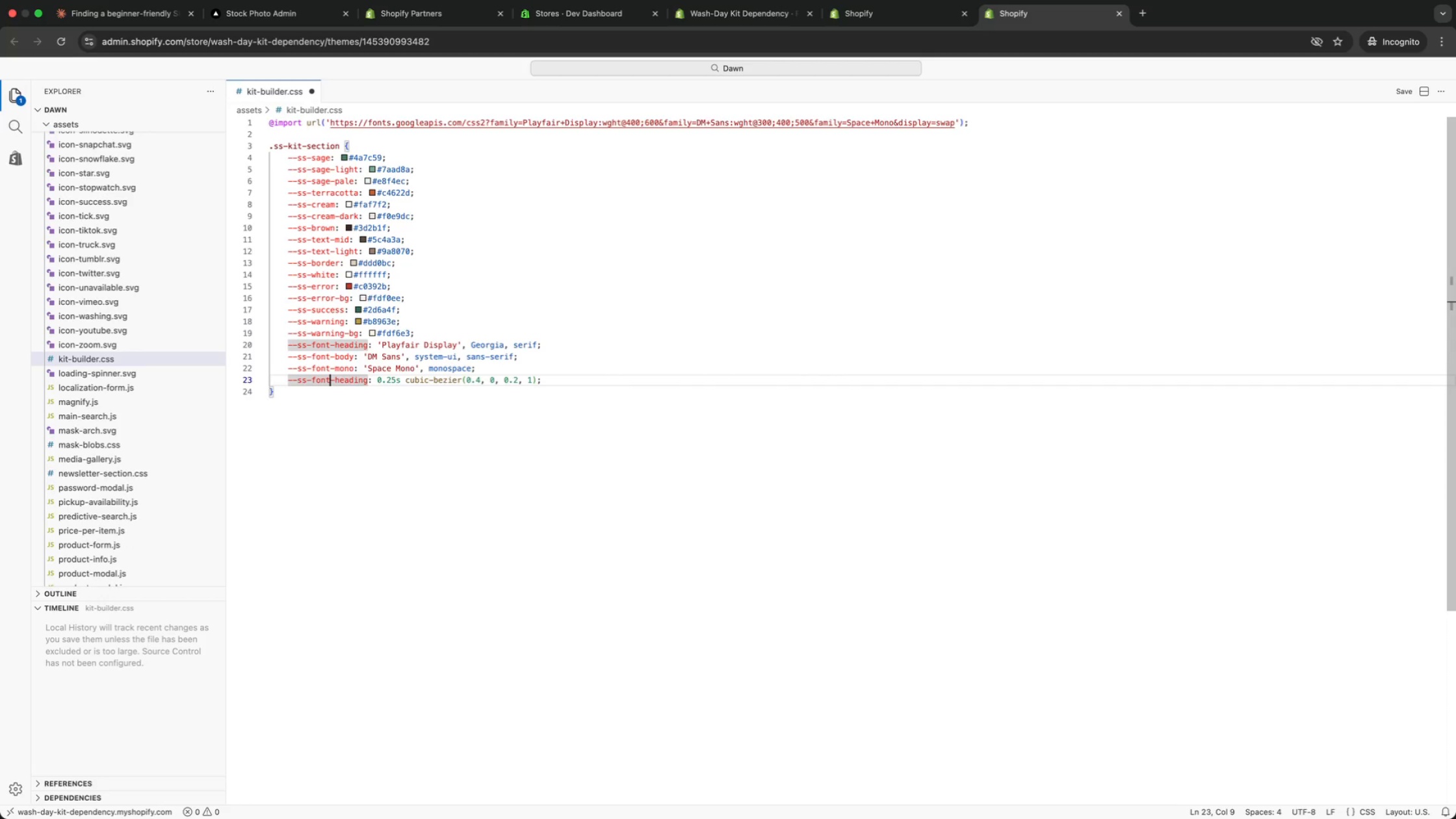 
key(Alt+ArrowRight)
 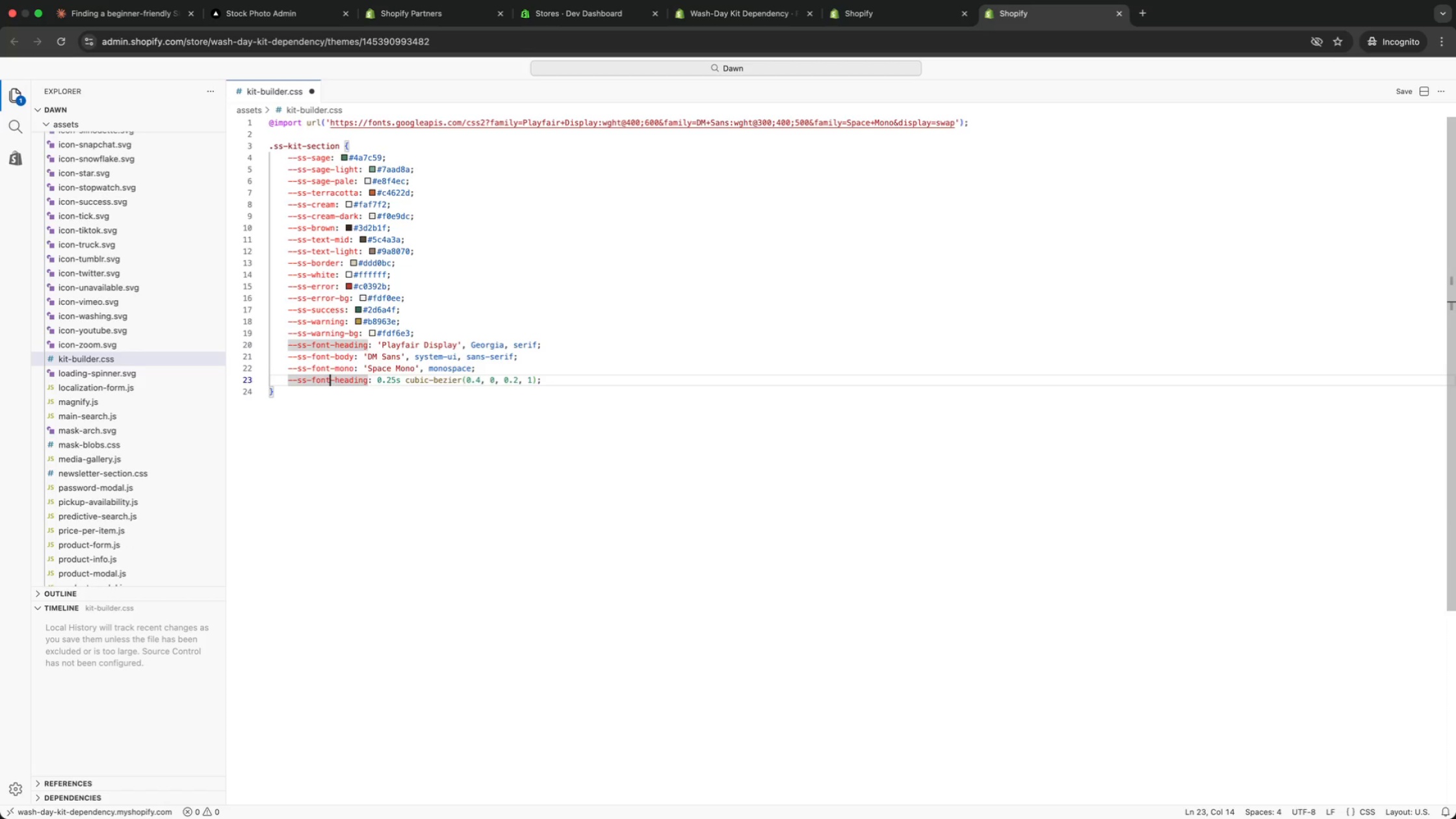 
key(Alt+ArrowRight)
 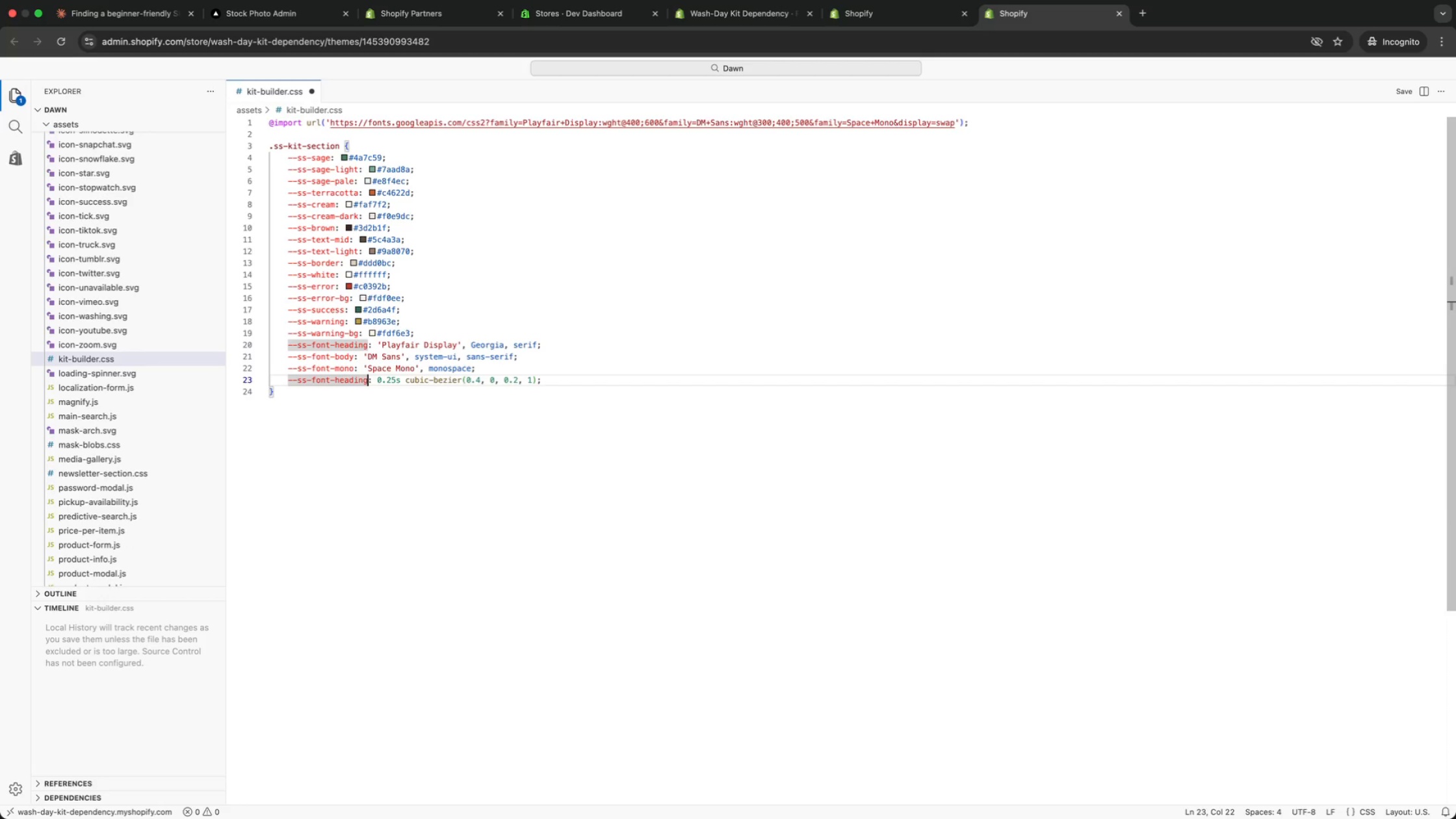 
key(Backspace)
key(Backspace)
key(Backspace)
key(Backspace)
key(Backspace)
type(transition)
 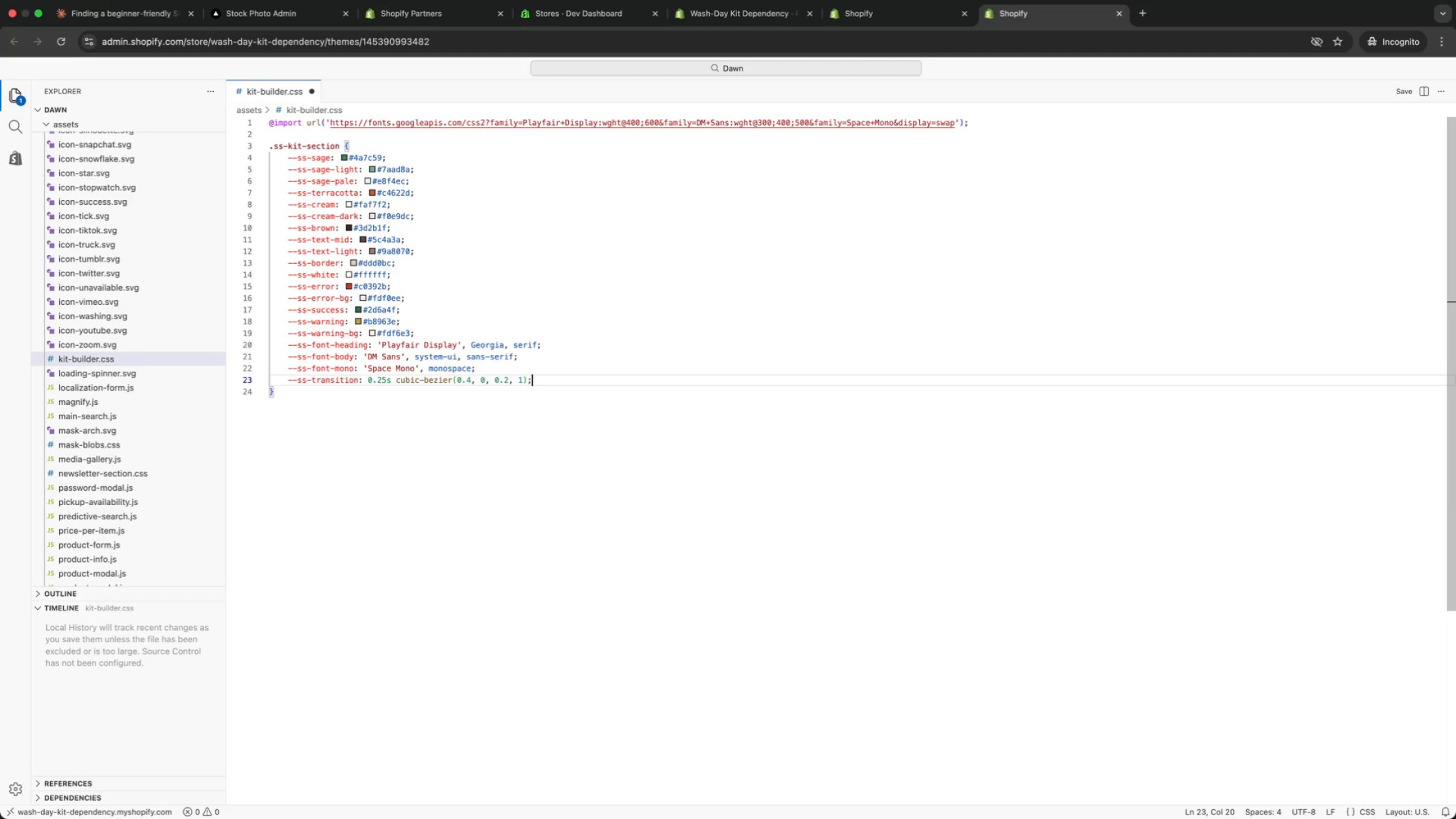 
key(Meta+ArrowRight)
 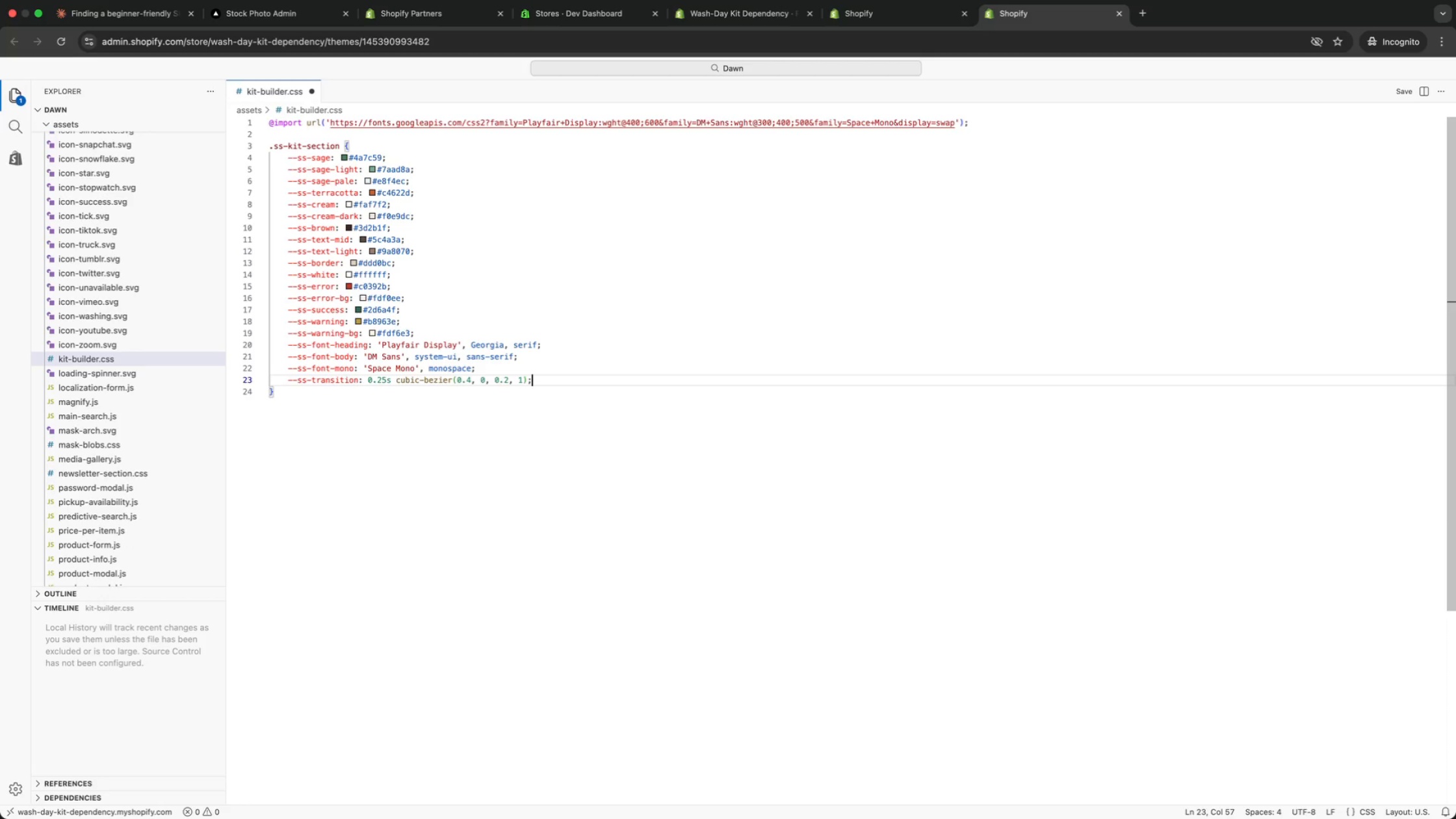 
key(ArrowDown)
 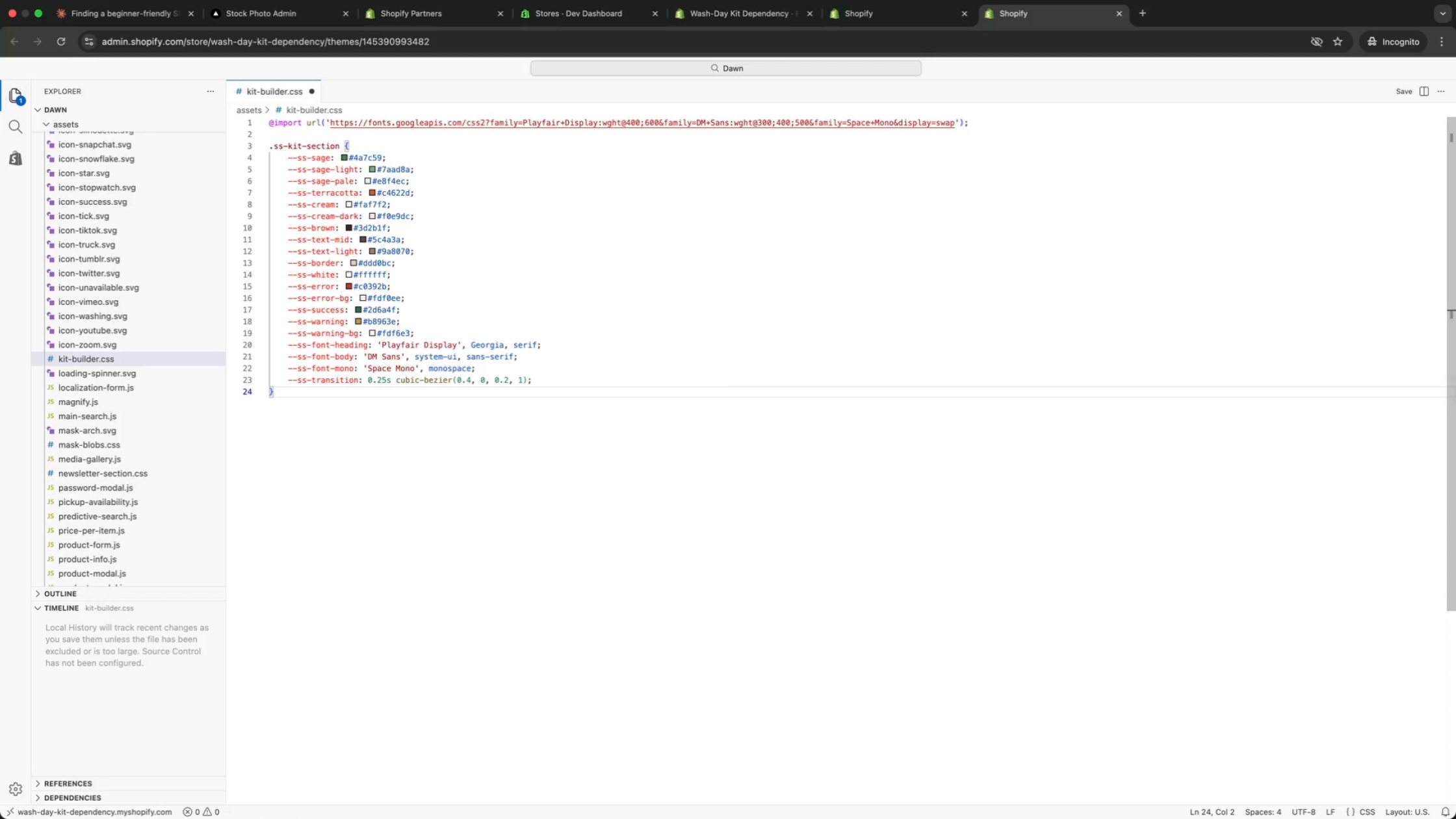 
key(Enter)
 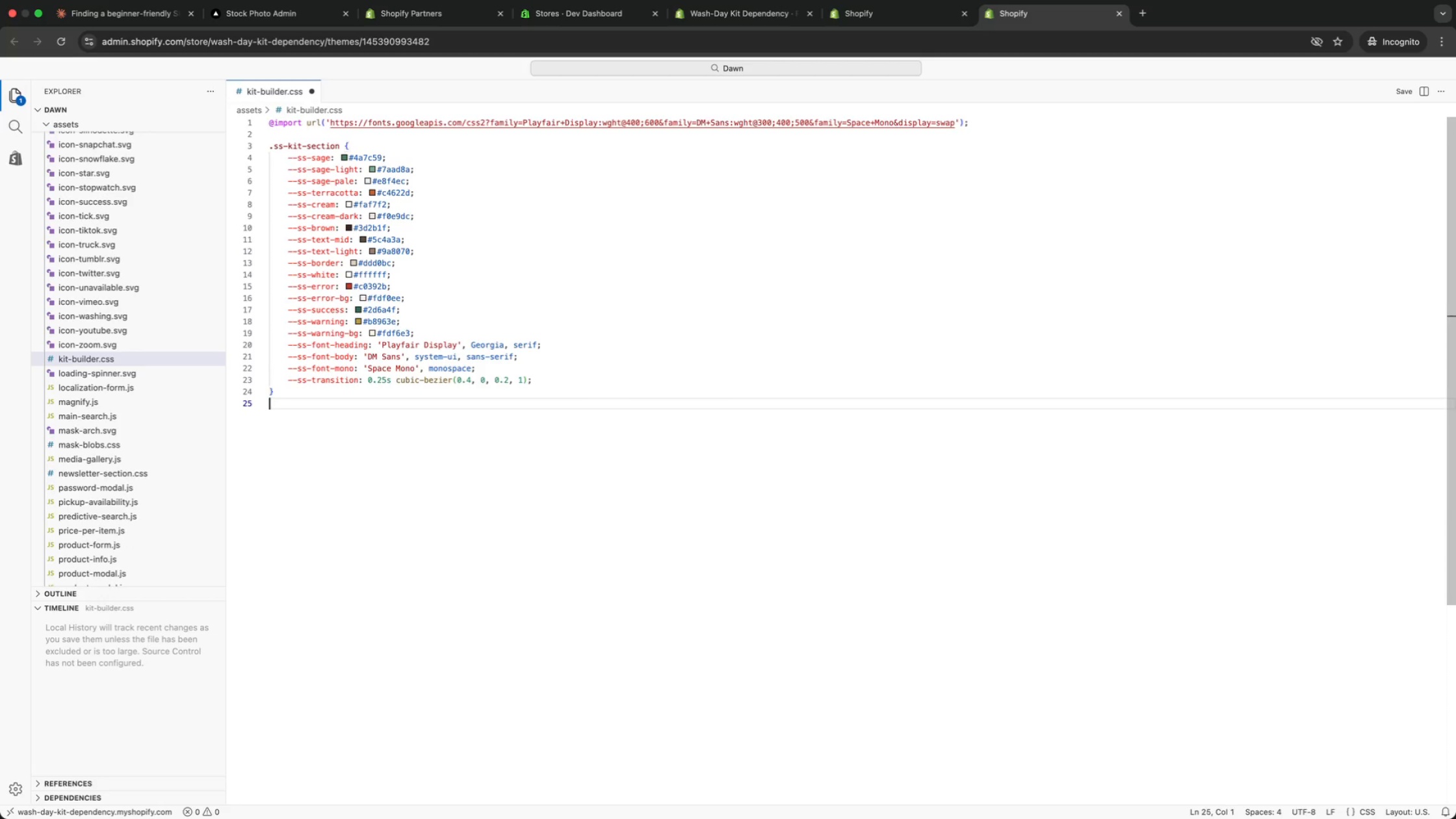 
key(Enter)
 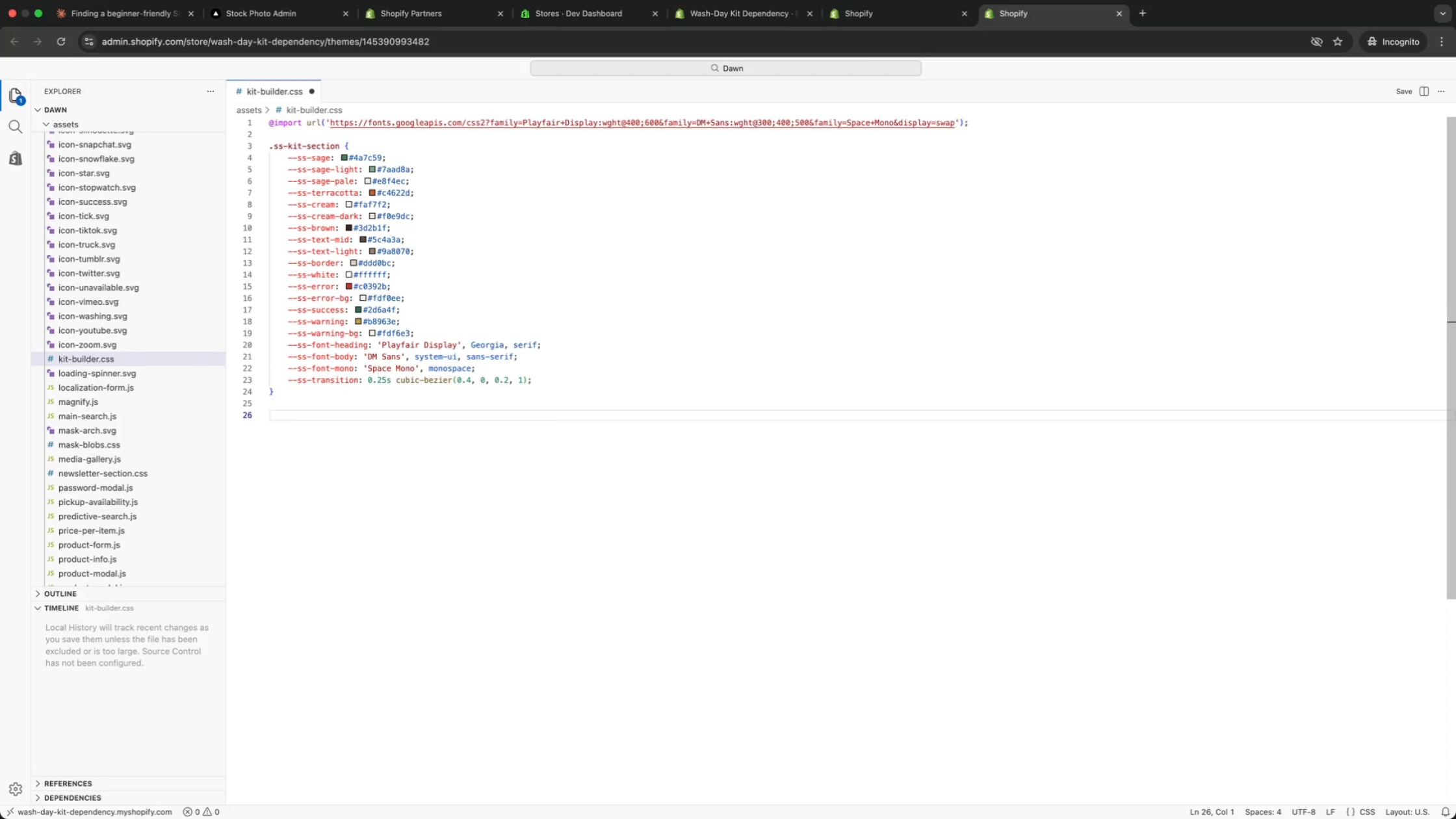 
type(ss)
 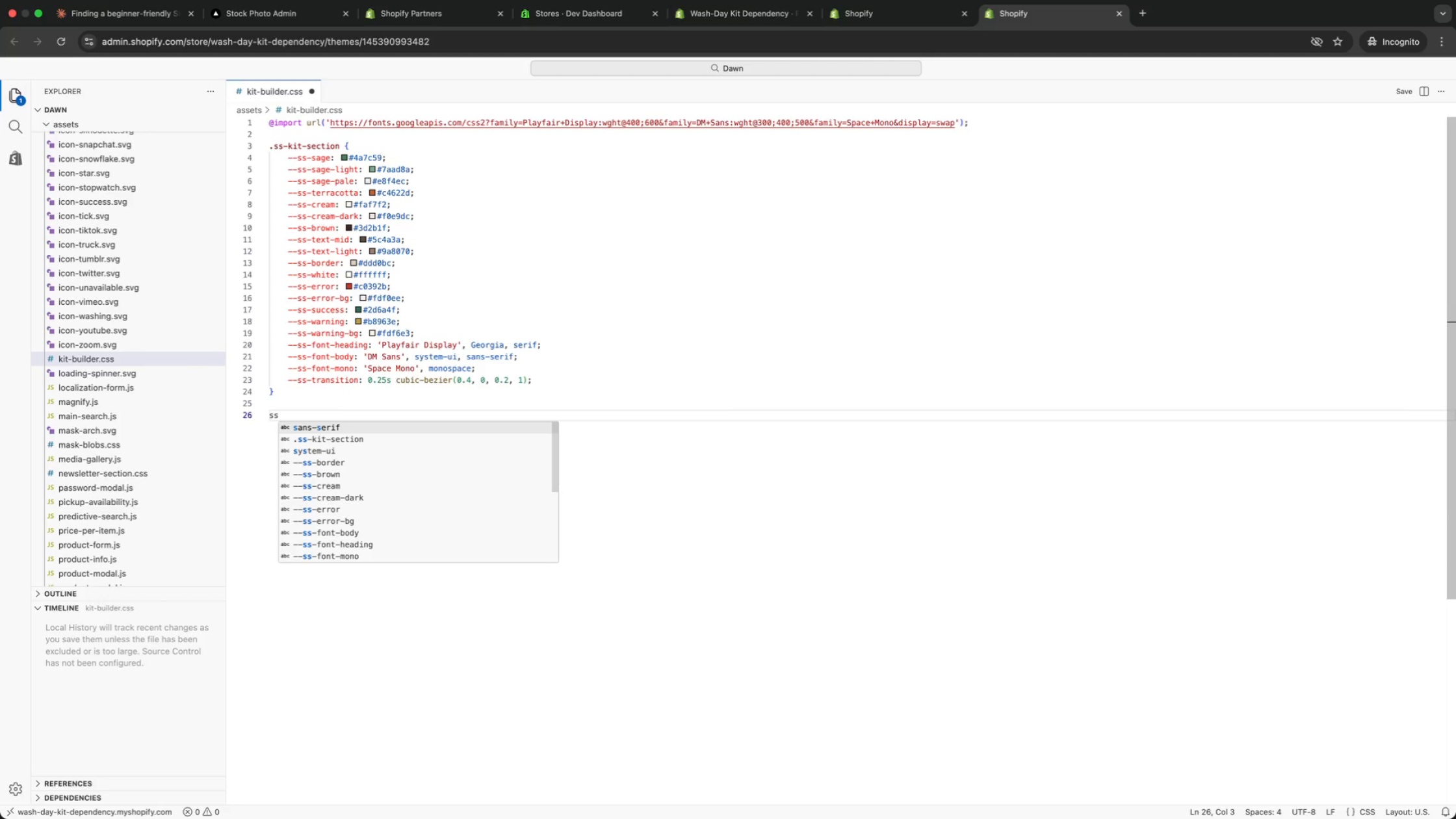 
key(ArrowDown)
 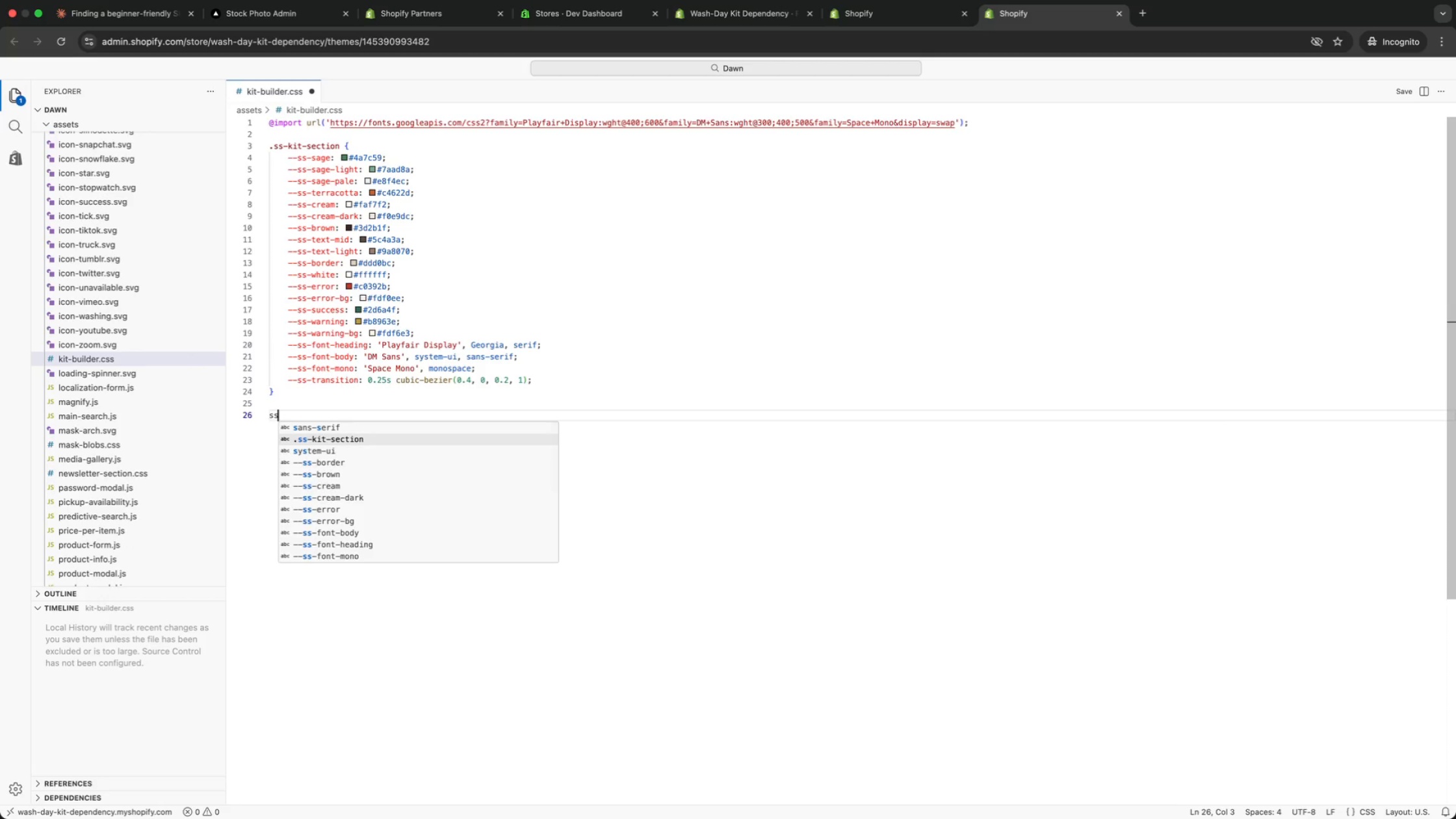 
key(Enter)
 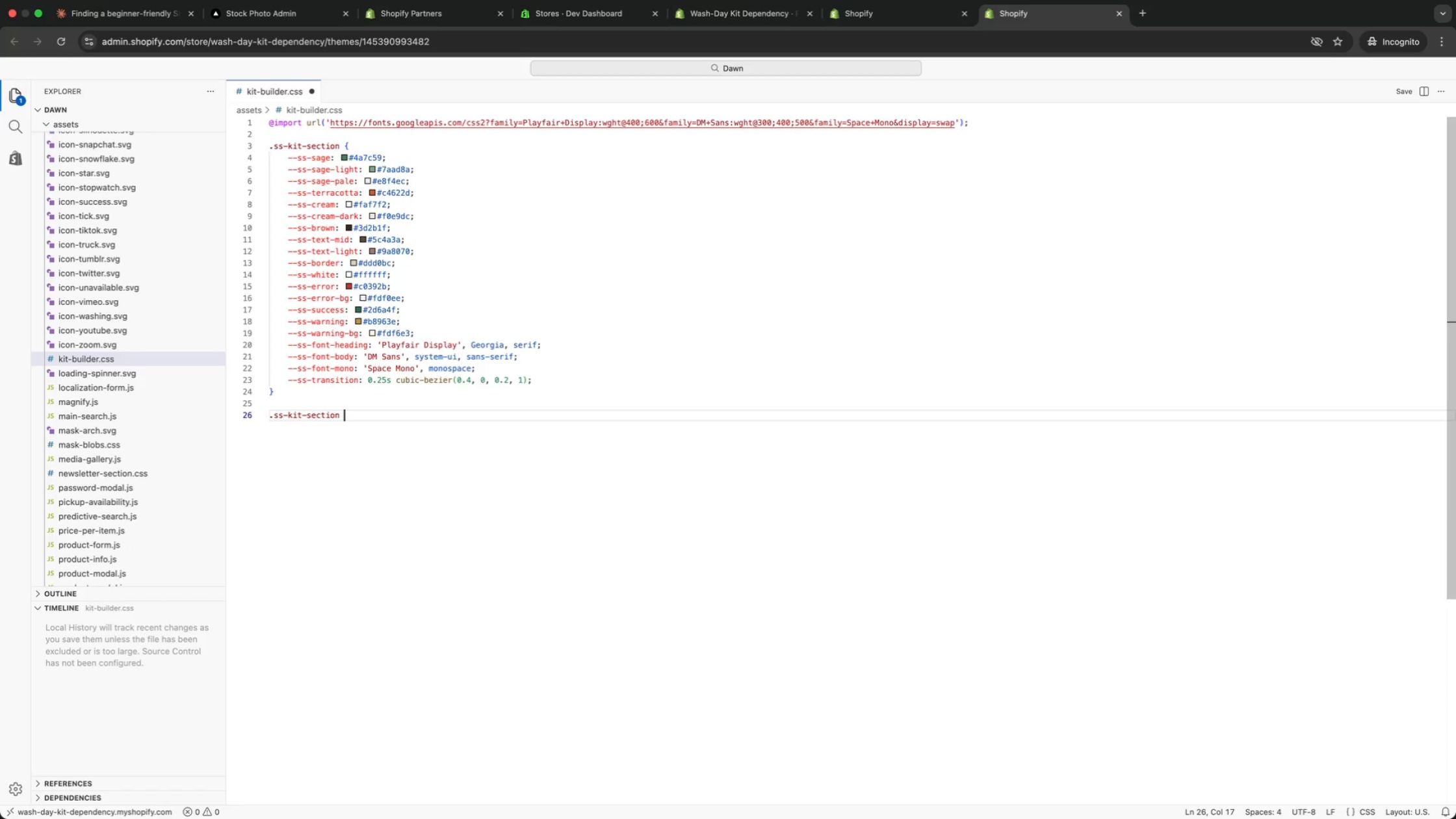 
key(Space)
 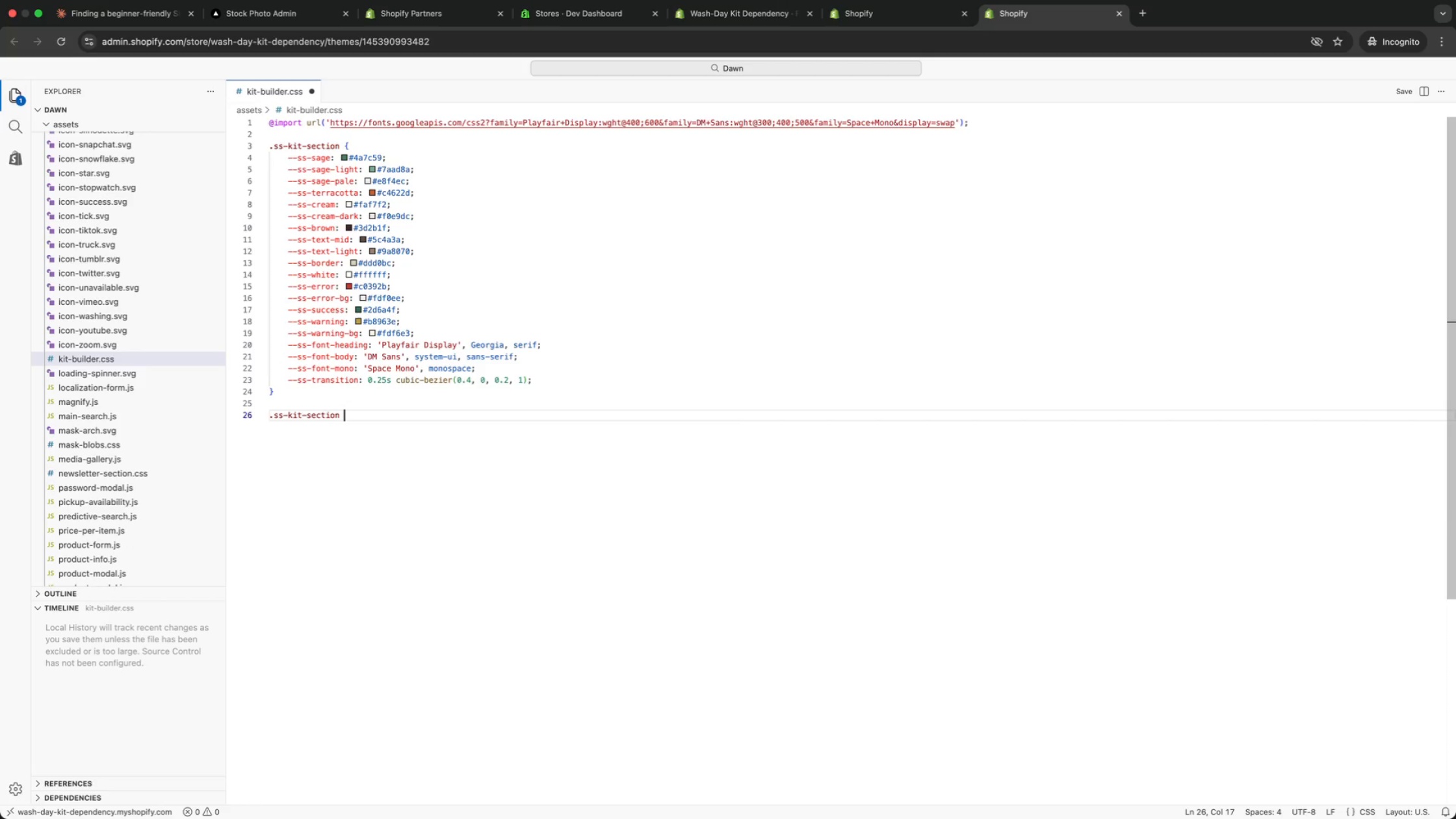 
key(Shift+BracketLeft)
 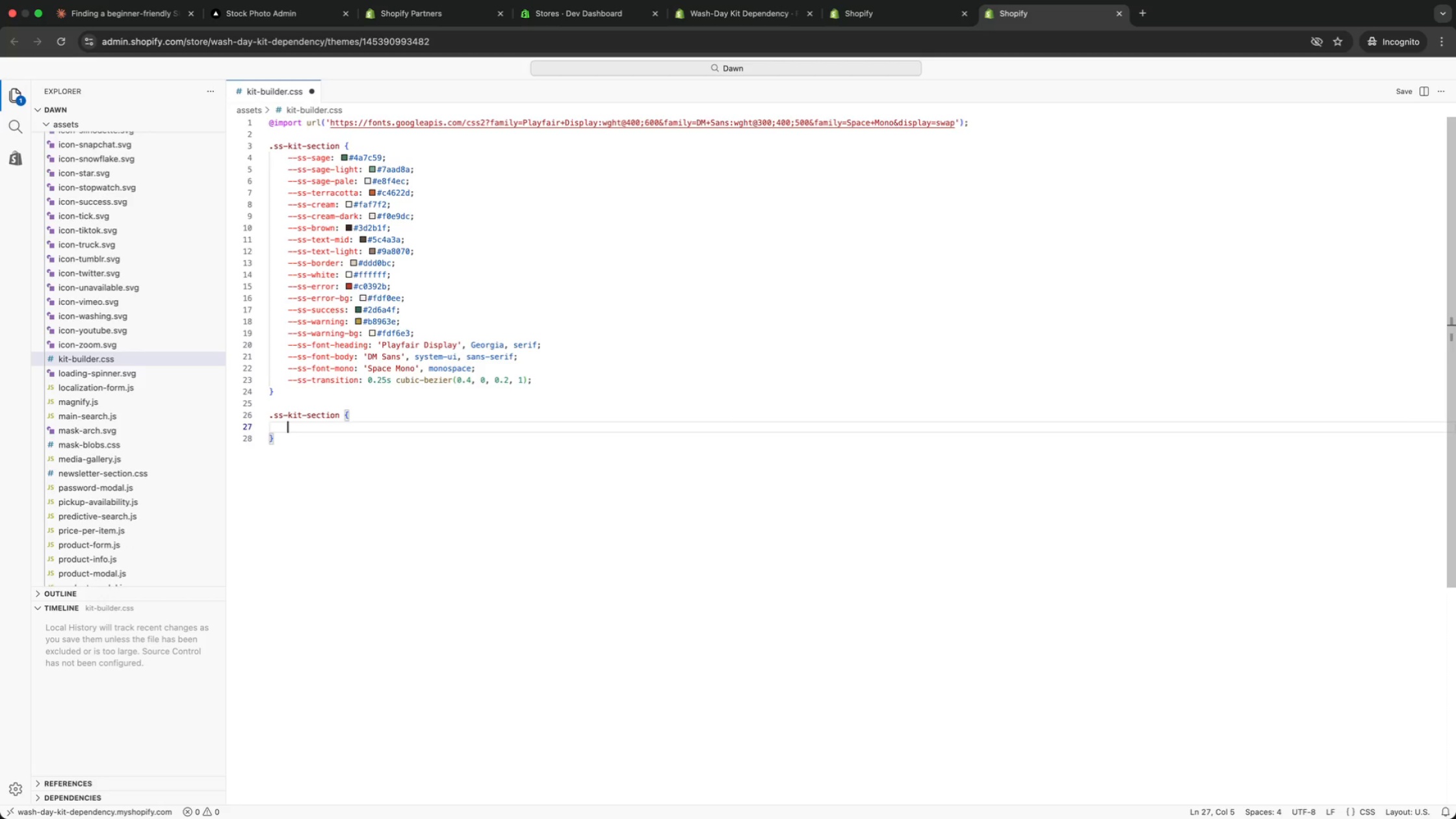 
key(Enter)
 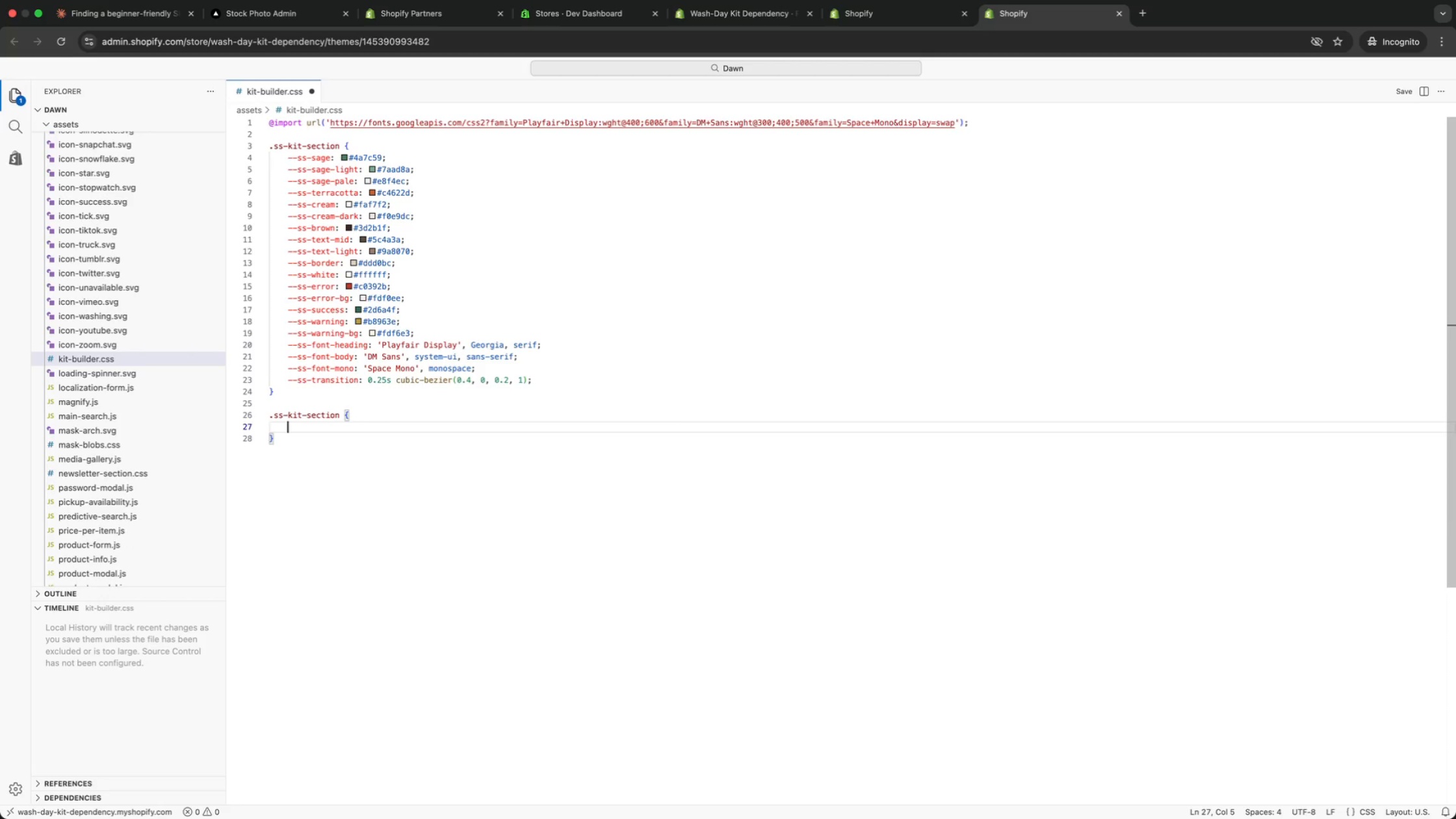 
type(background-color: var(cream)
 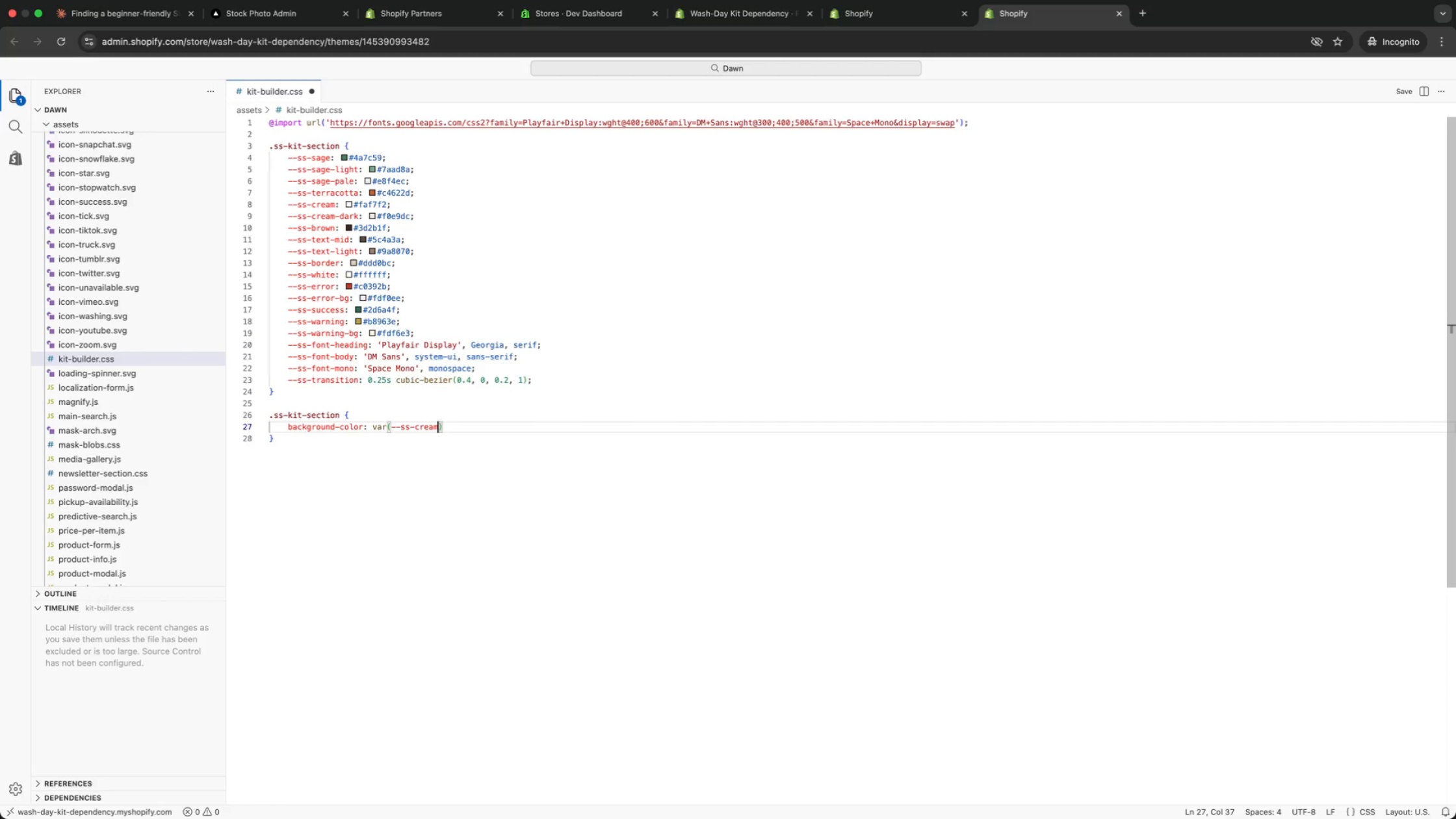 
 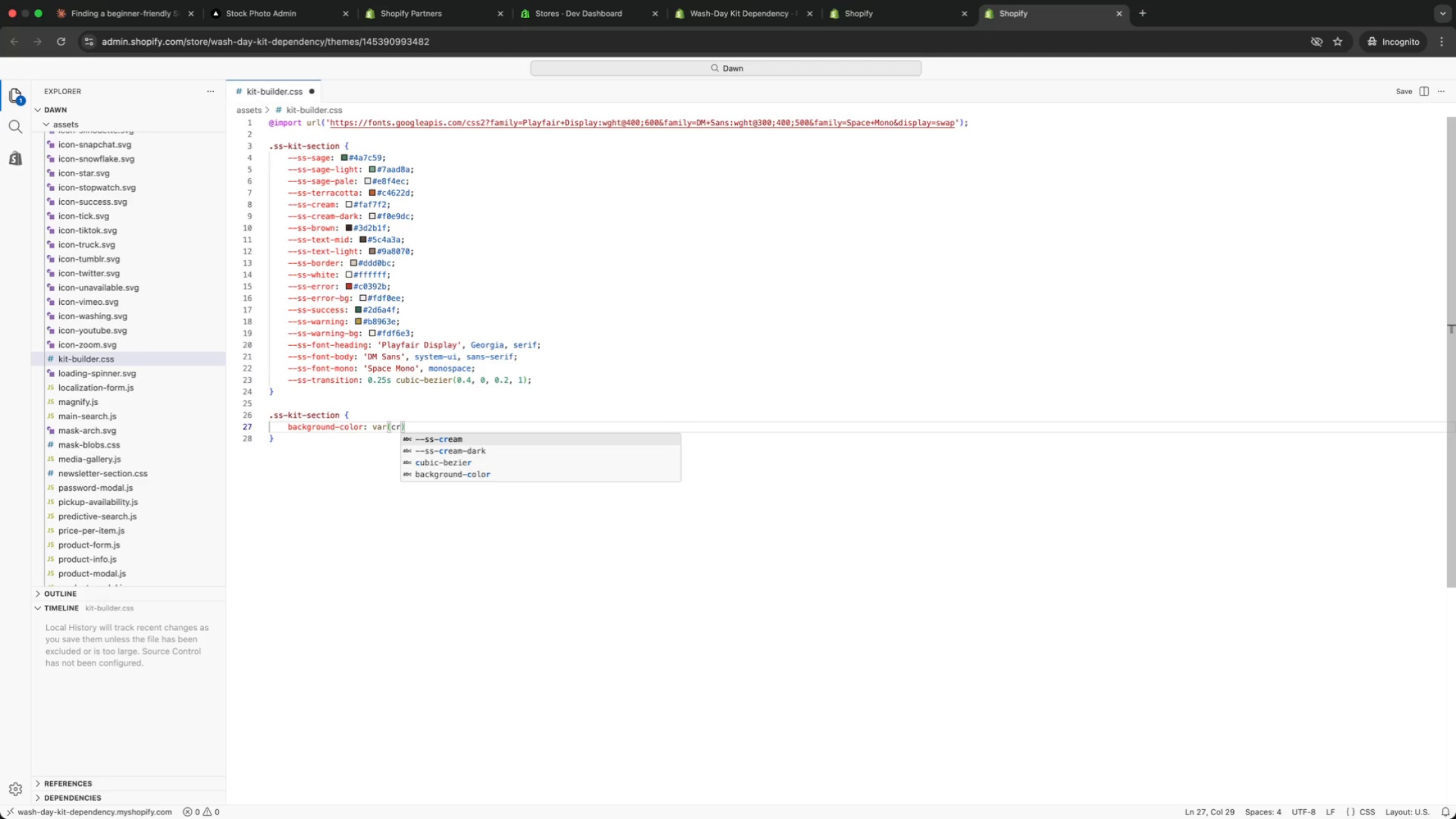 
key(Enter)
 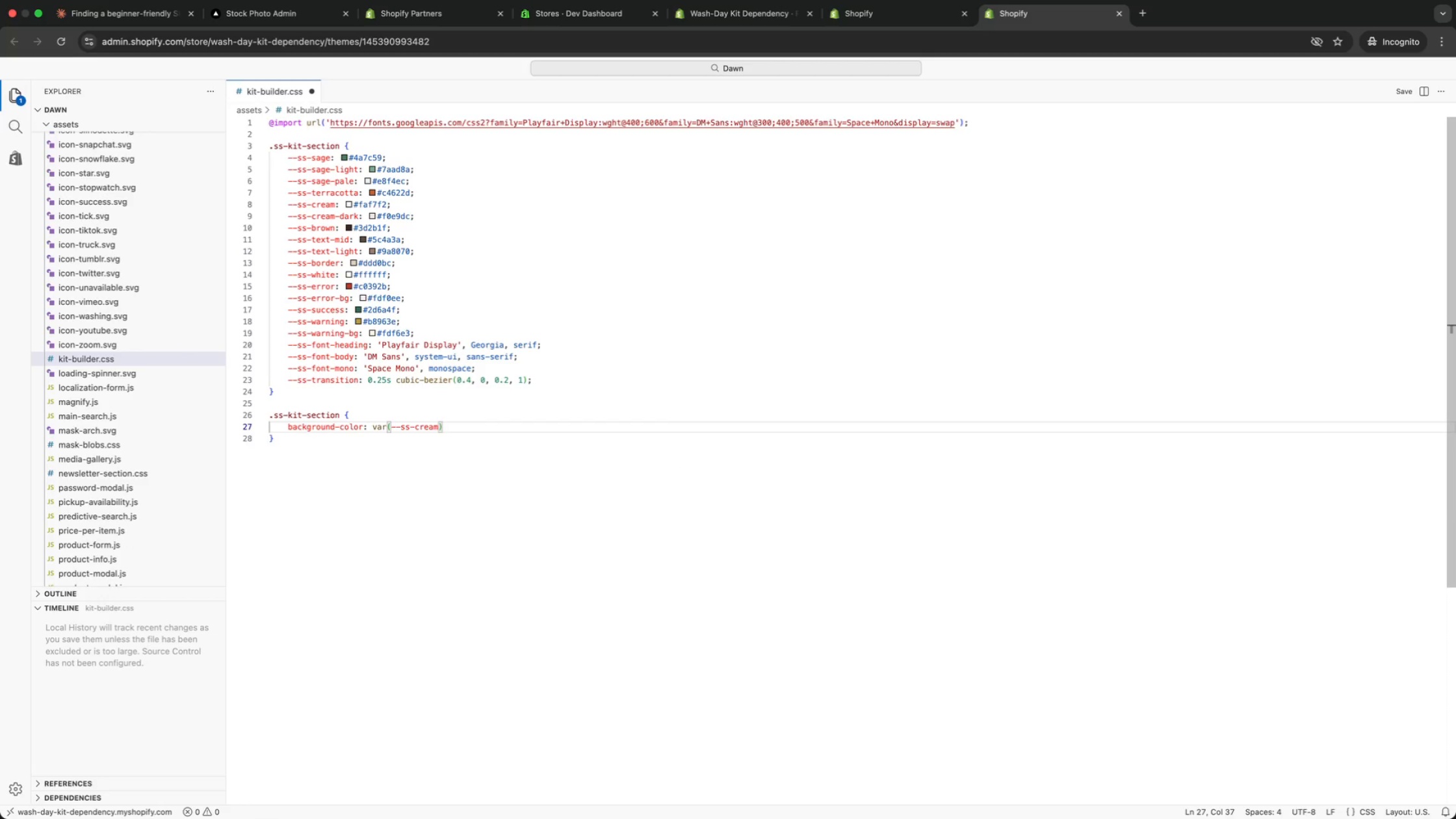 
key(ArrowRight)
 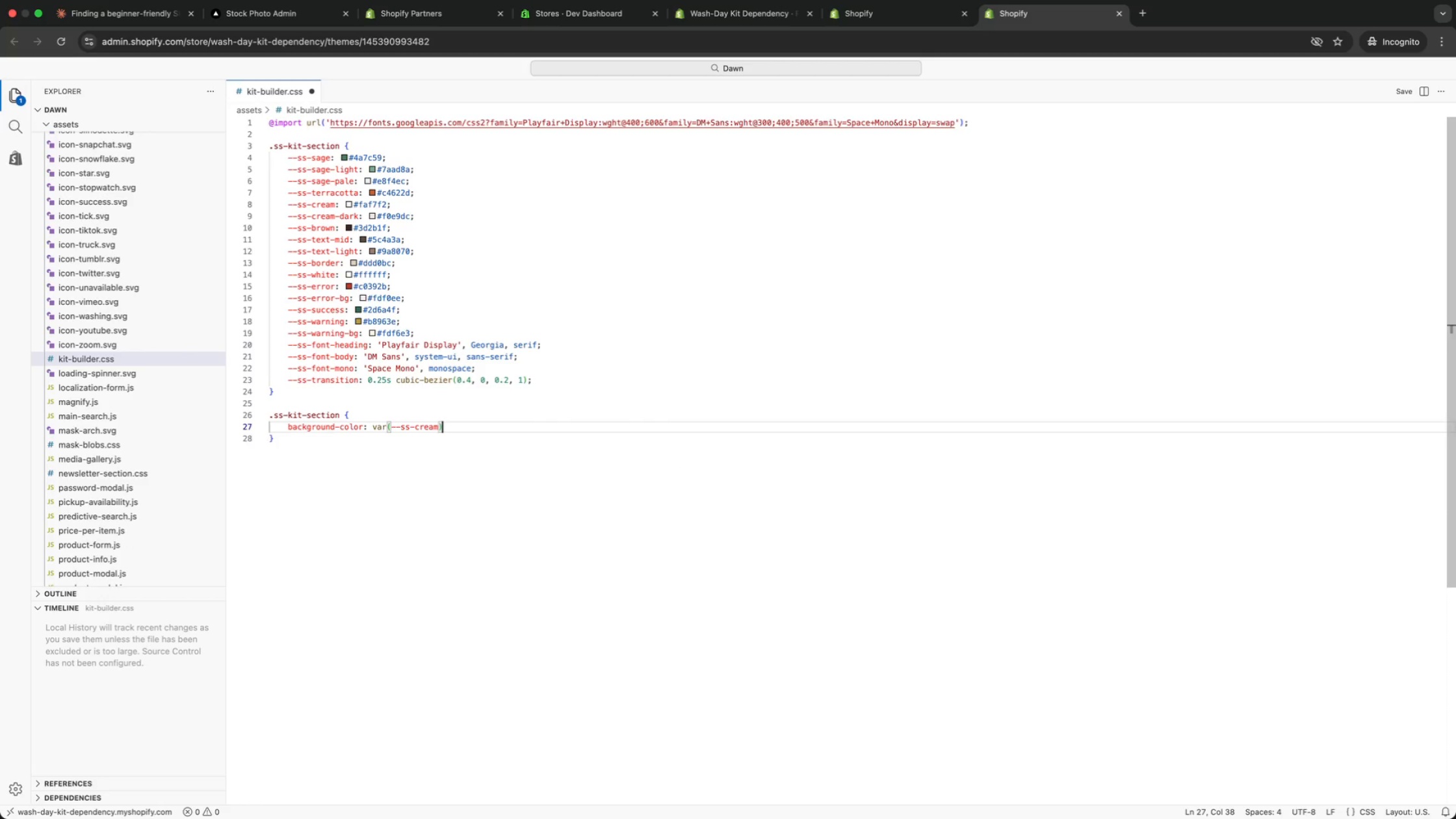 
key(Semicolon)
 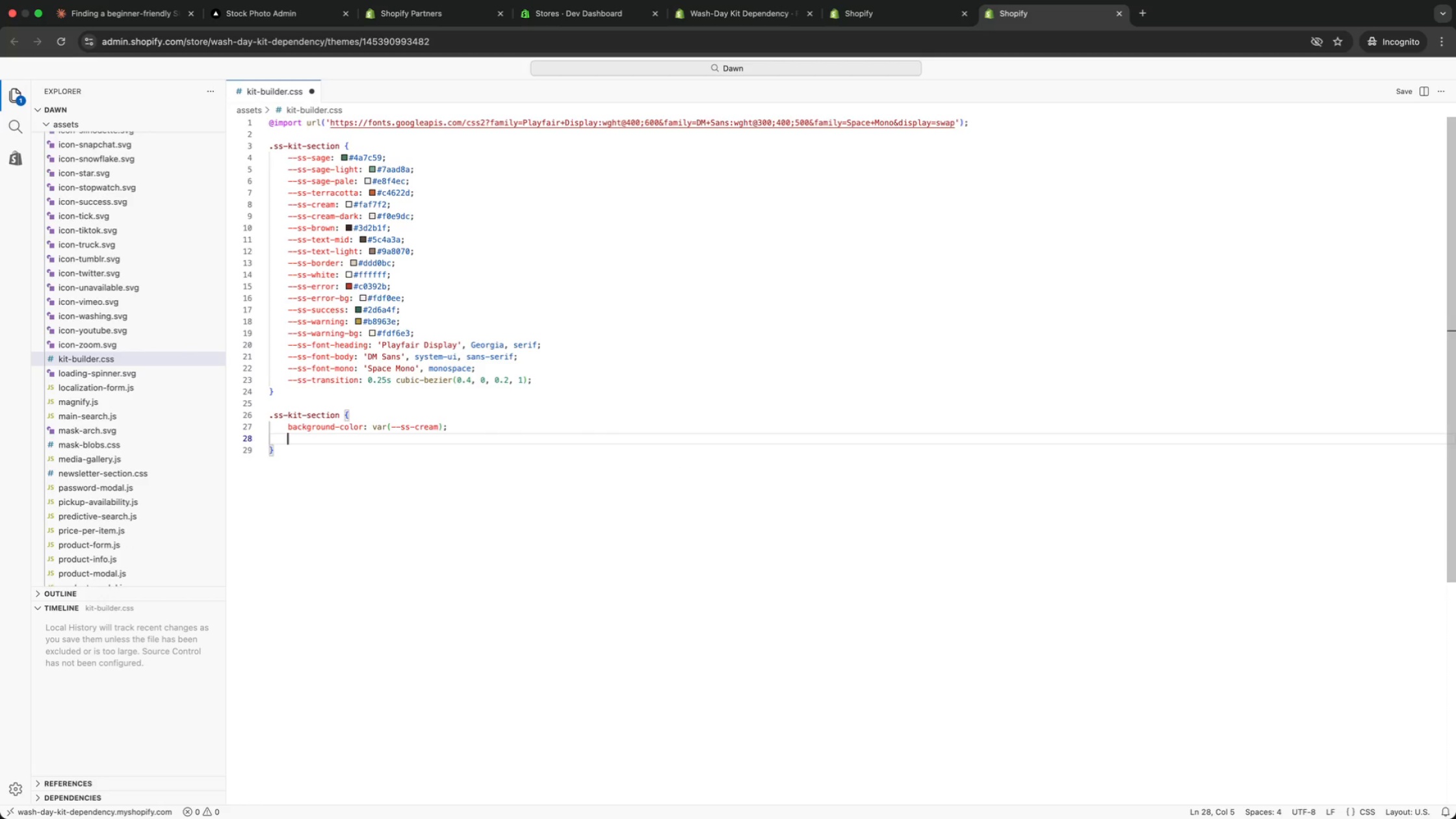 
key(Enter)
 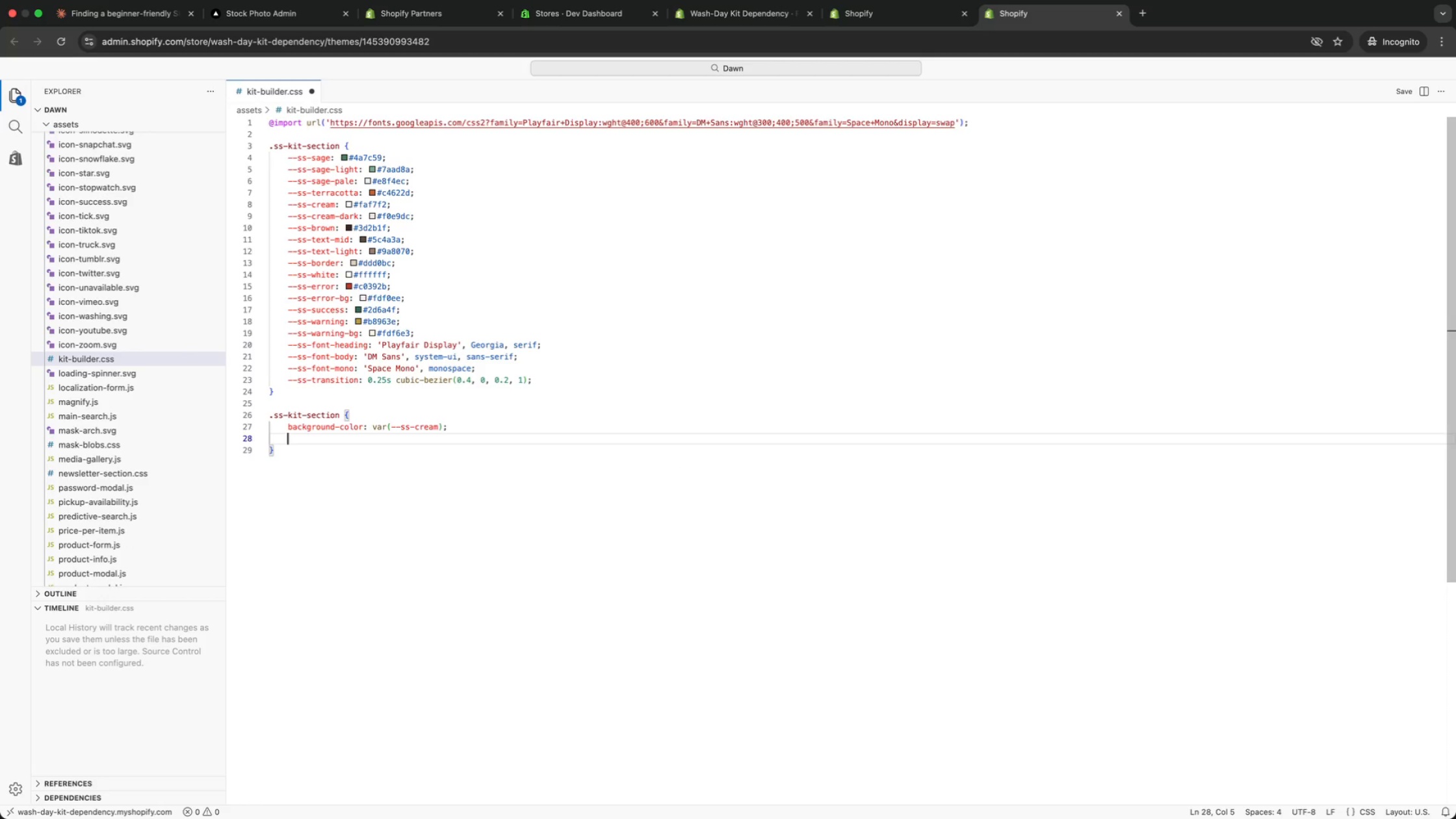 
type(padd)
 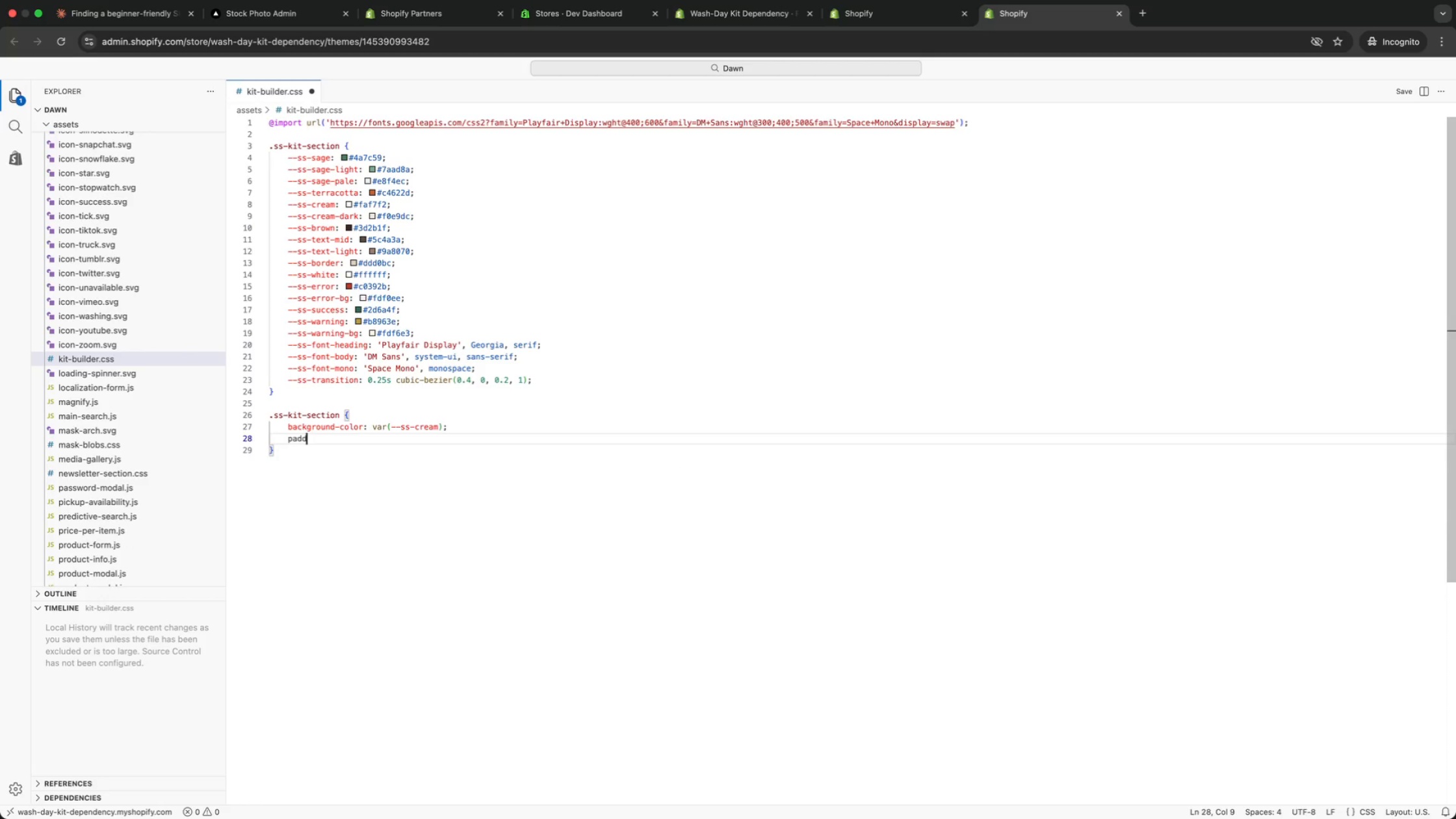 
key(Enter)
 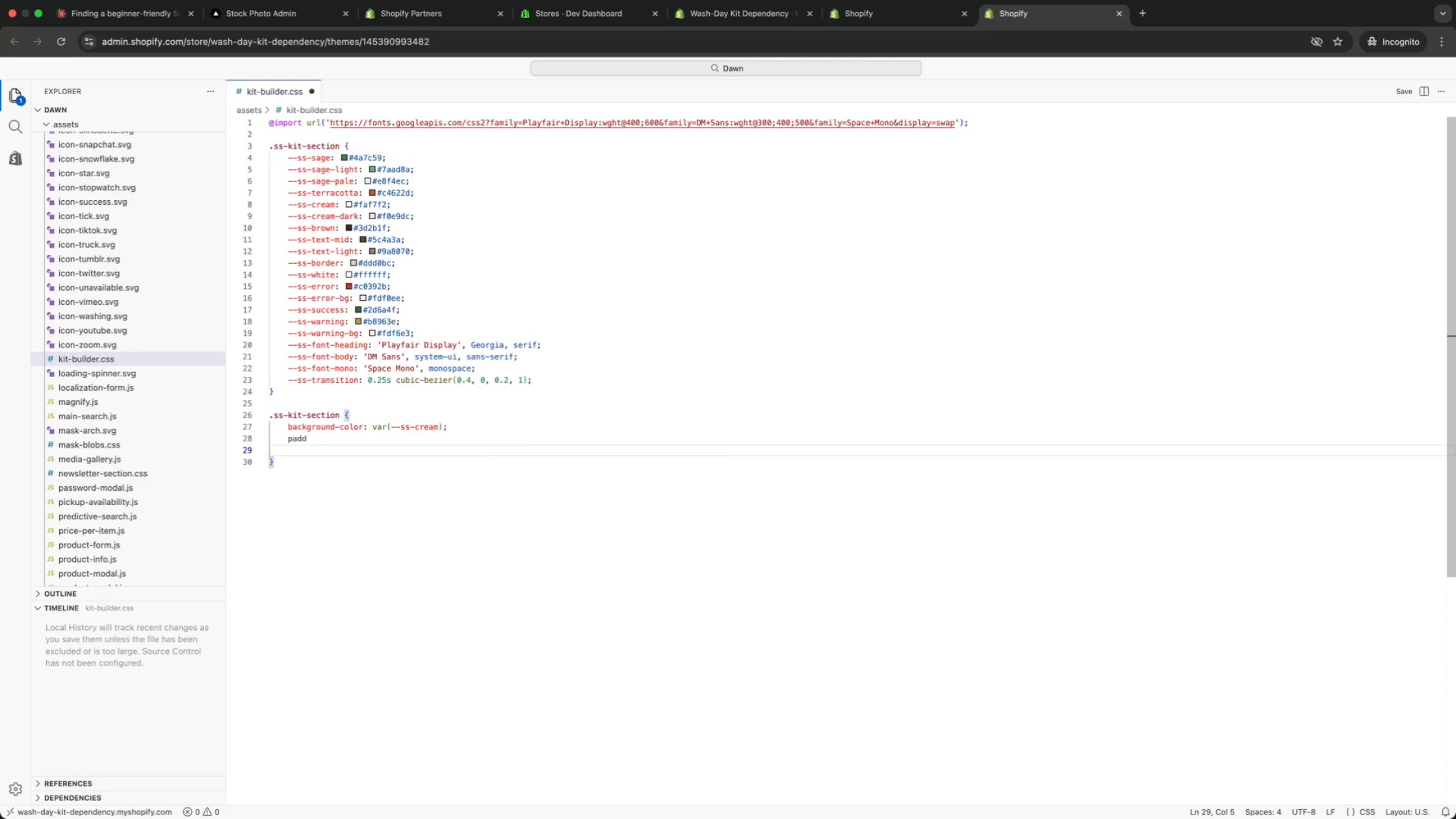 
key(Backspace)
key(Backspace)
type(ing: 60px 40px;)
 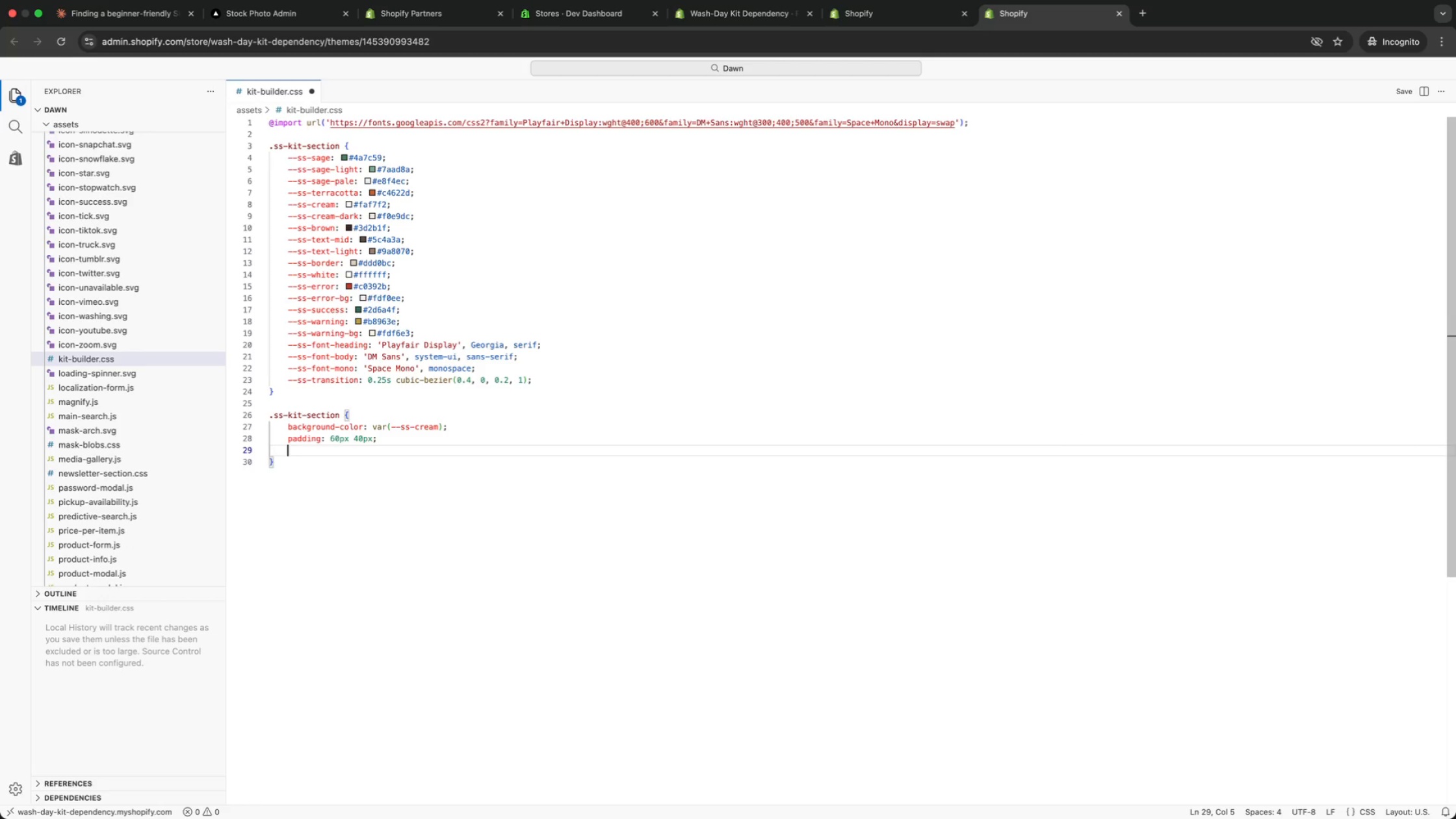 
 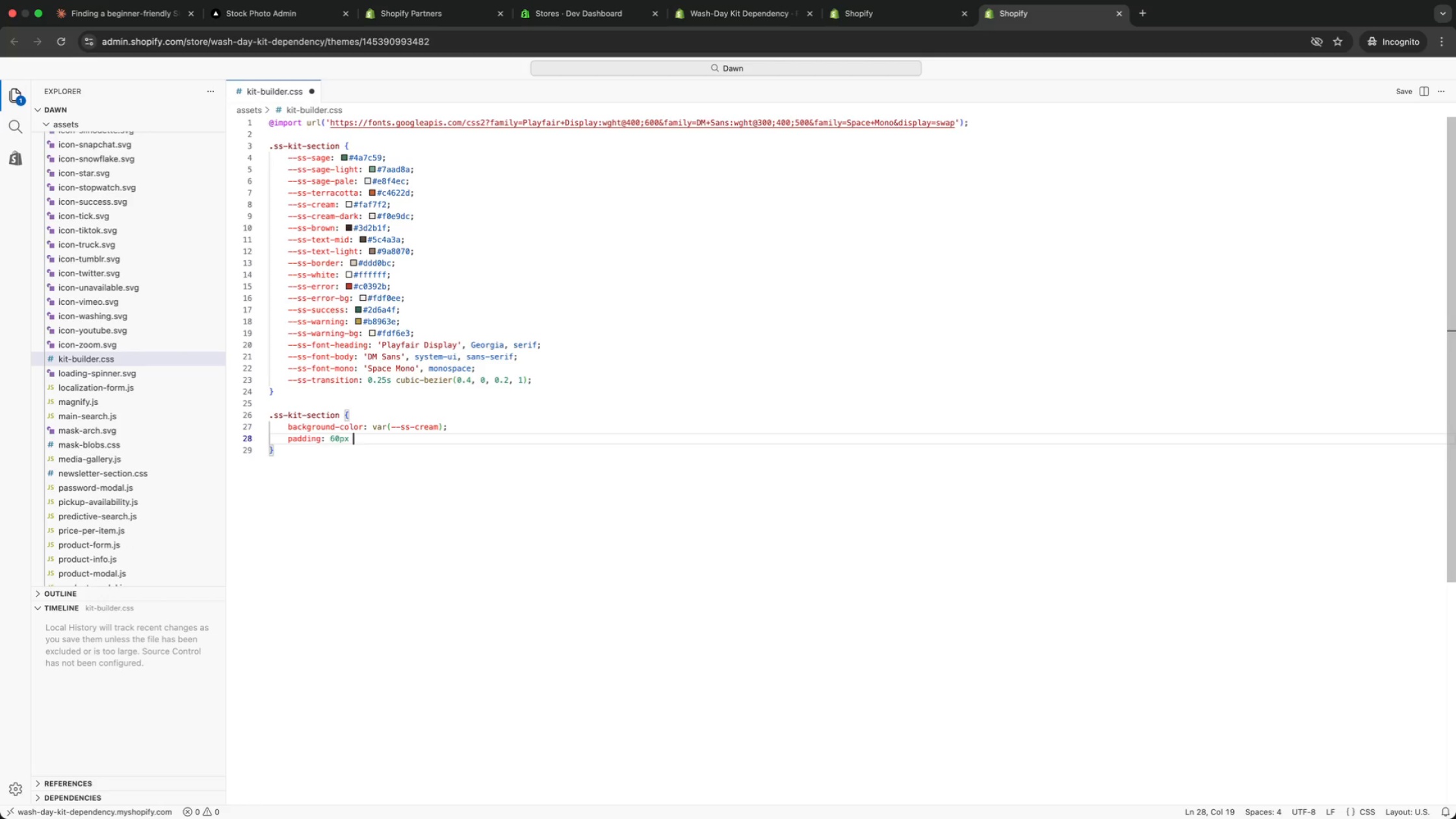 
key(Enter)
 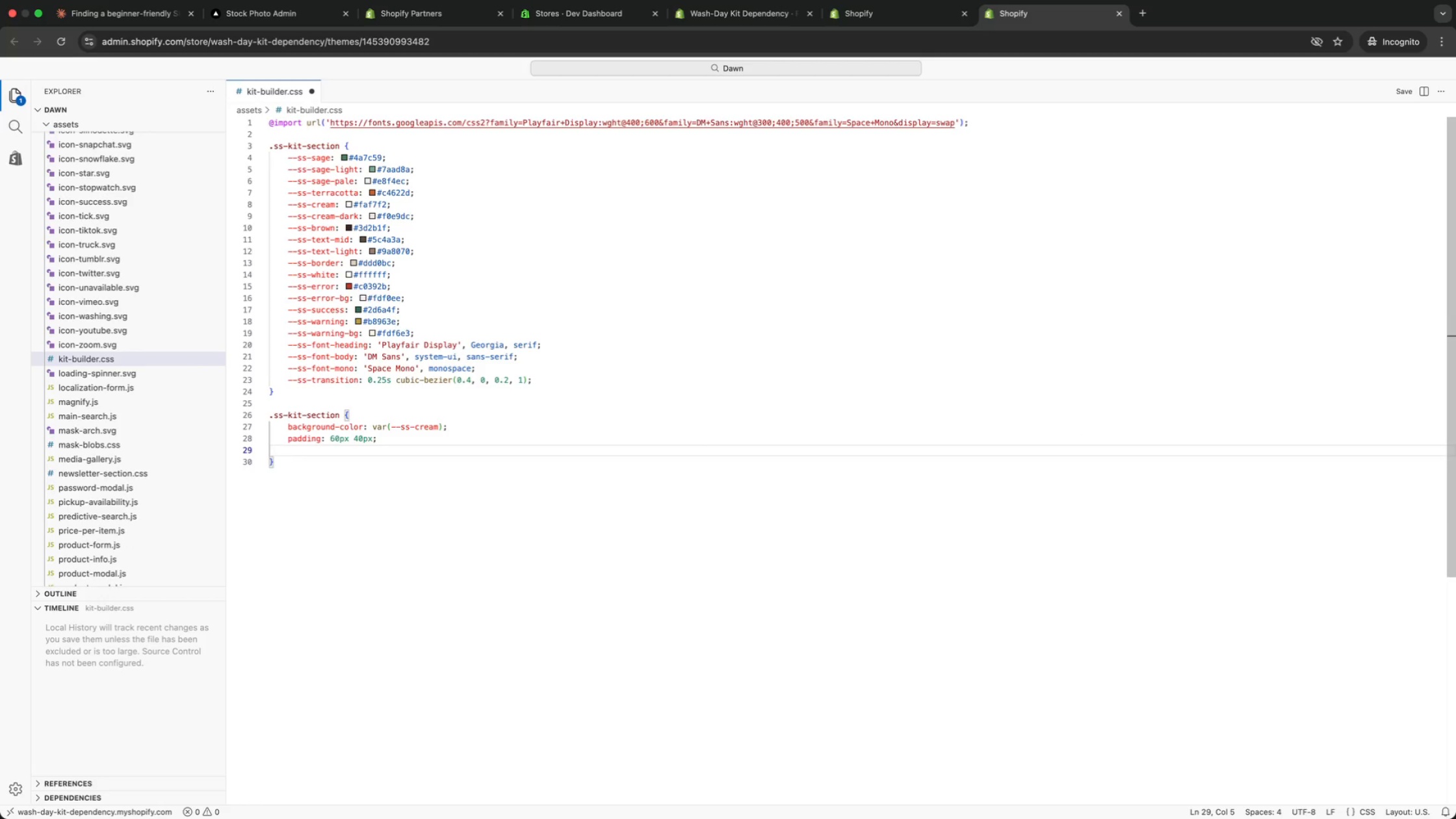 
type(font-family: var()
 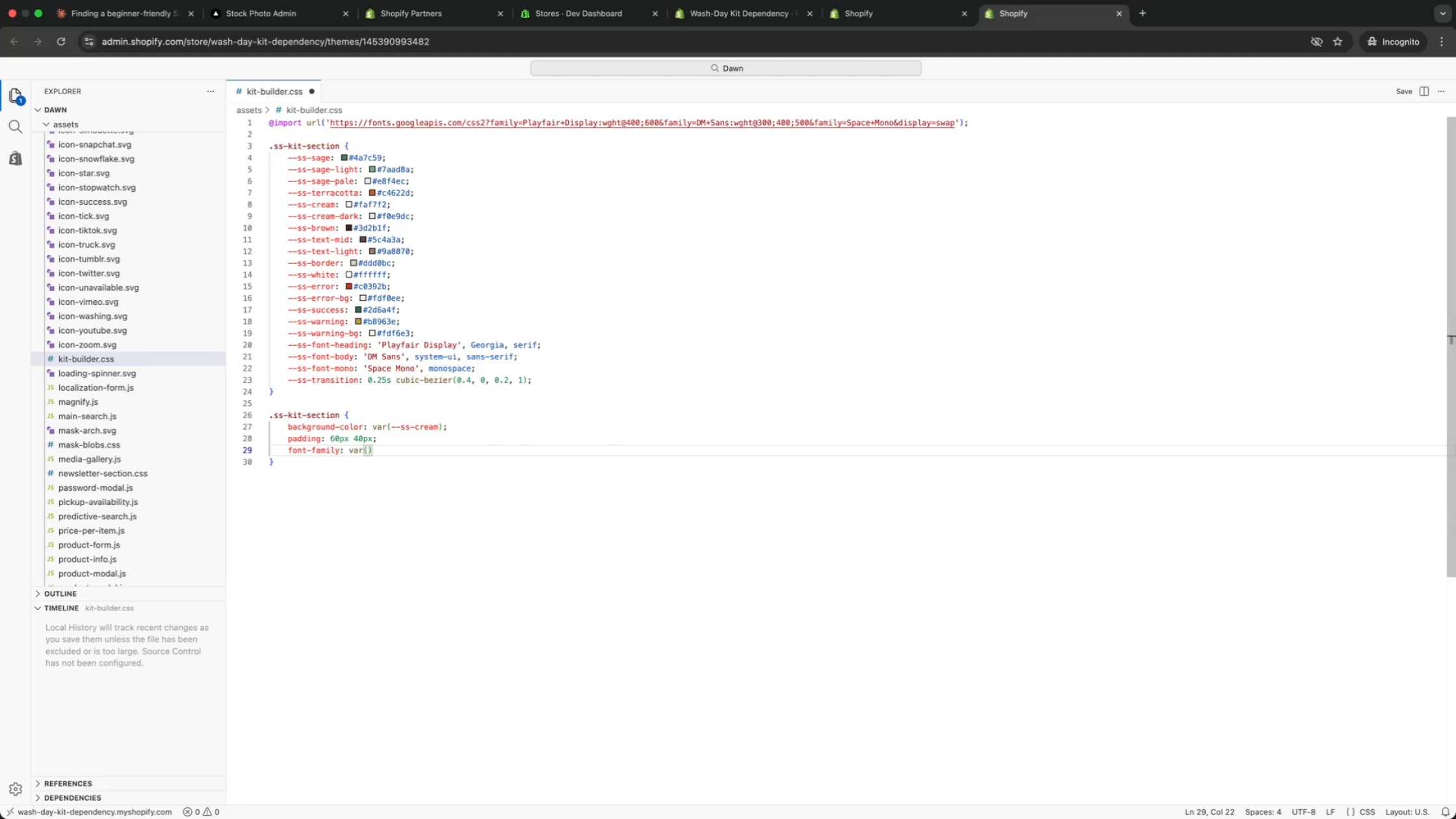 
type(body)
 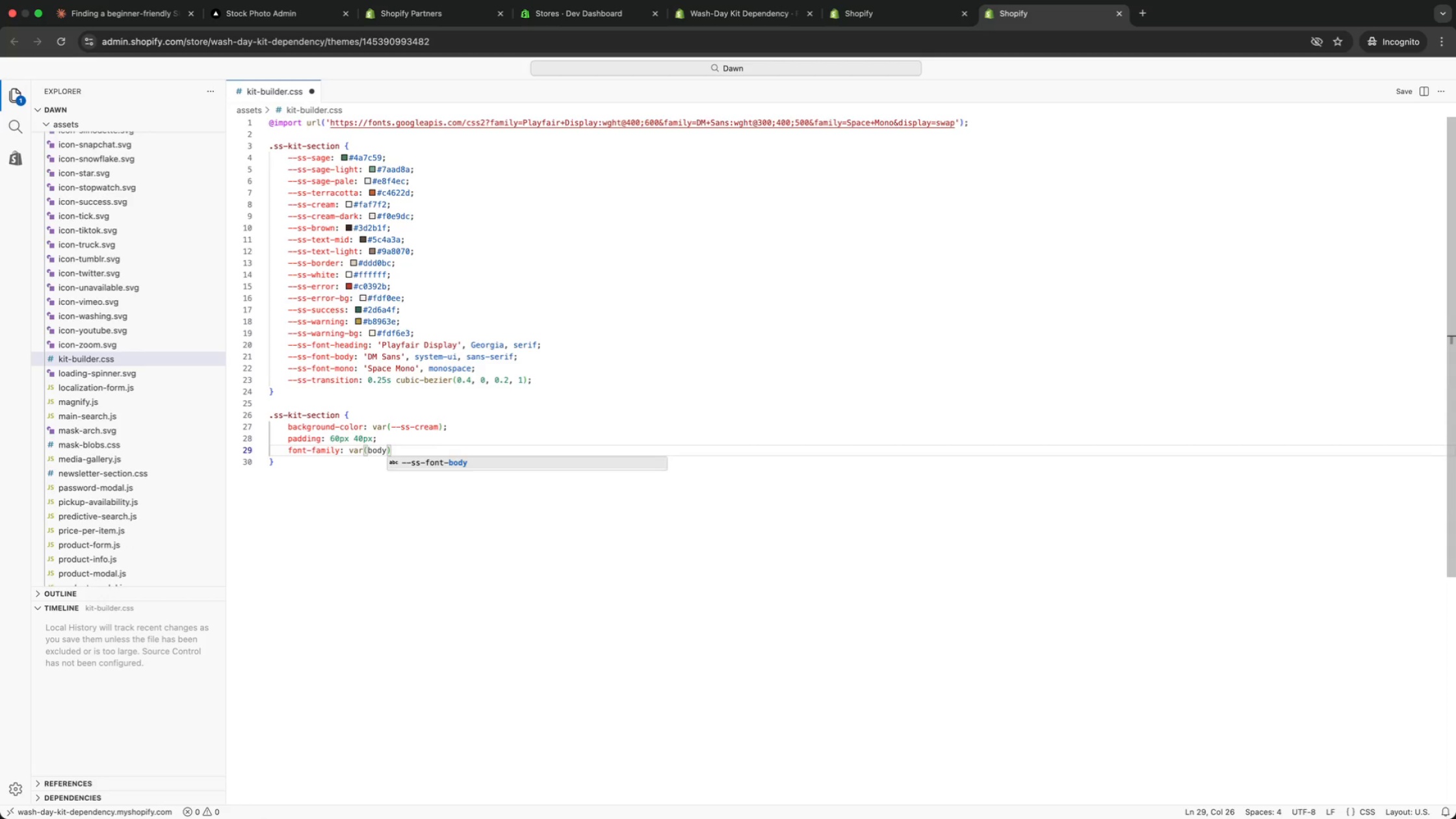 
key(Enter)
 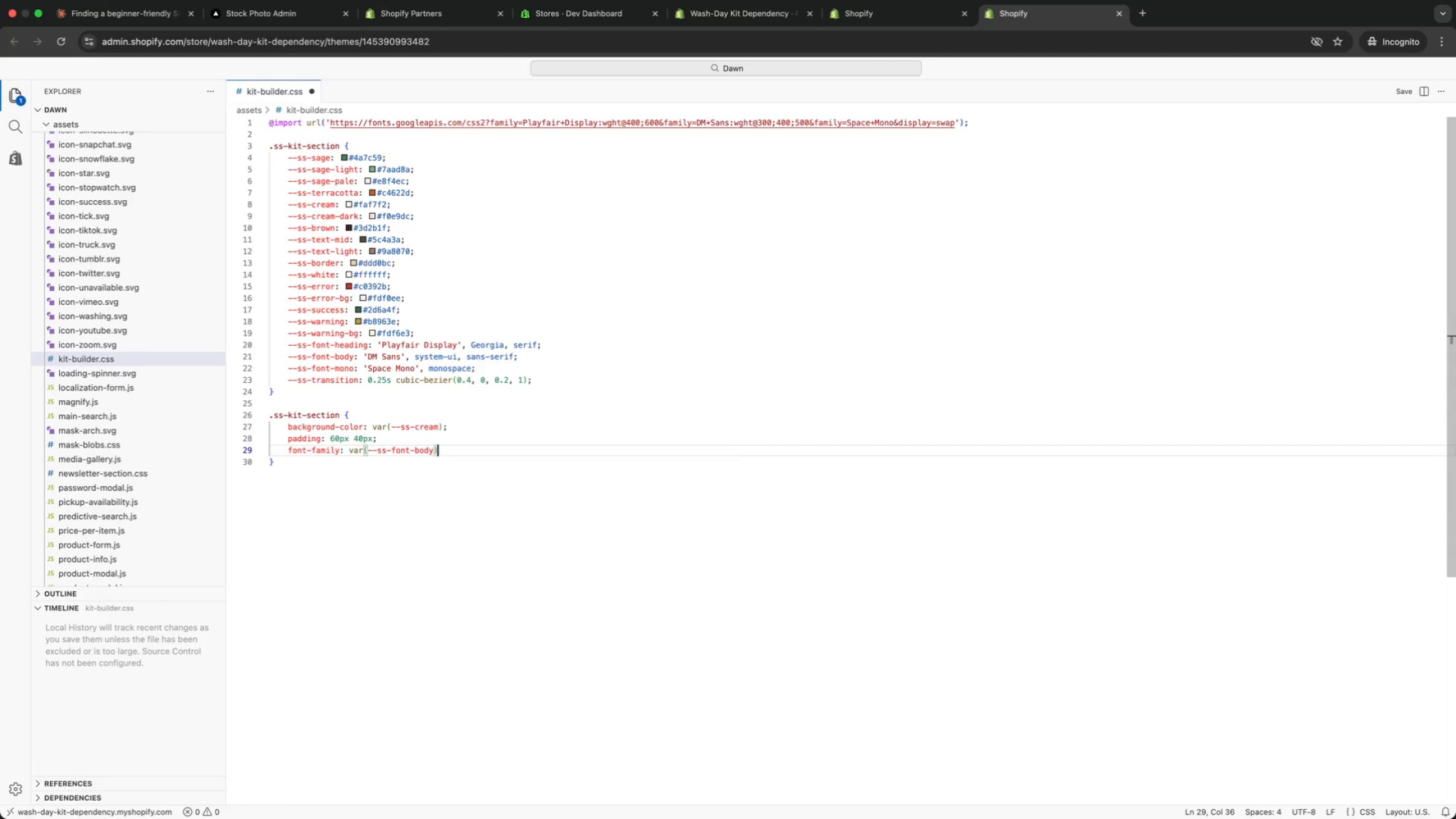 
key(ArrowRight)
 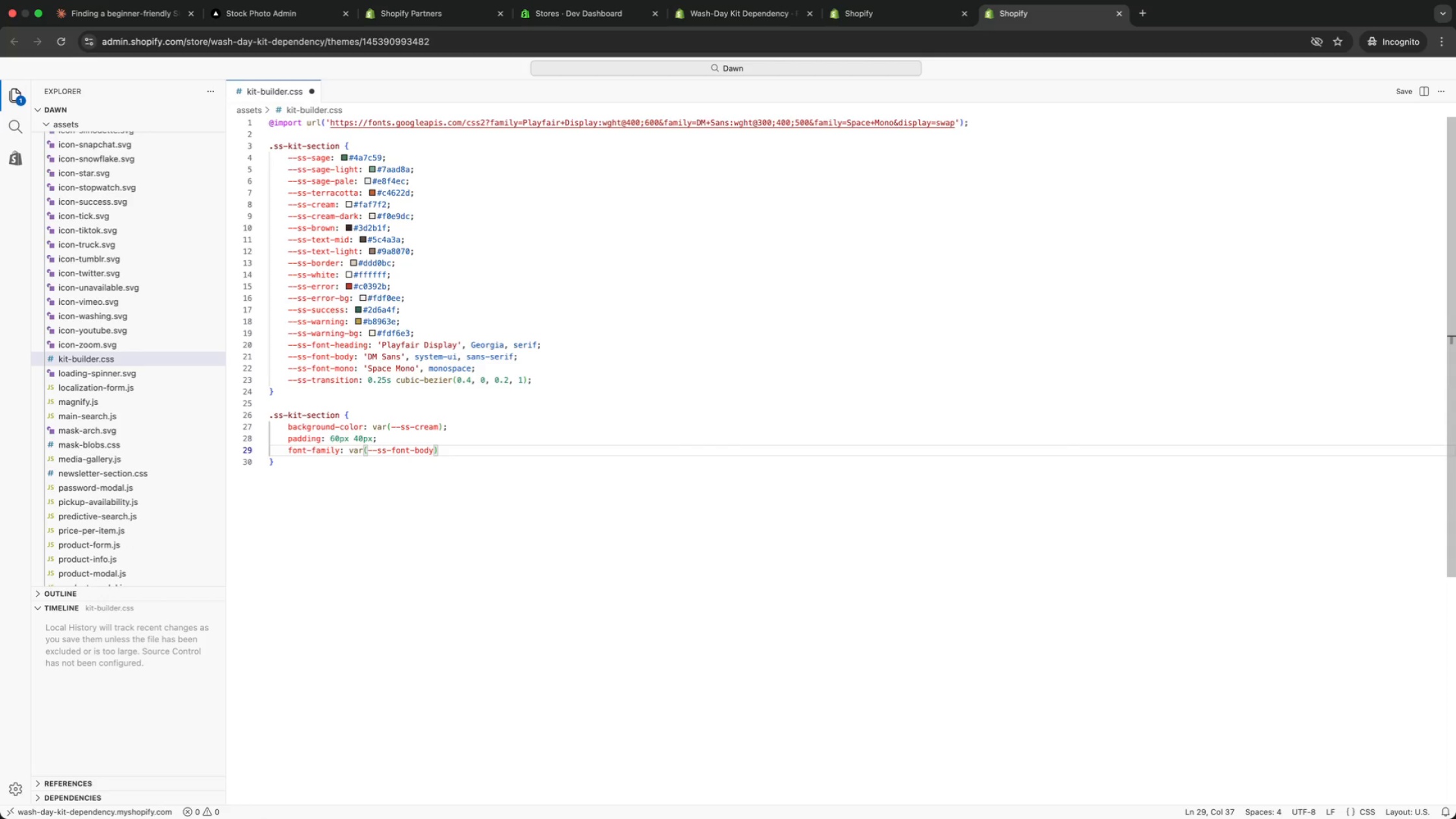 
key(Semicolon)
 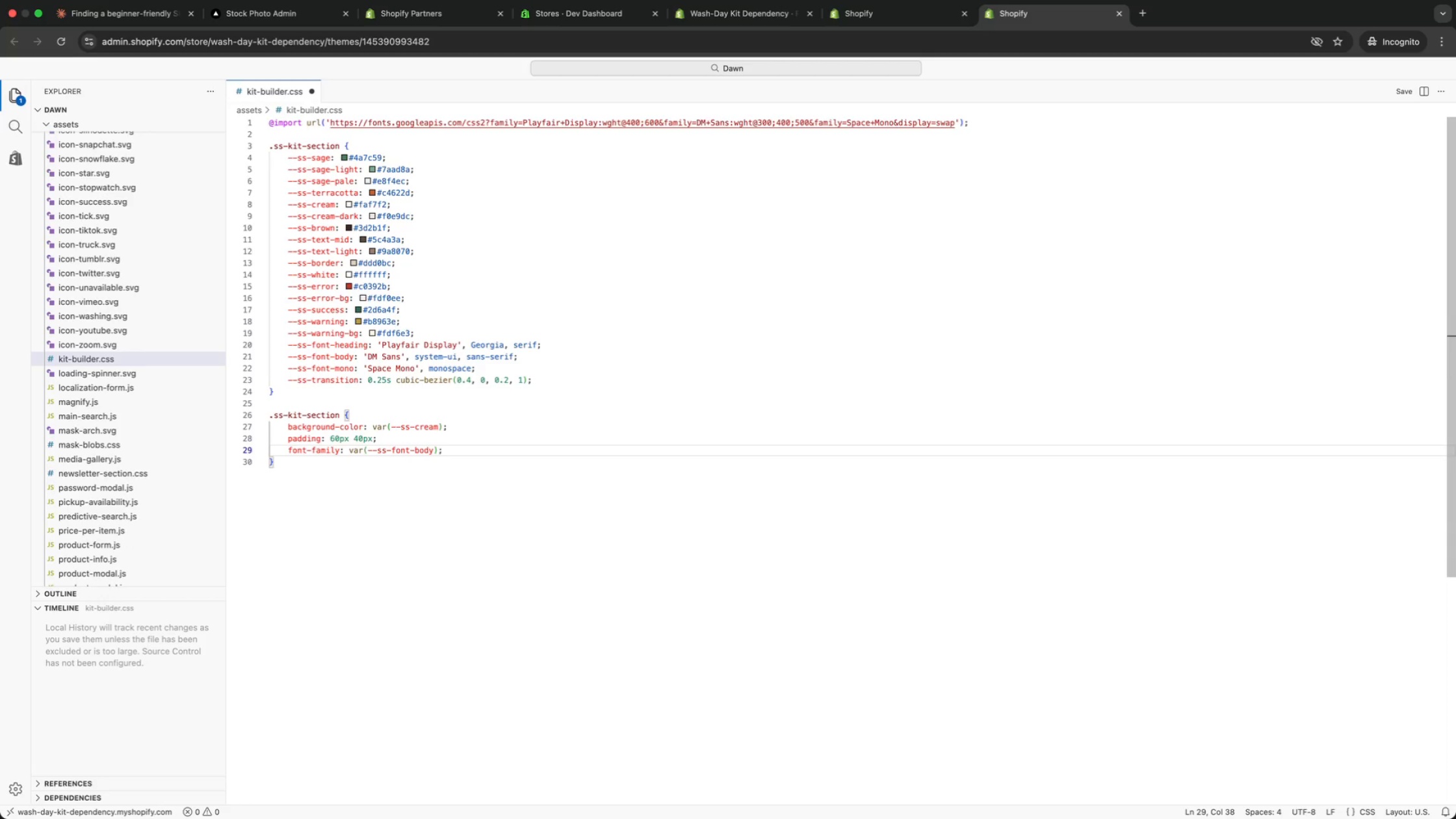 
key(ArrowDown)
 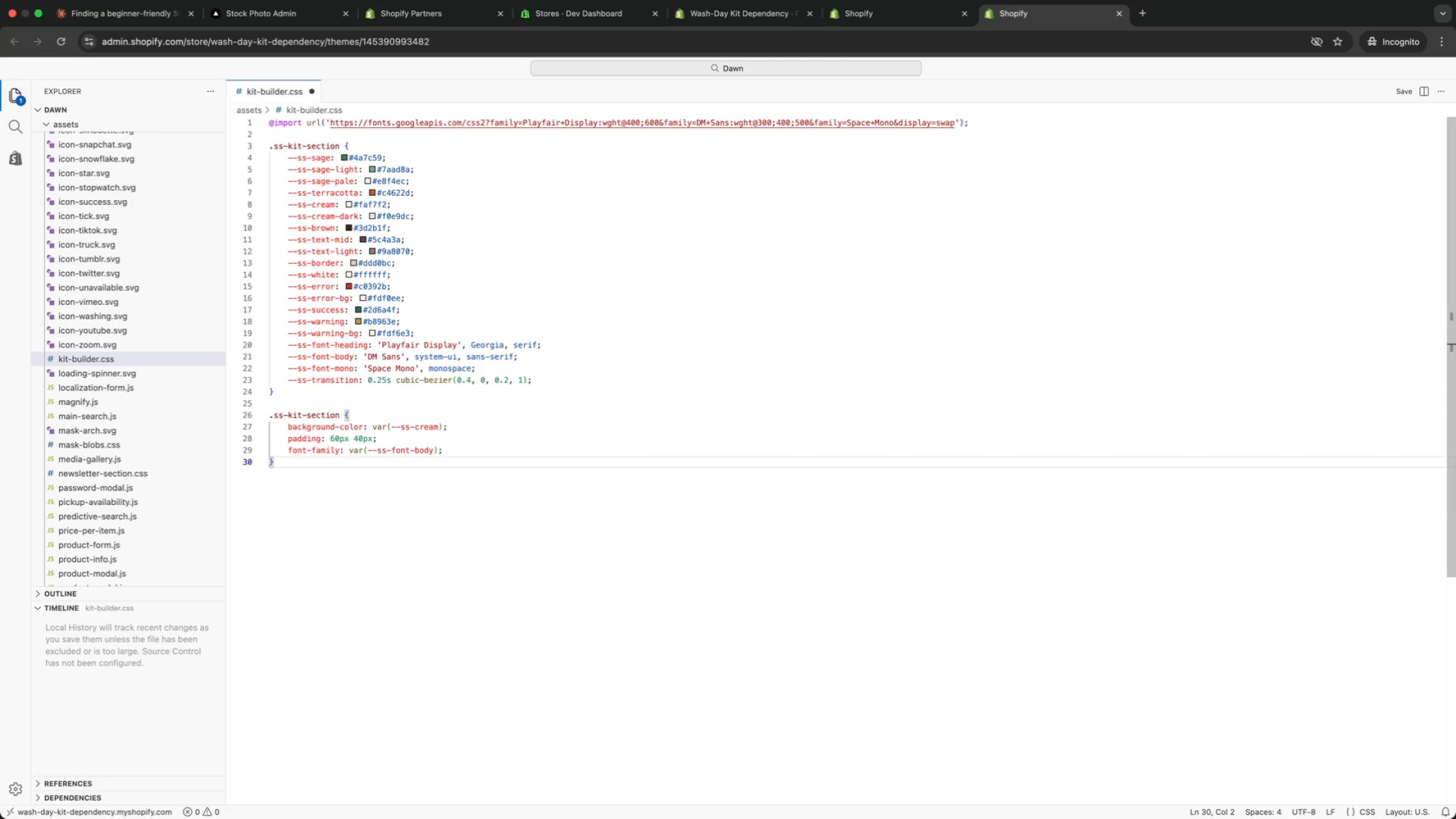 
key(Enter)
 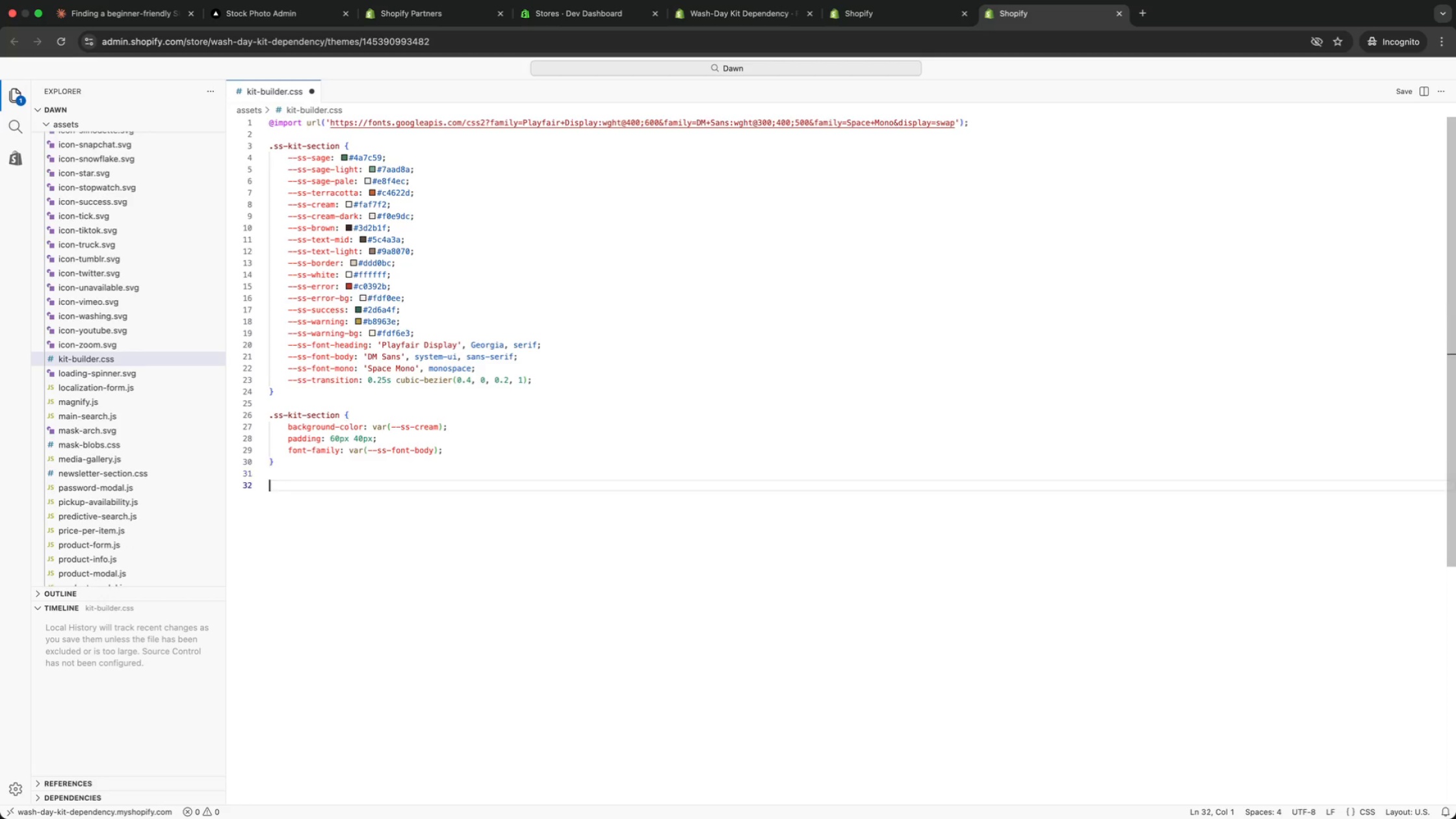 
key(Enter)
 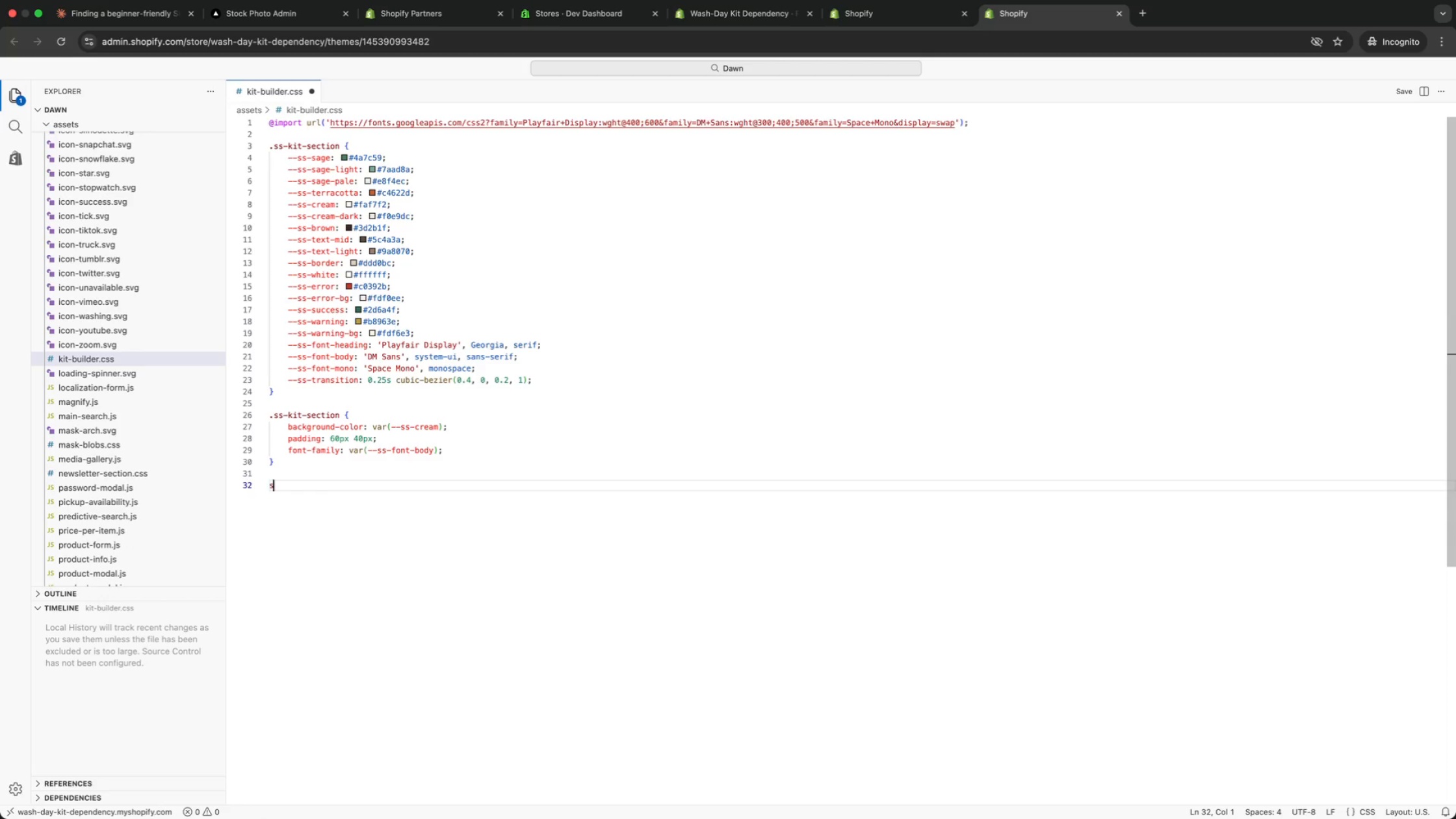 
type(sec)
 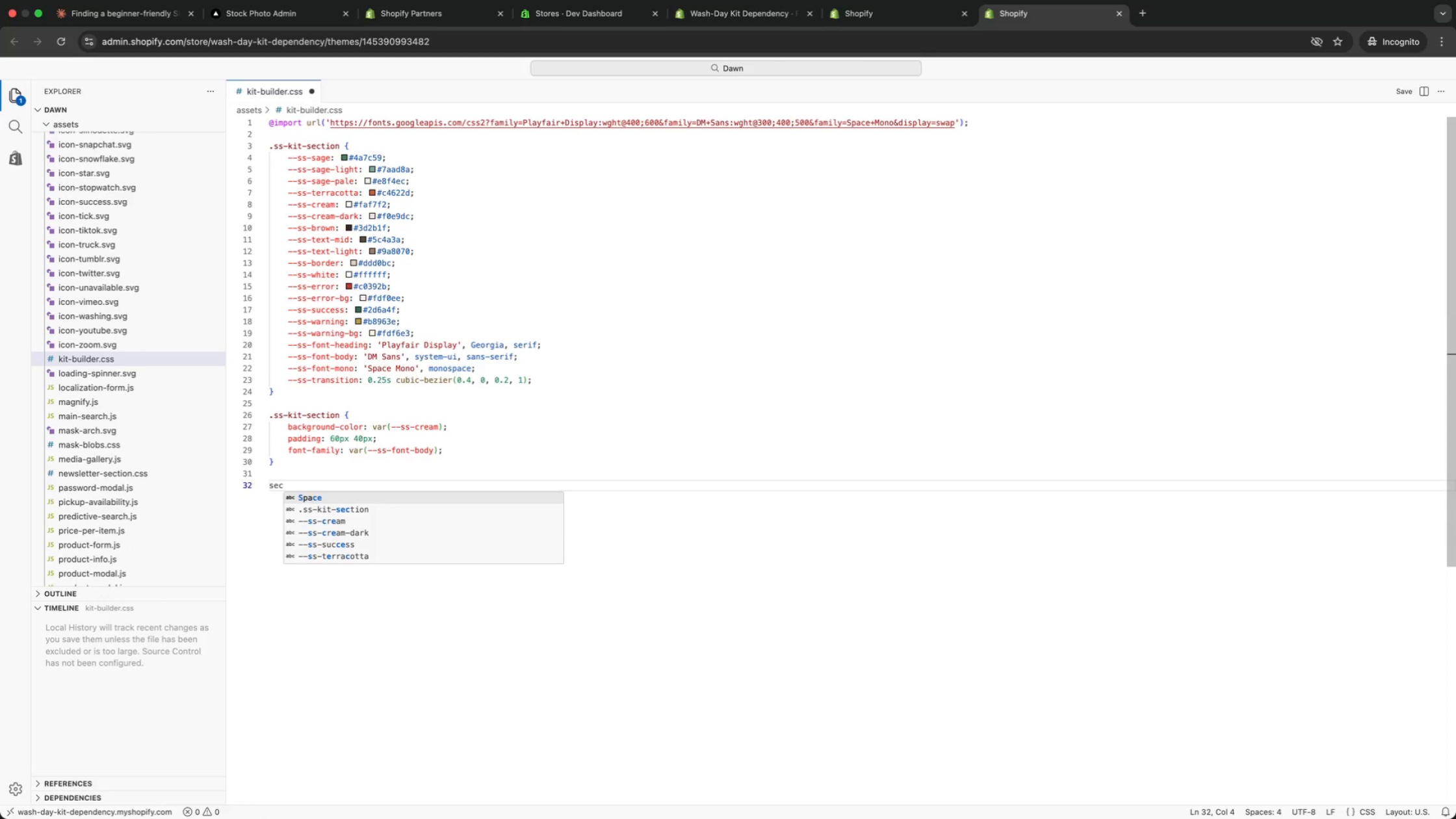 
key(ArrowDown)
 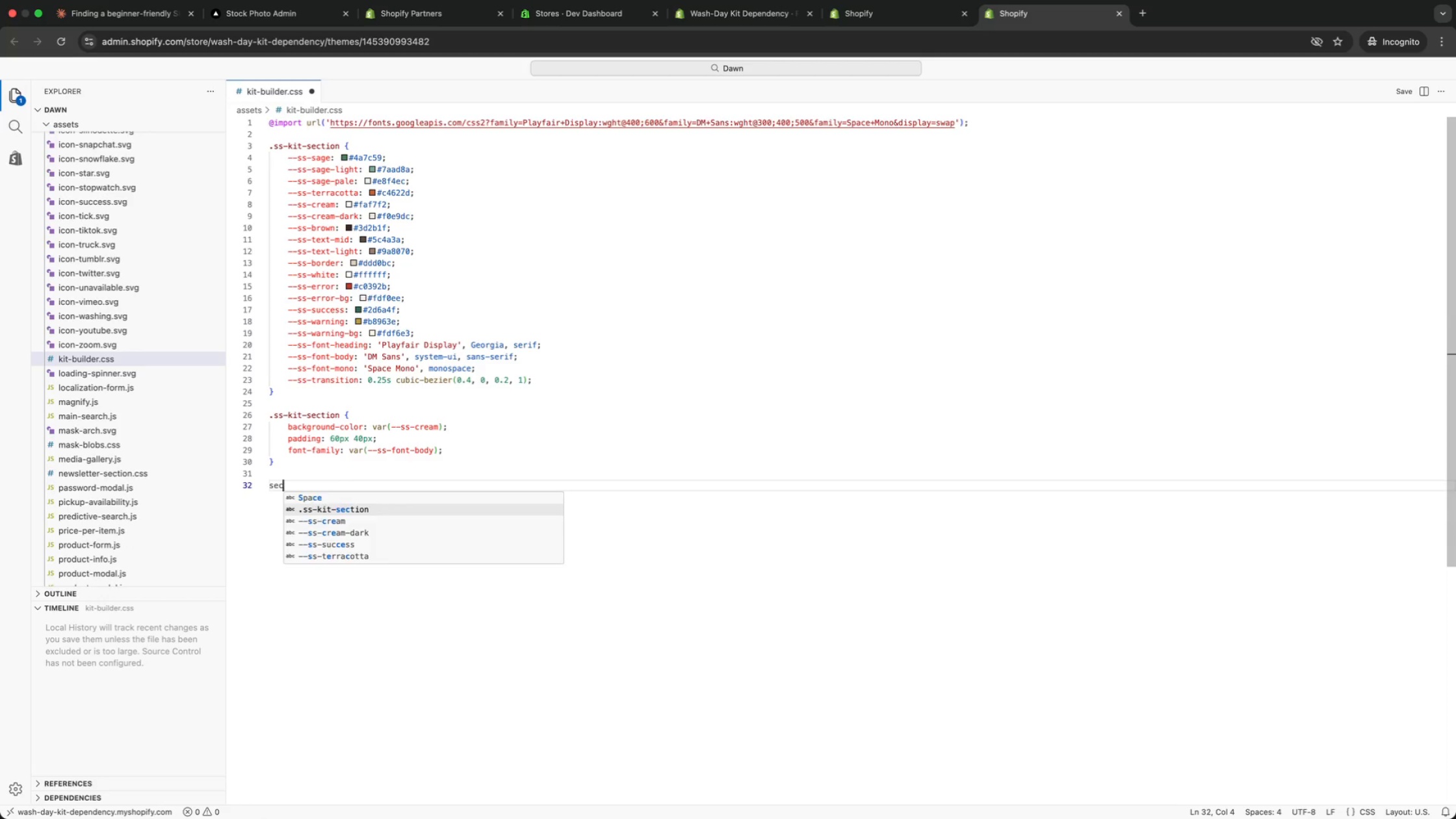 
key(Enter)
 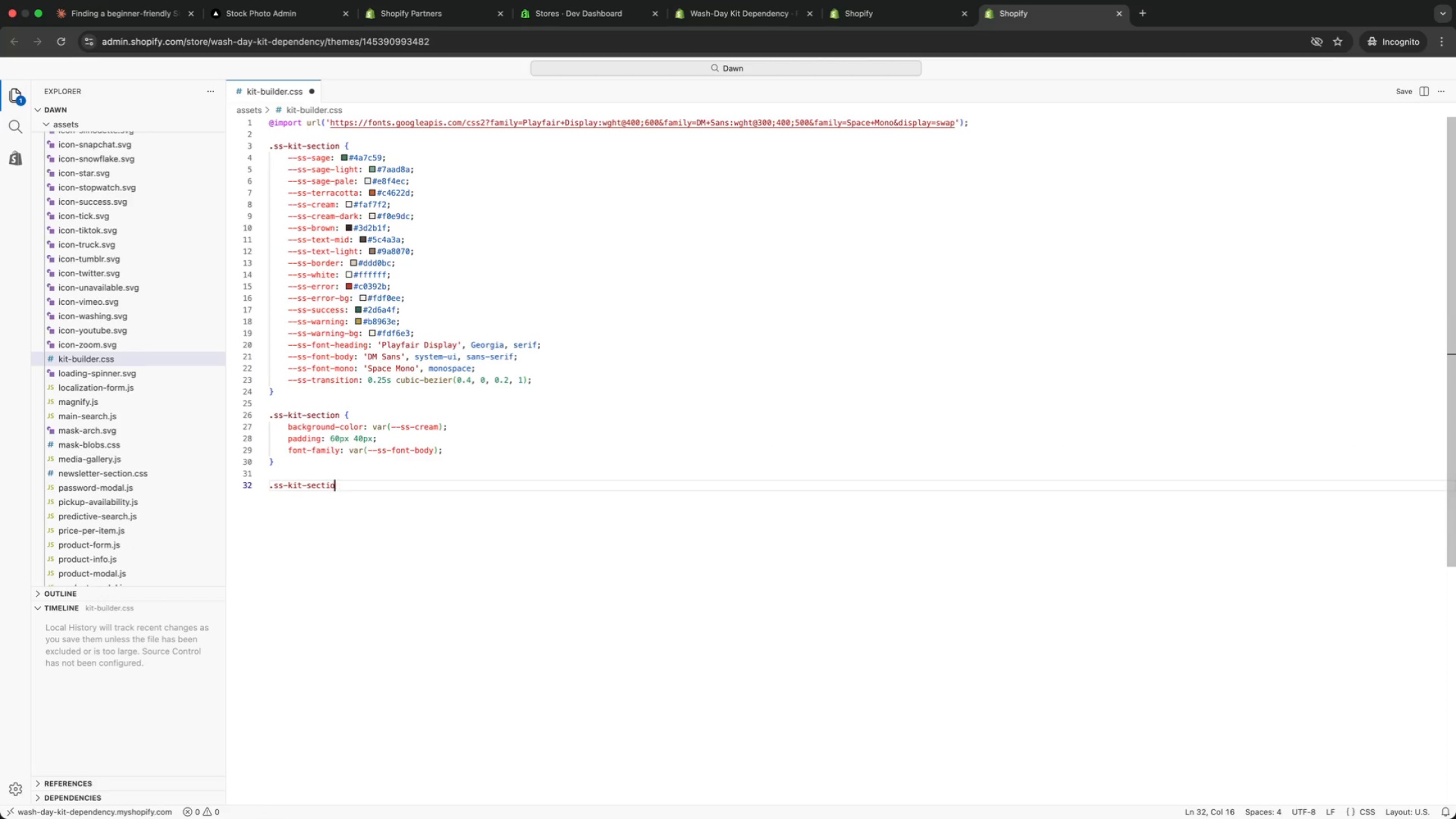 
key(Backspace)
key(Backspace)
key(Backspace)
key(Backspace)
key(Backspace)
key(Backspace)
key(Backspace)
type(inner {)
 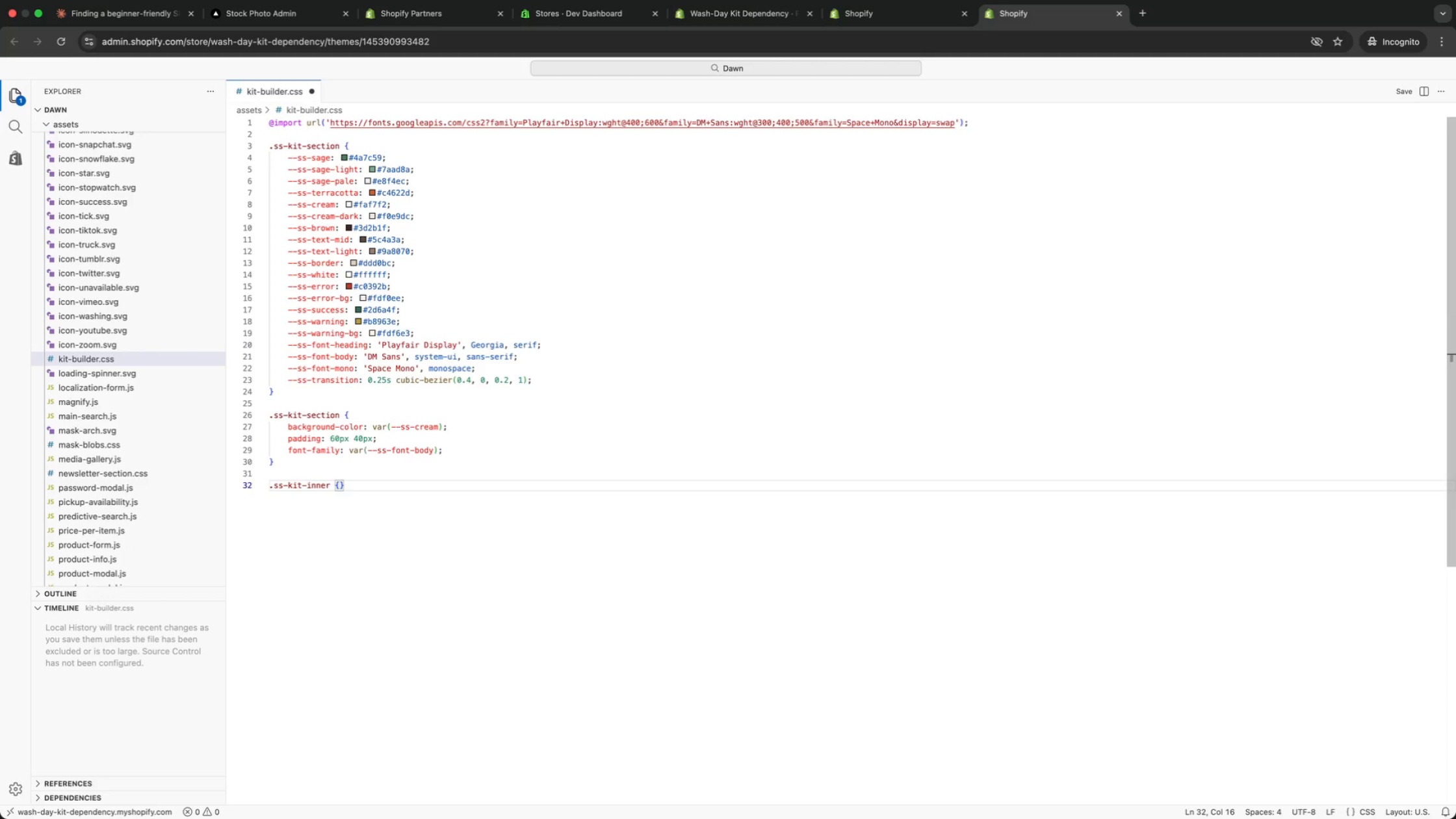 
key(Enter)
 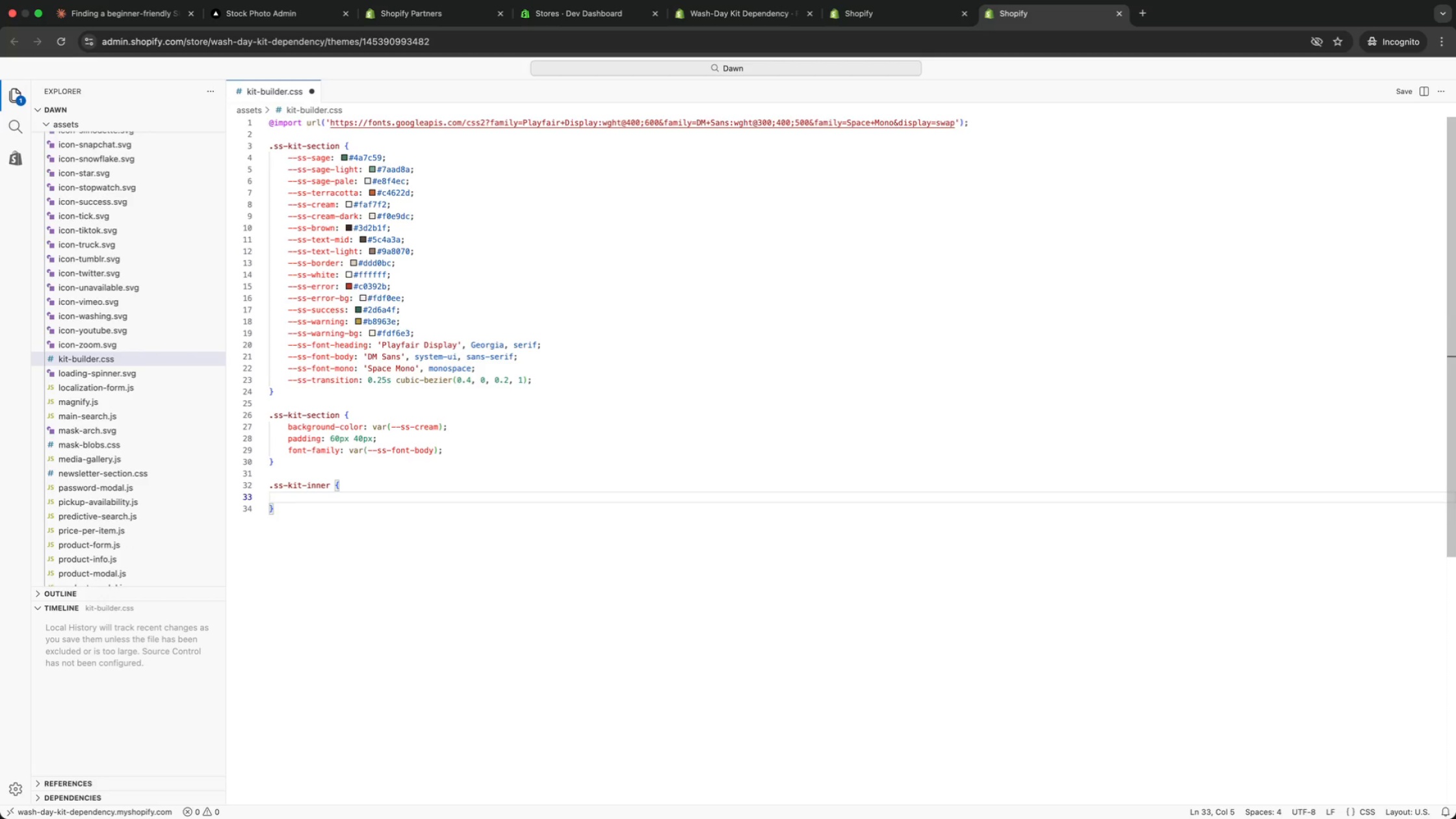 
type(max-width: 960px;)
 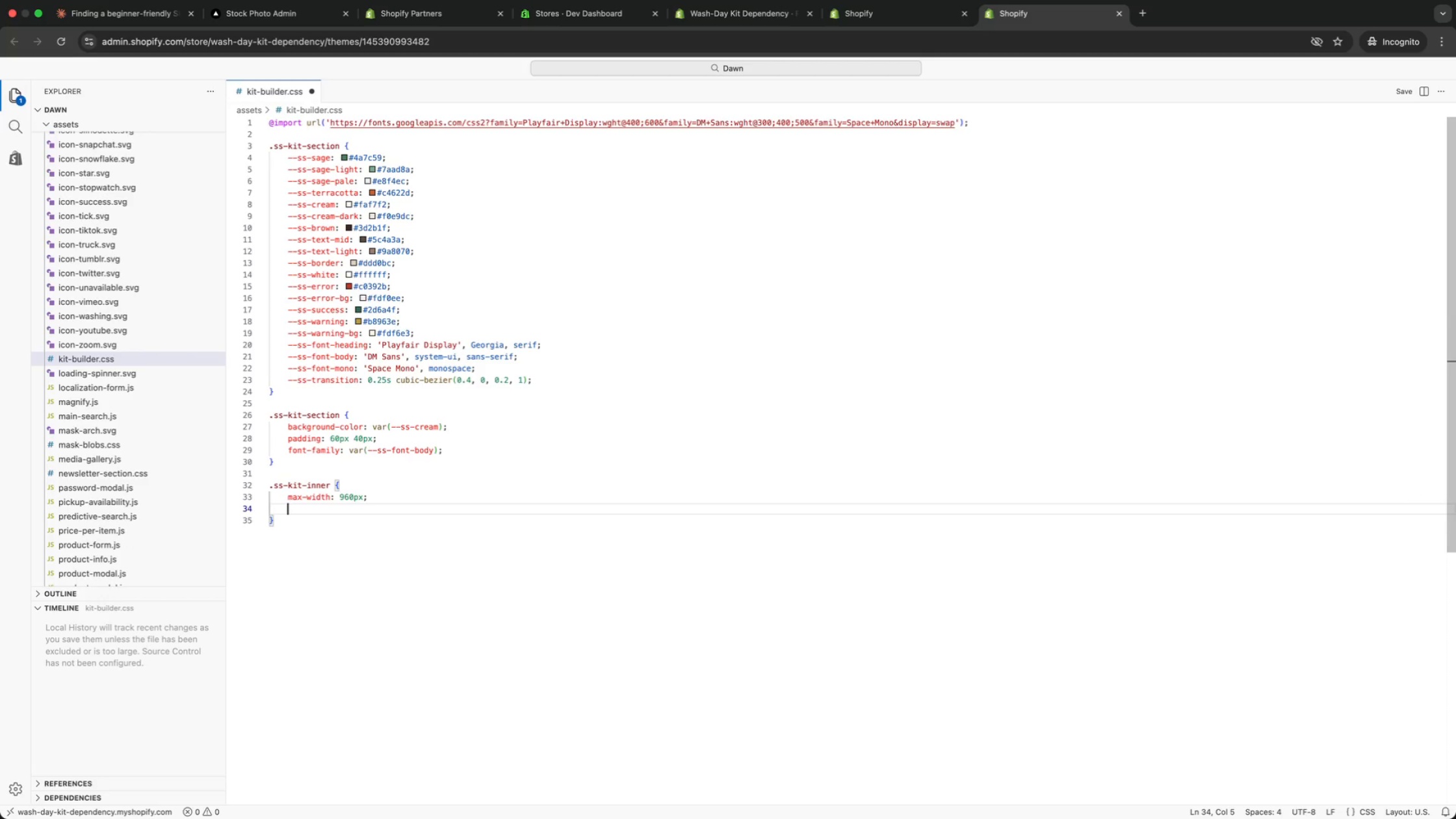 
key(Enter)
 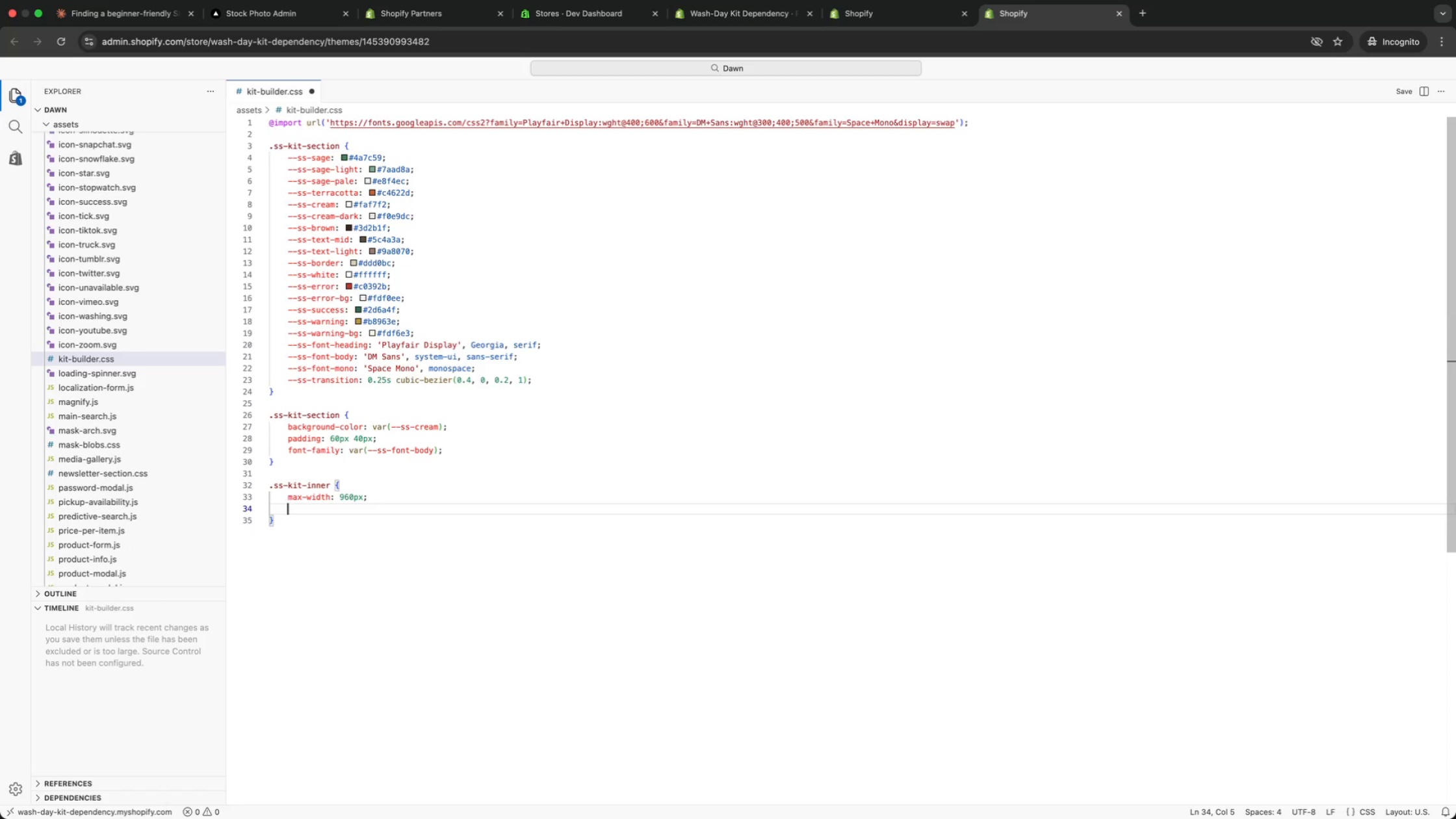 
type(margin: 0 auto;)
 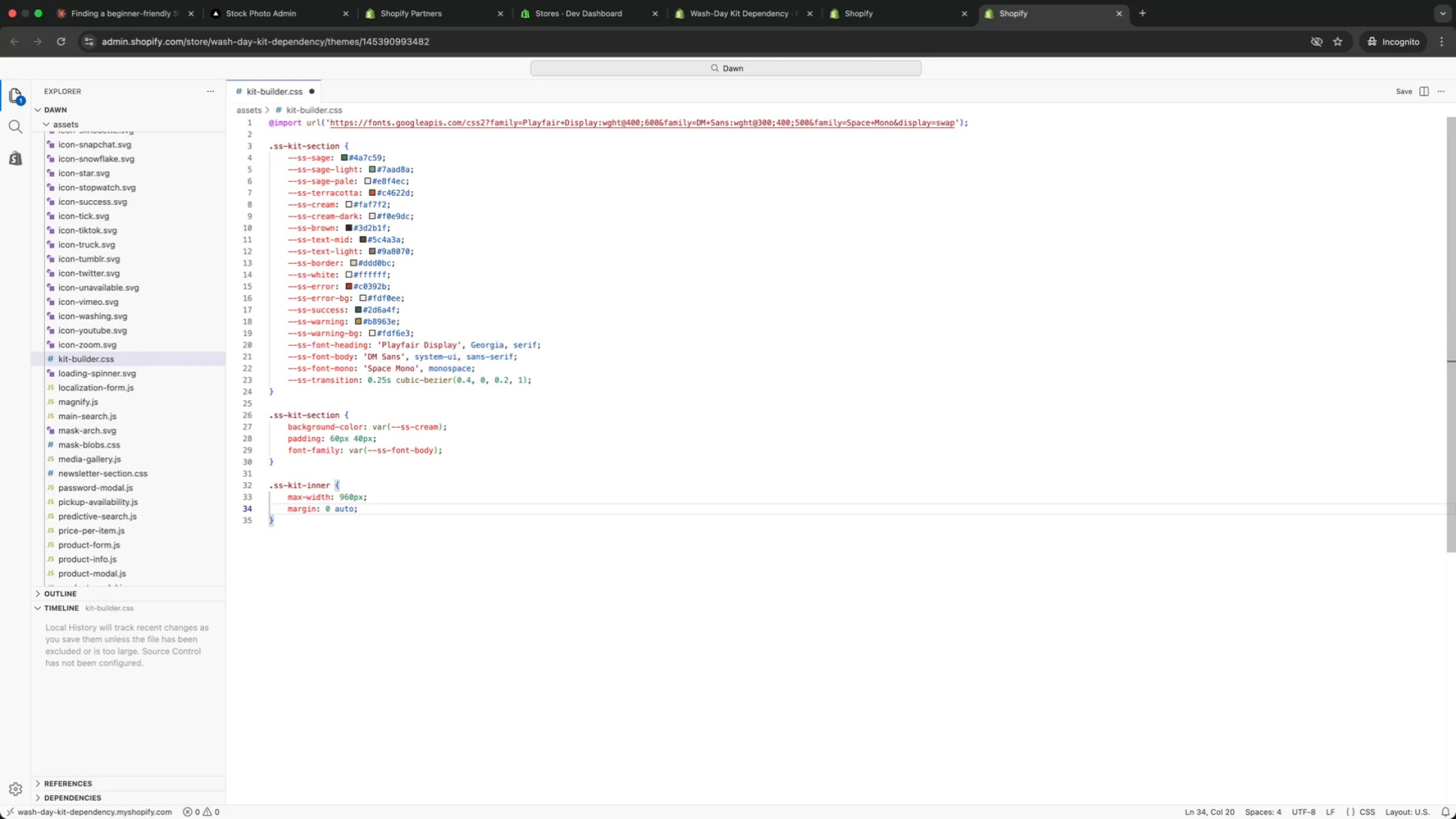 
key(ArrowDown)
 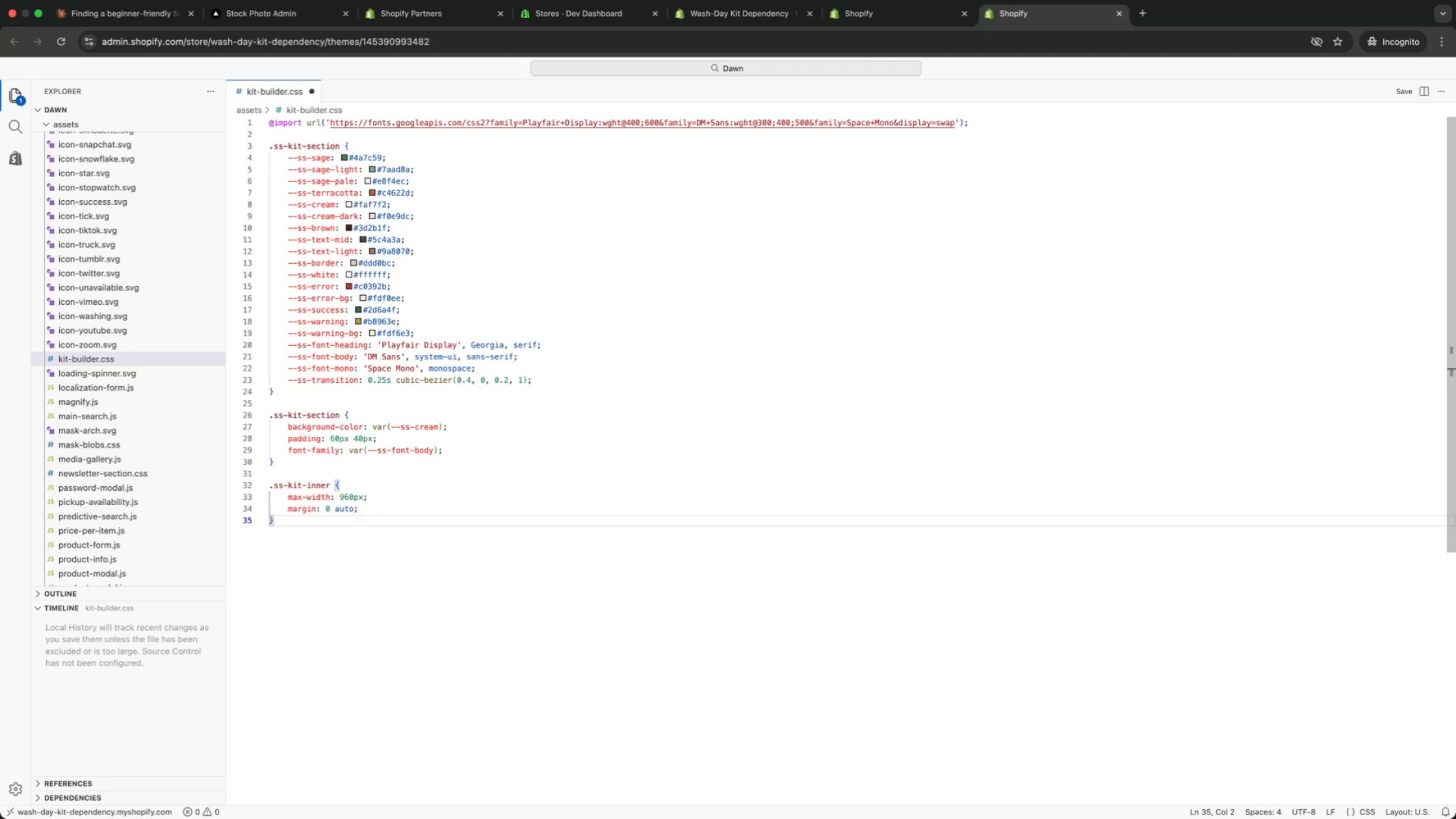 
key(Enter)
 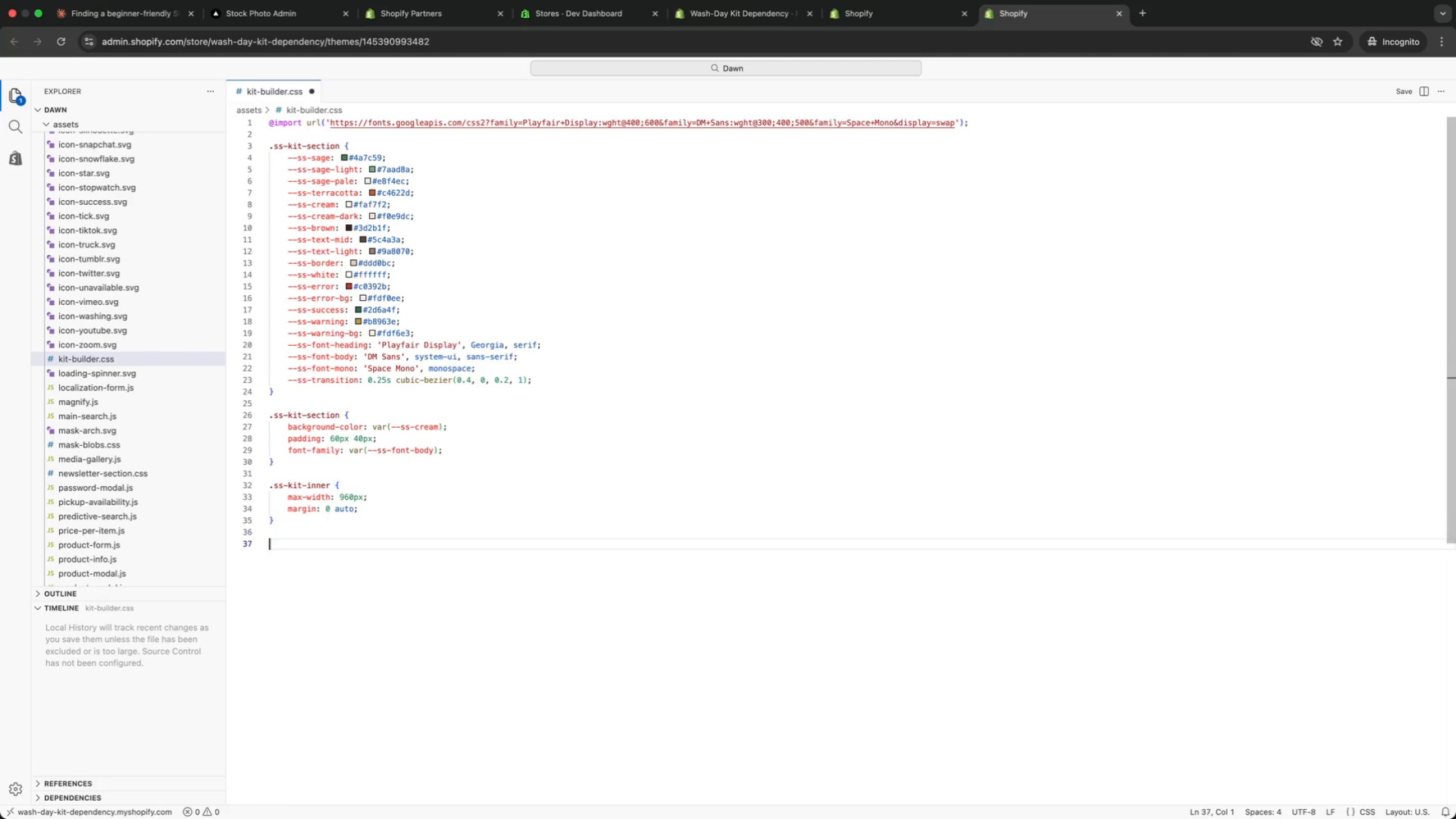 
key(Enter)
 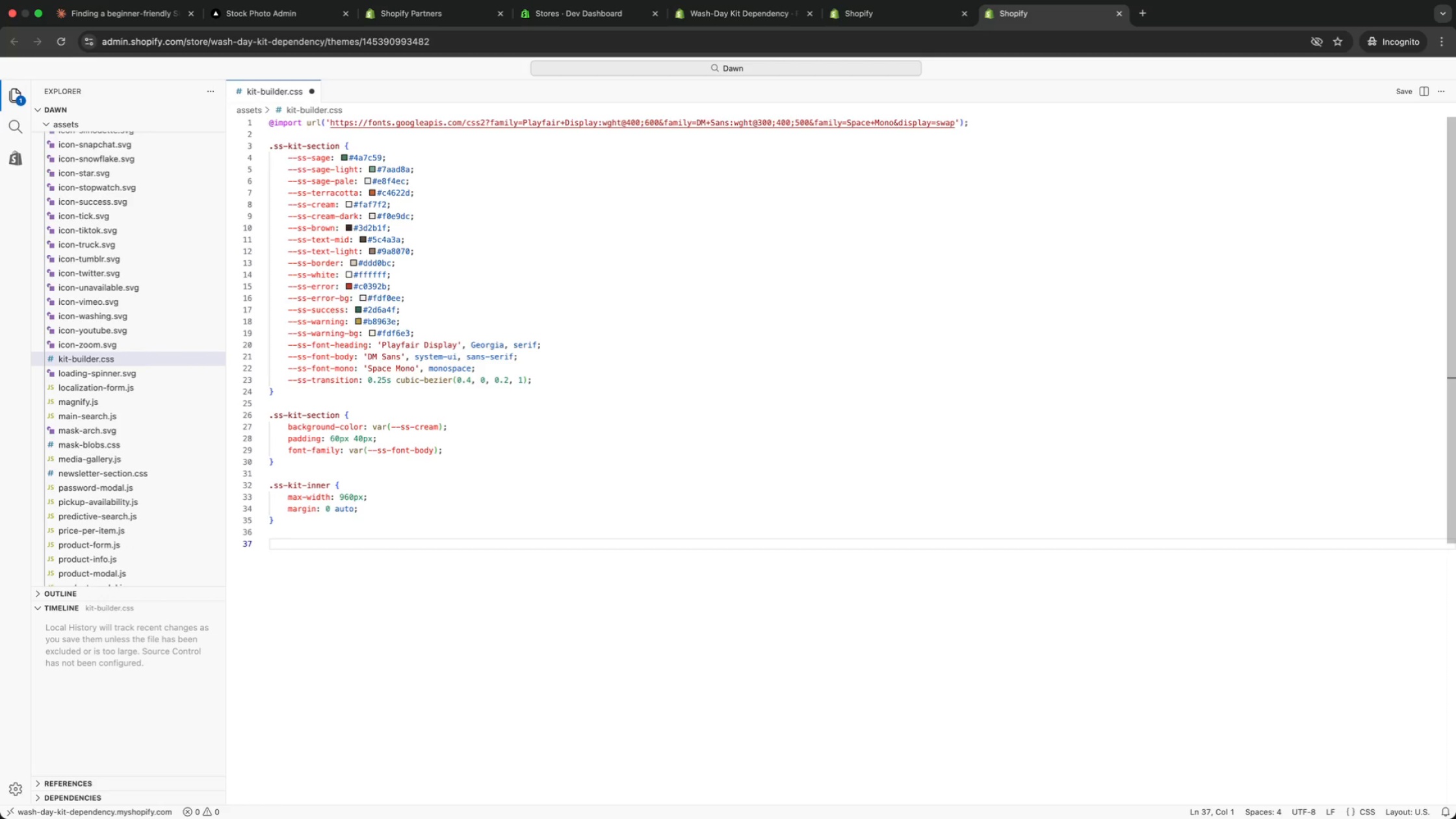 
type(inn)
 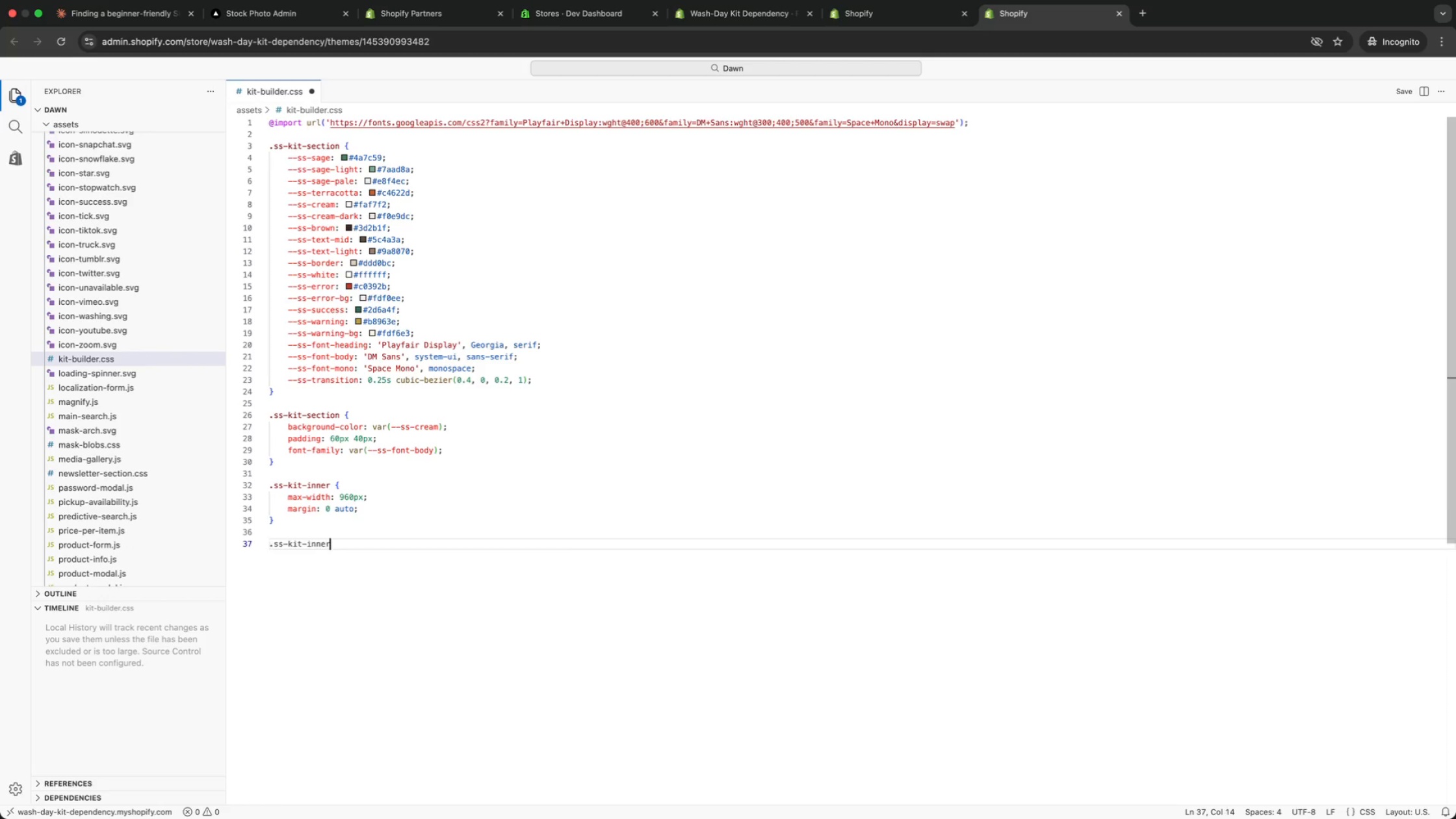 
key(Enter)
 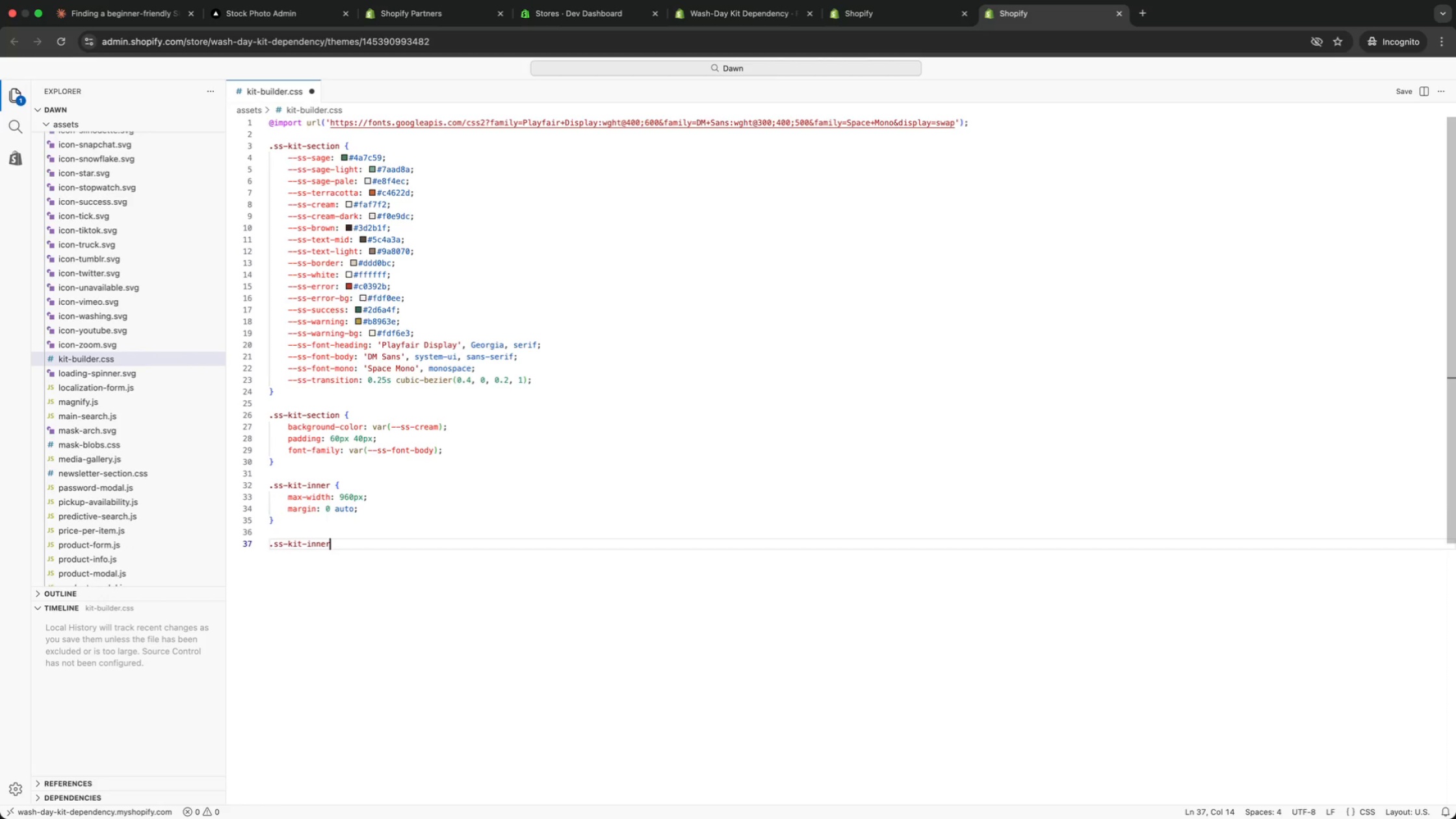 
key(Backspace)
key(Backspace)
key(Backspace)
key(Backspace)
key(Backspace)
type(header {)
 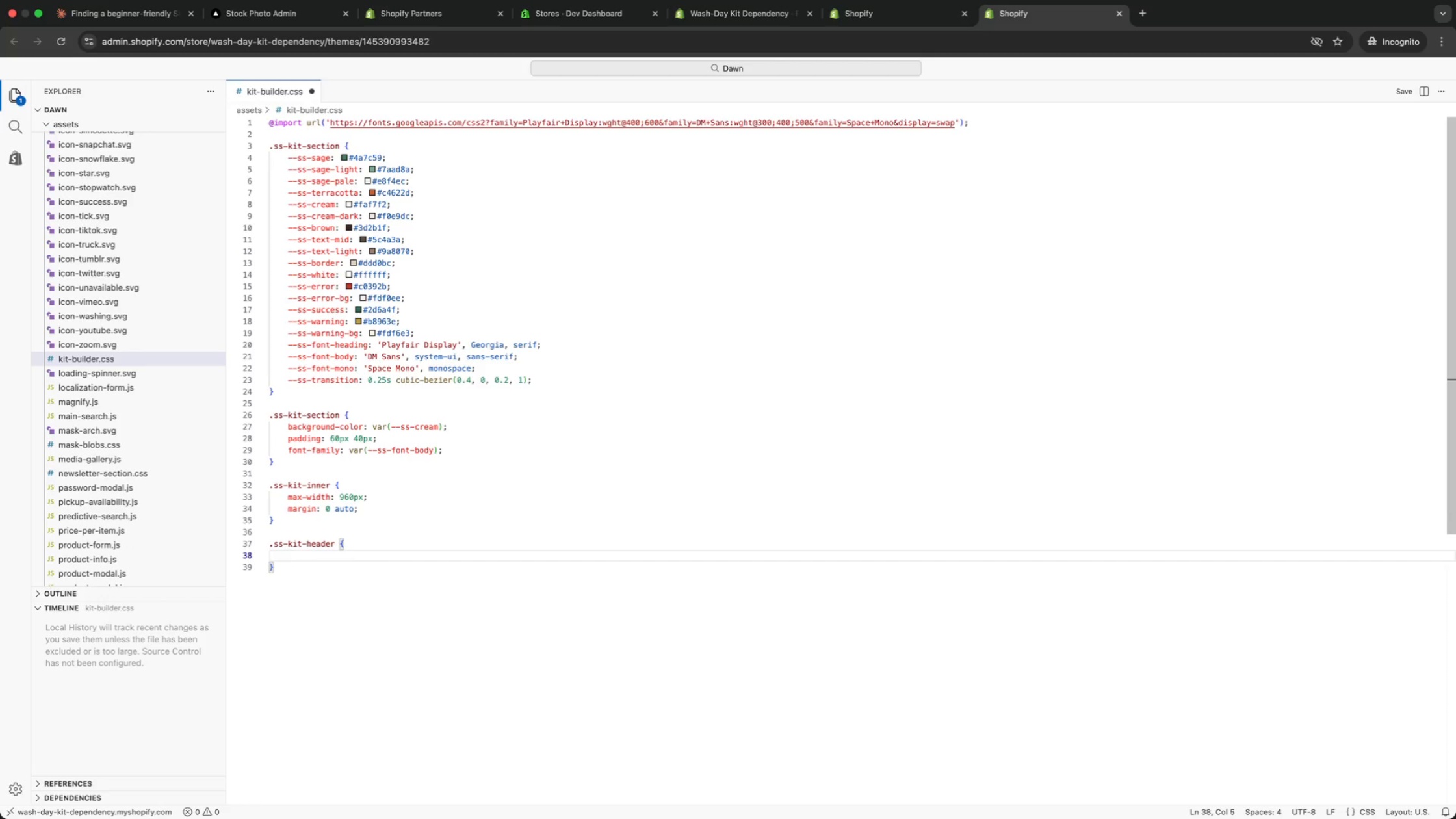 
 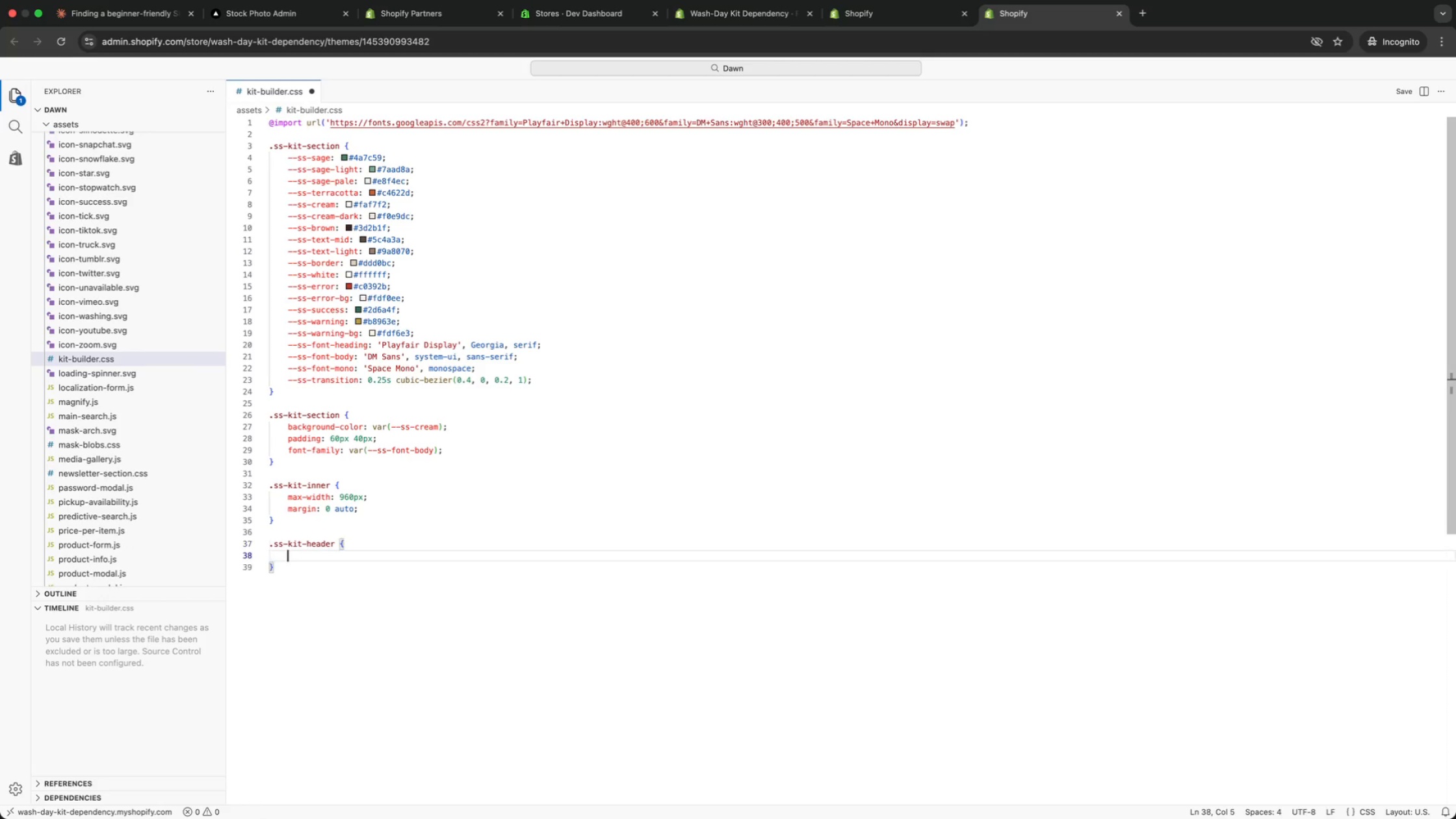 
key(Enter)
 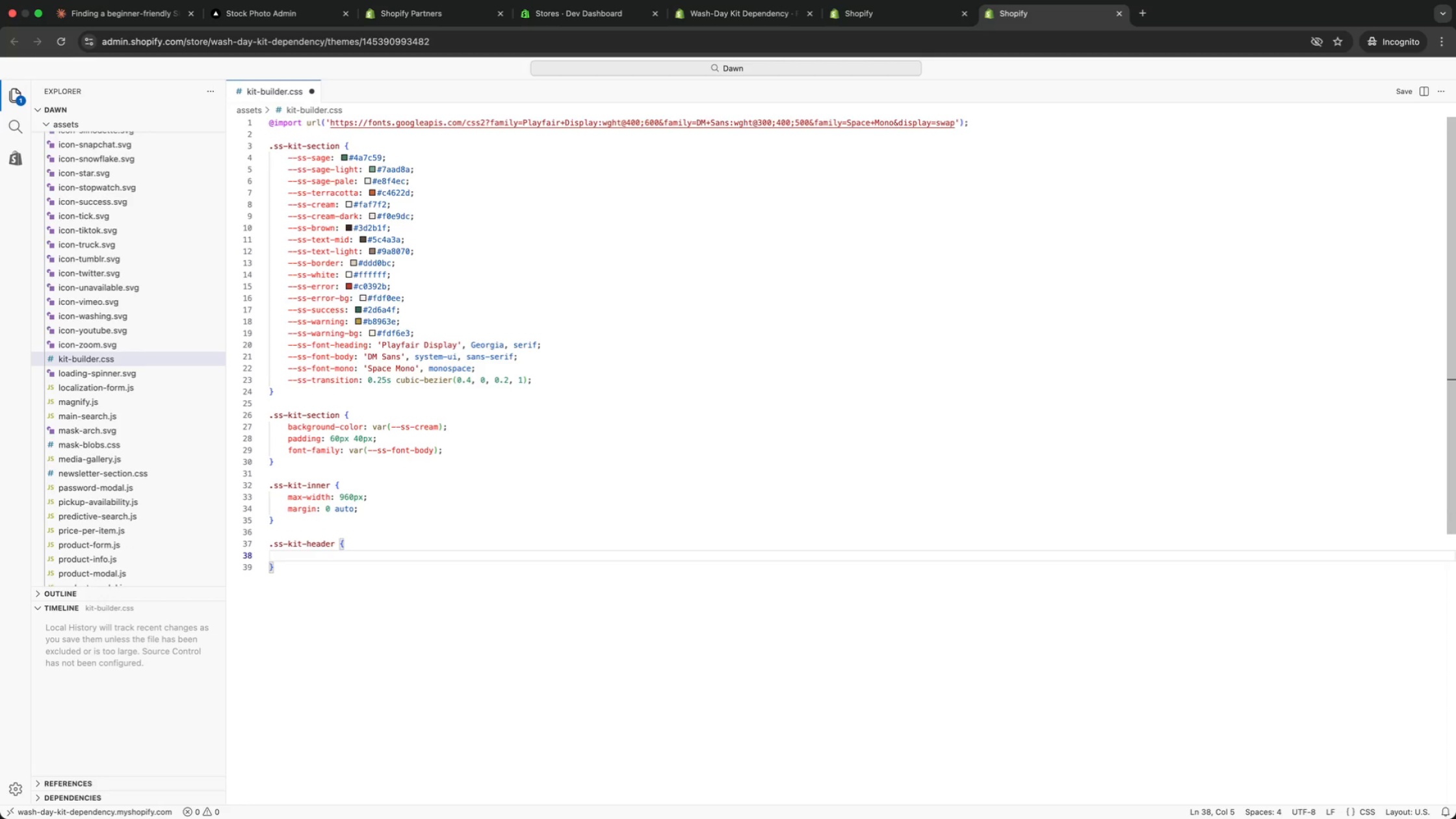 
type(tetx)
key(Backspace)
key(Backspace)
type(xt-align: center;)
 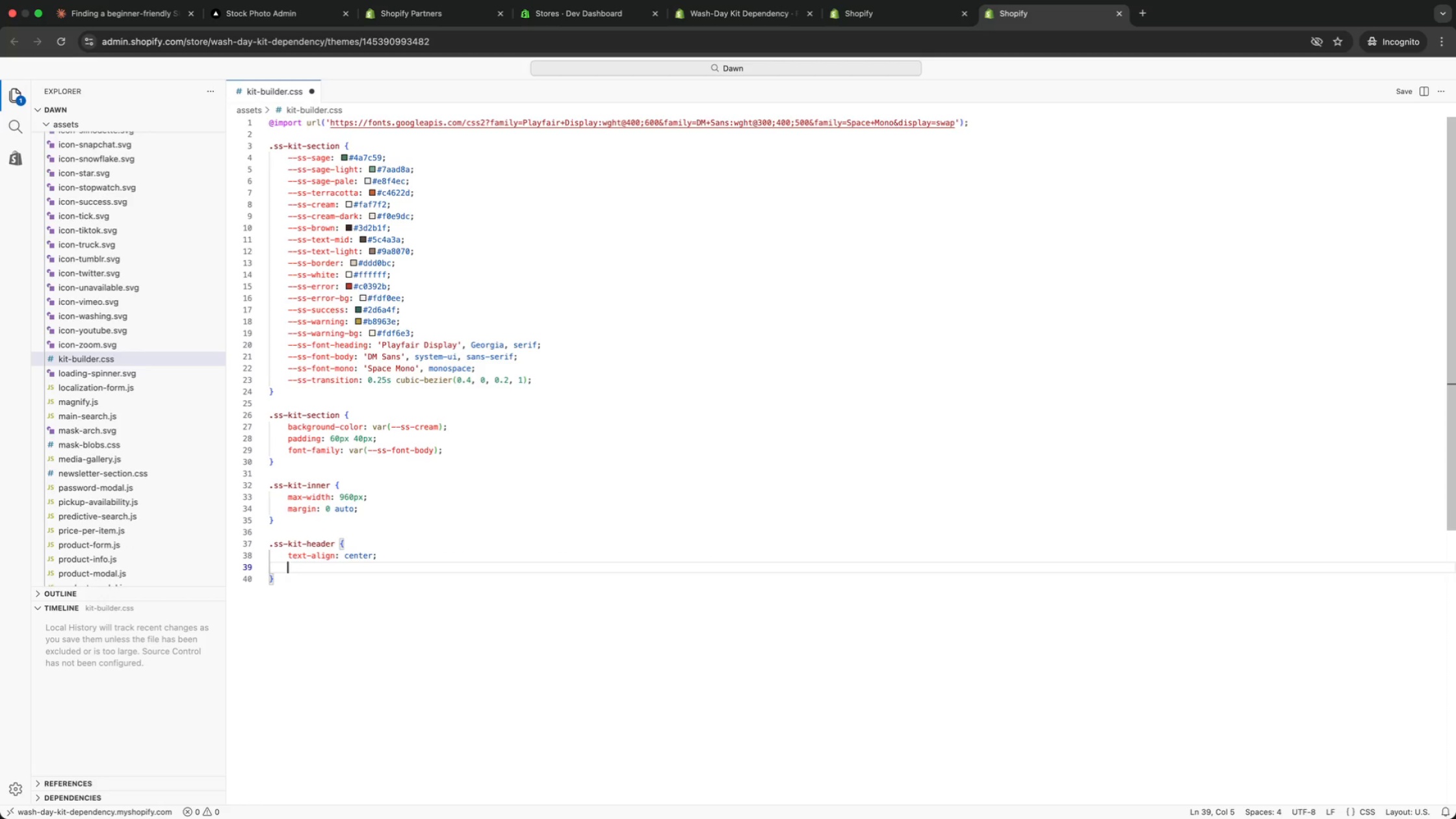 
 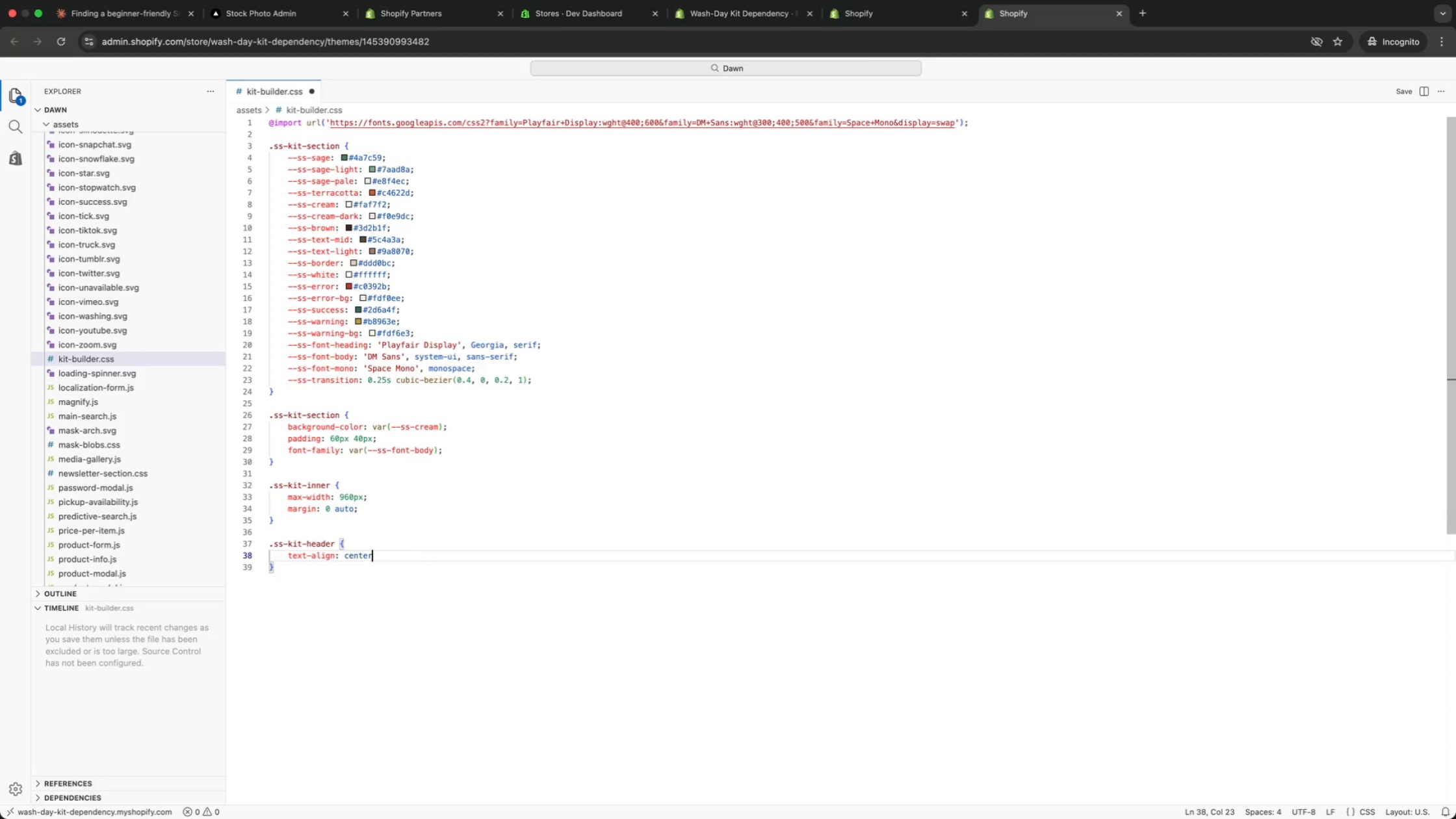 
key(Enter)
 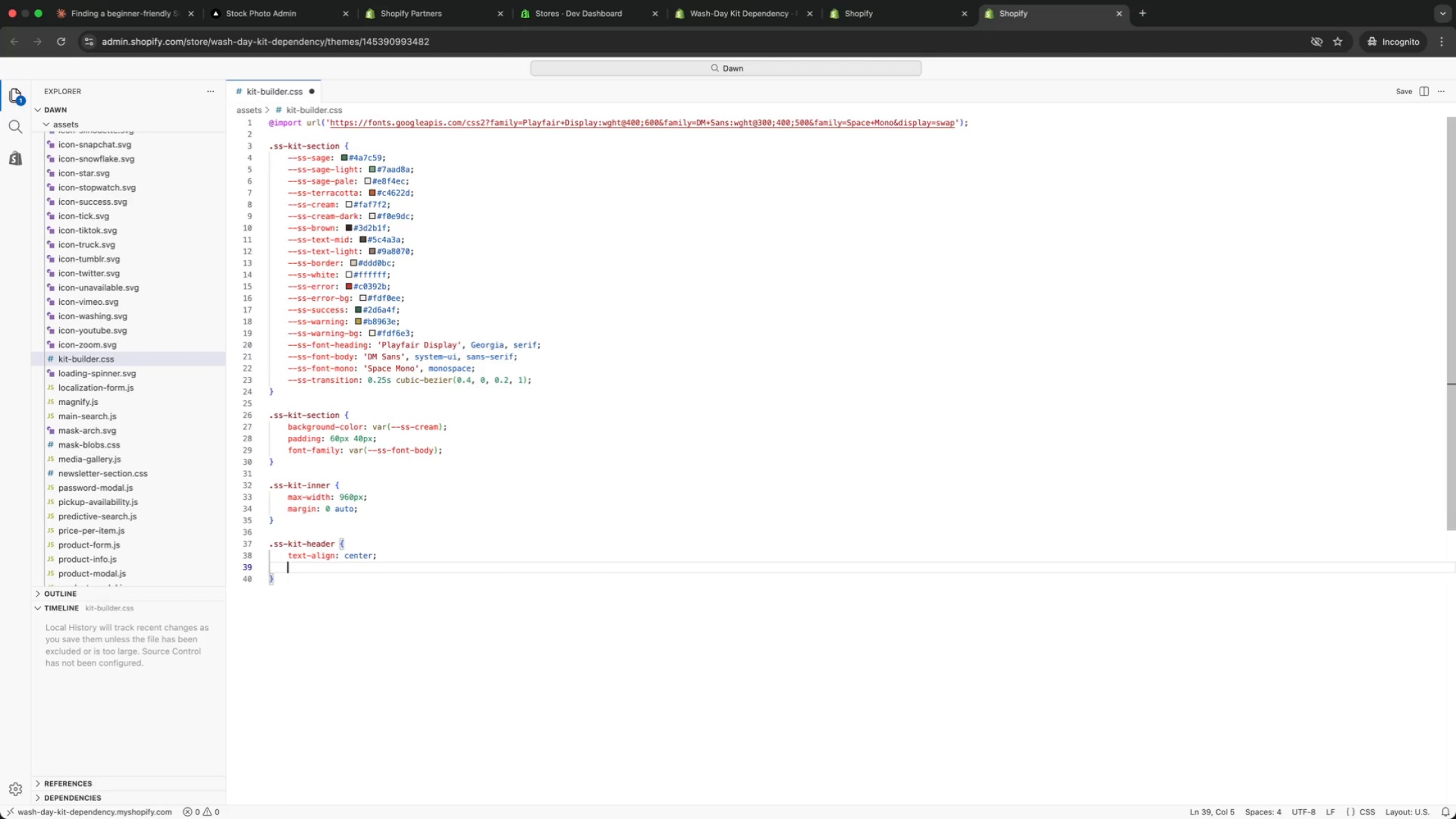 
type(margin-bottom: 48px;)
 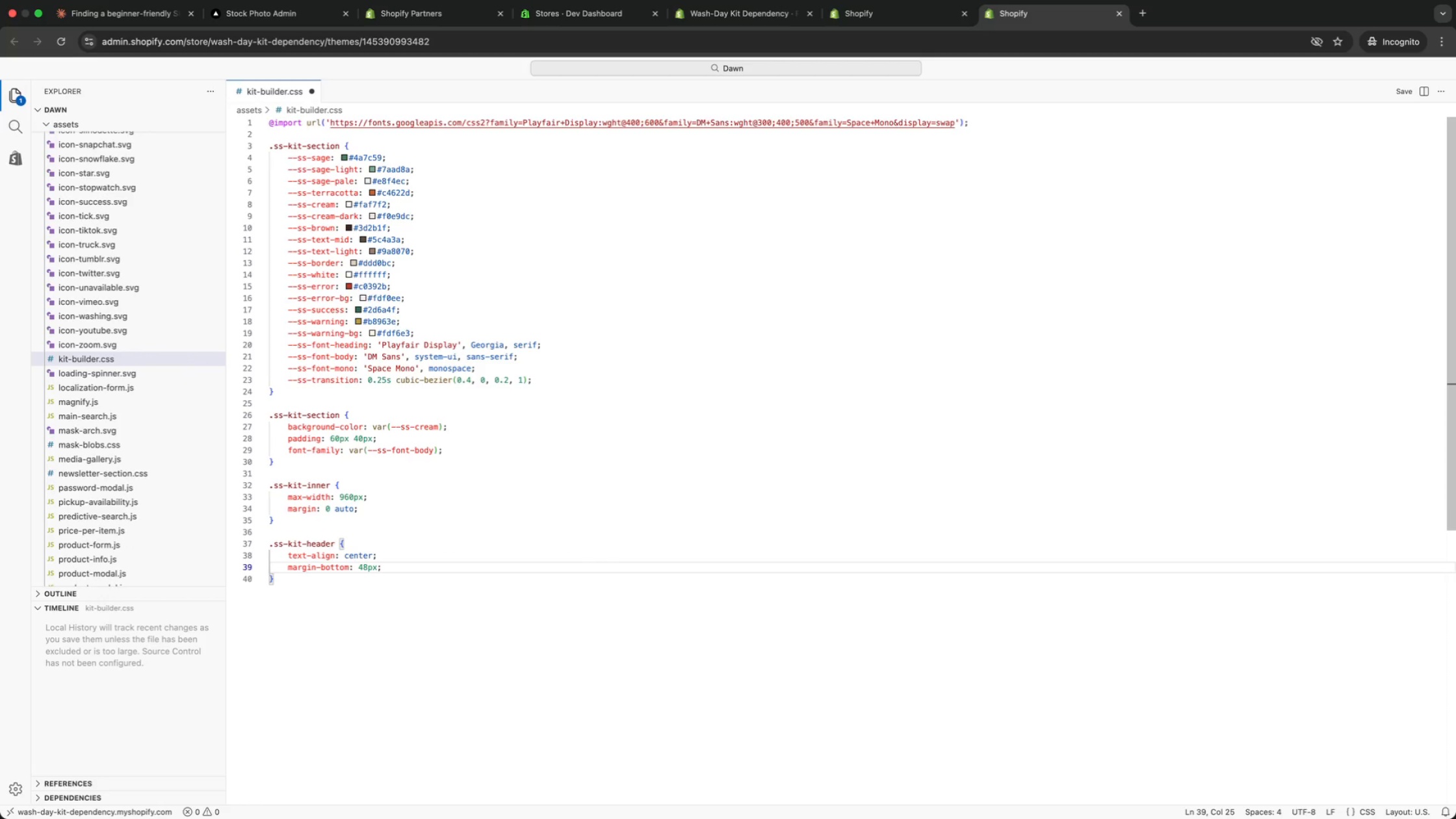 
key(ArrowDown)
 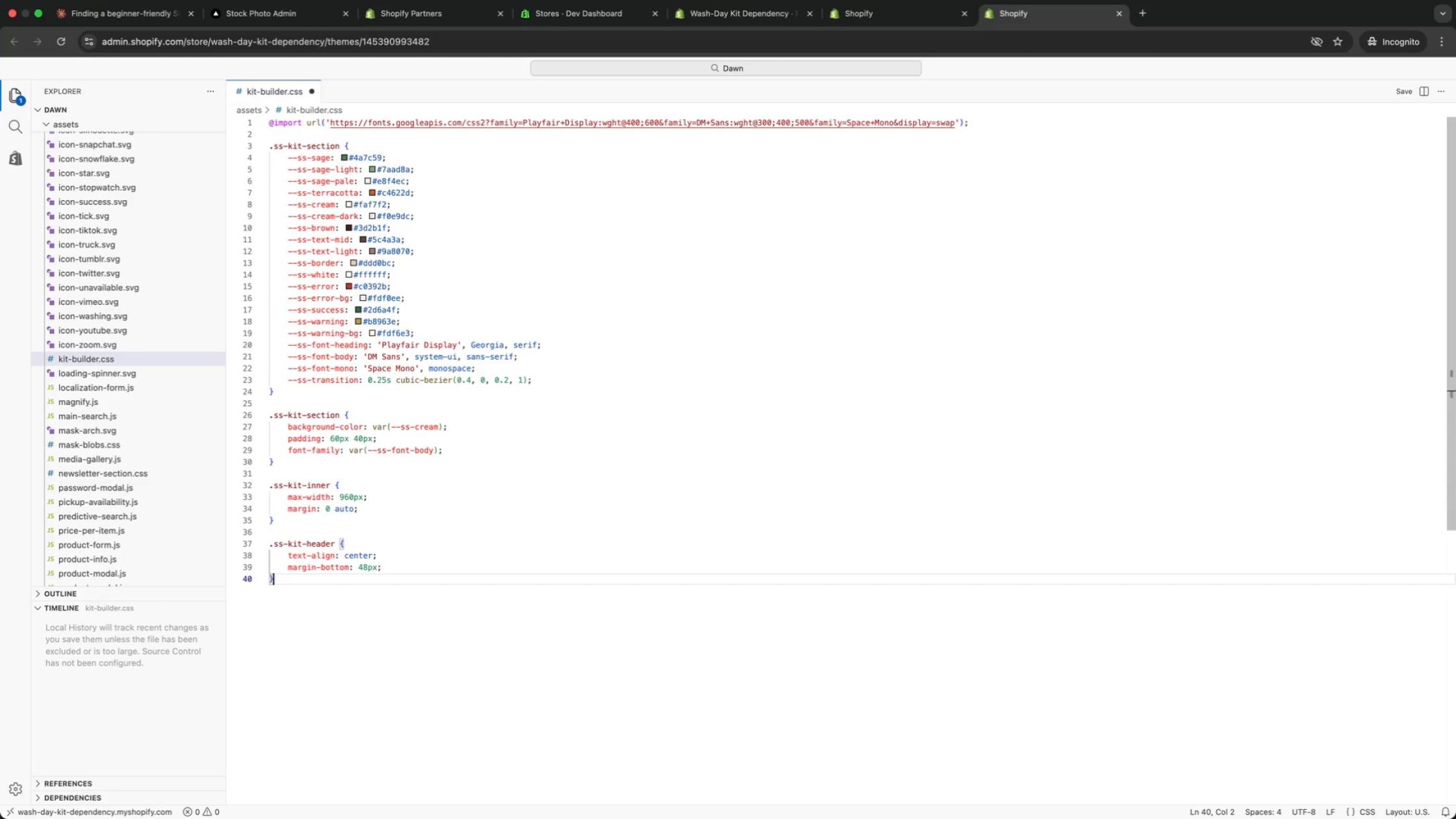 
key(Enter)
 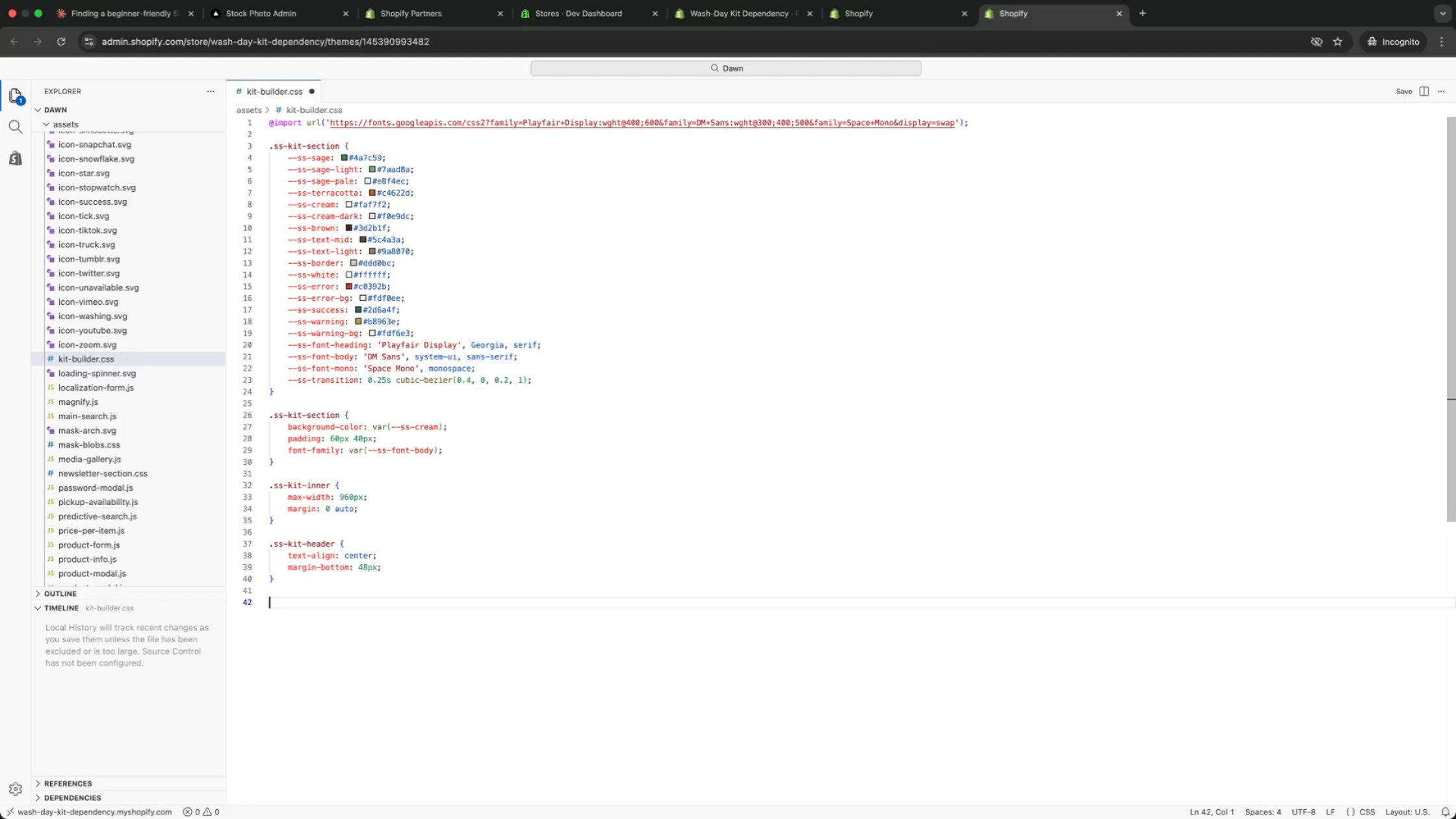 
key(Enter)
 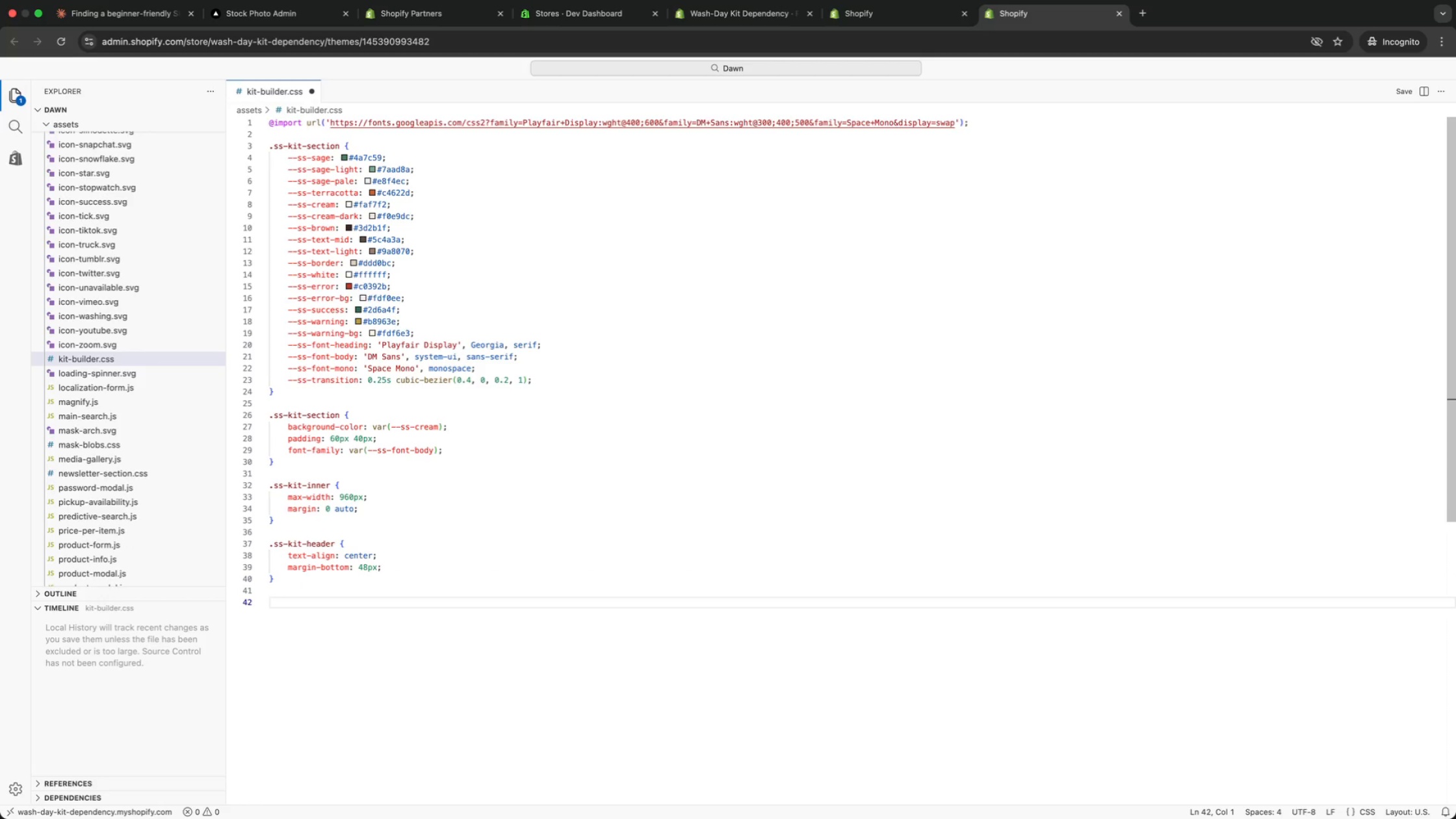 
type(heade)
 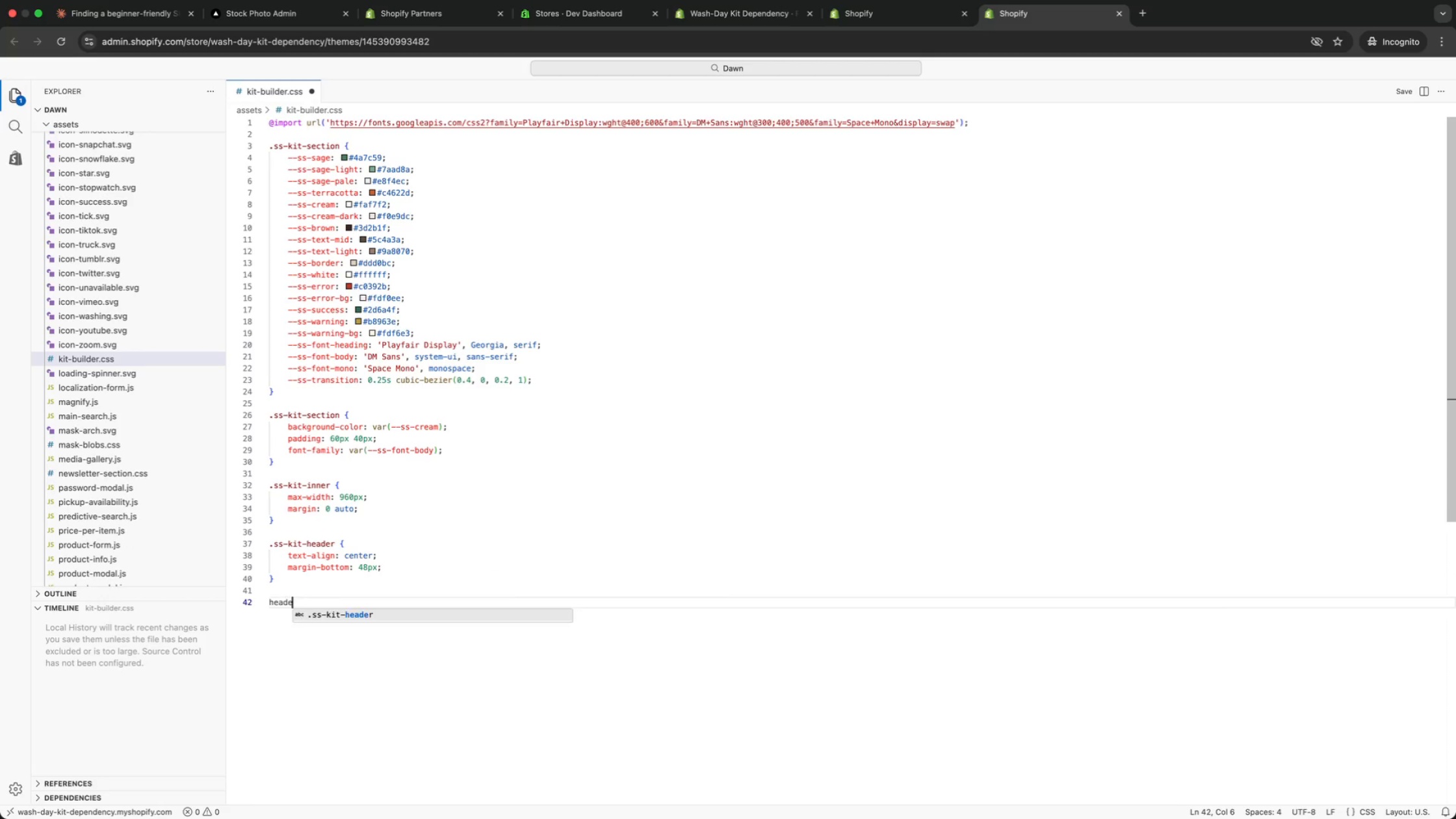 
key(Enter)
 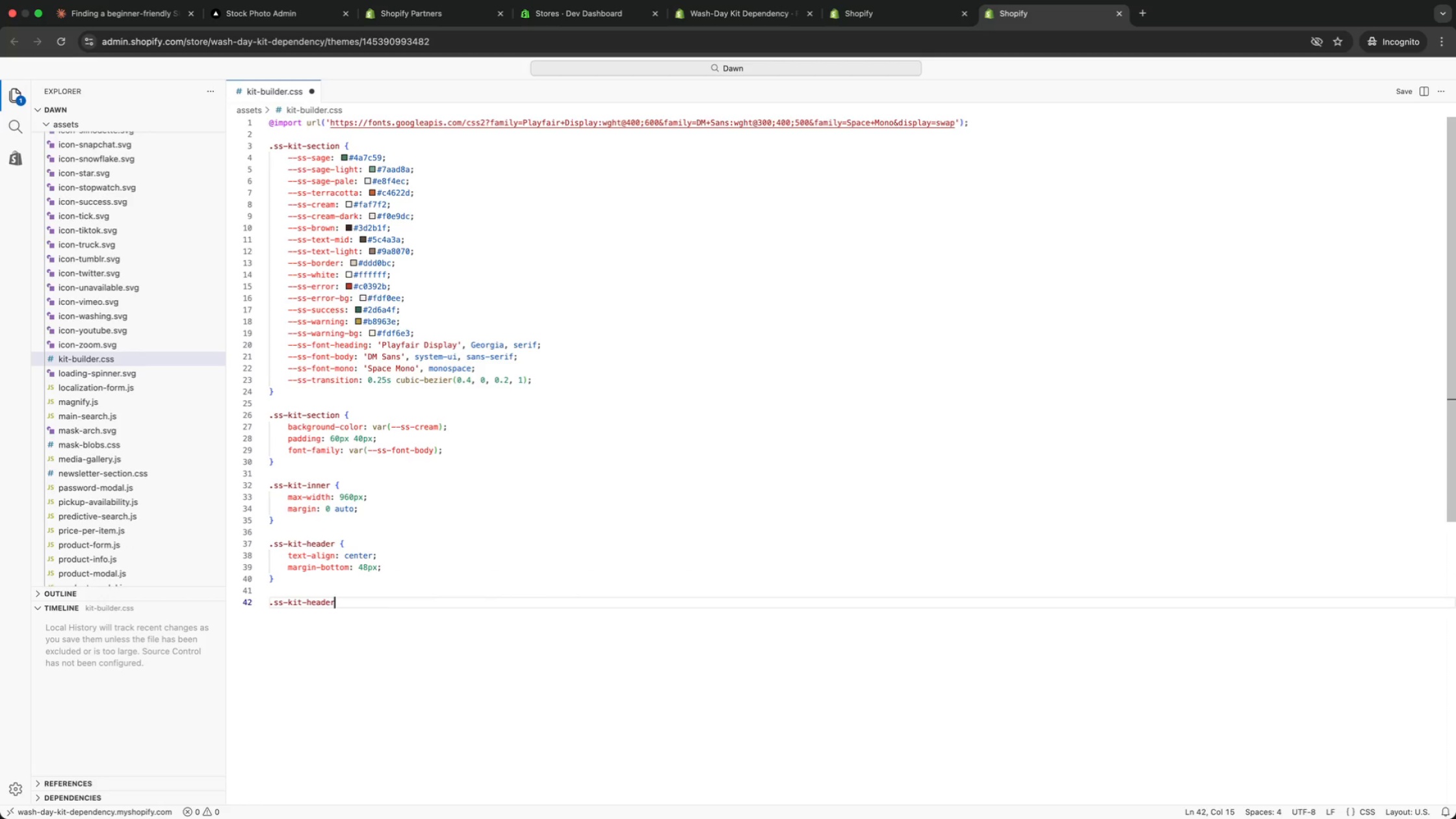 
type(__eyebrow {)
 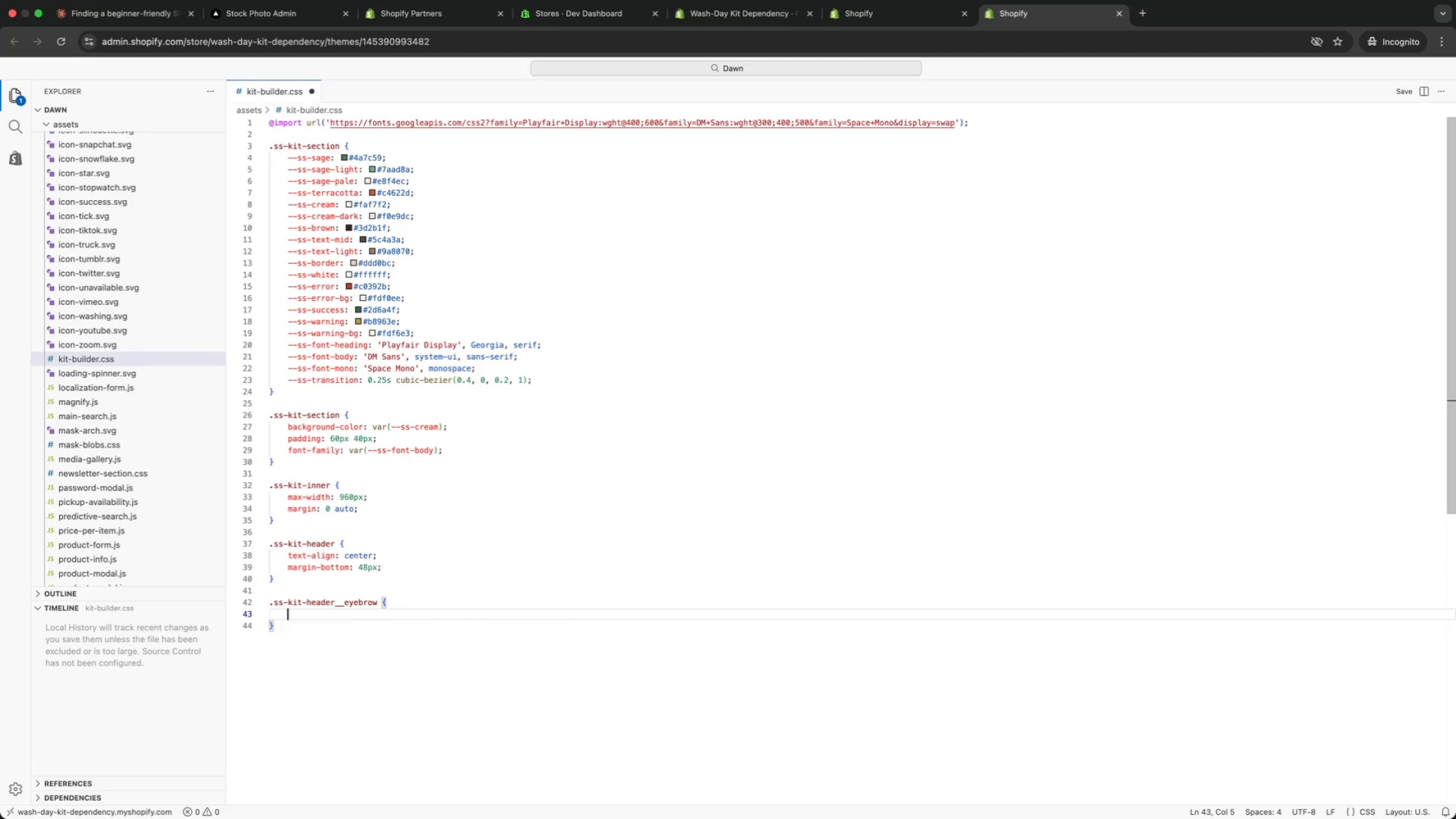 
 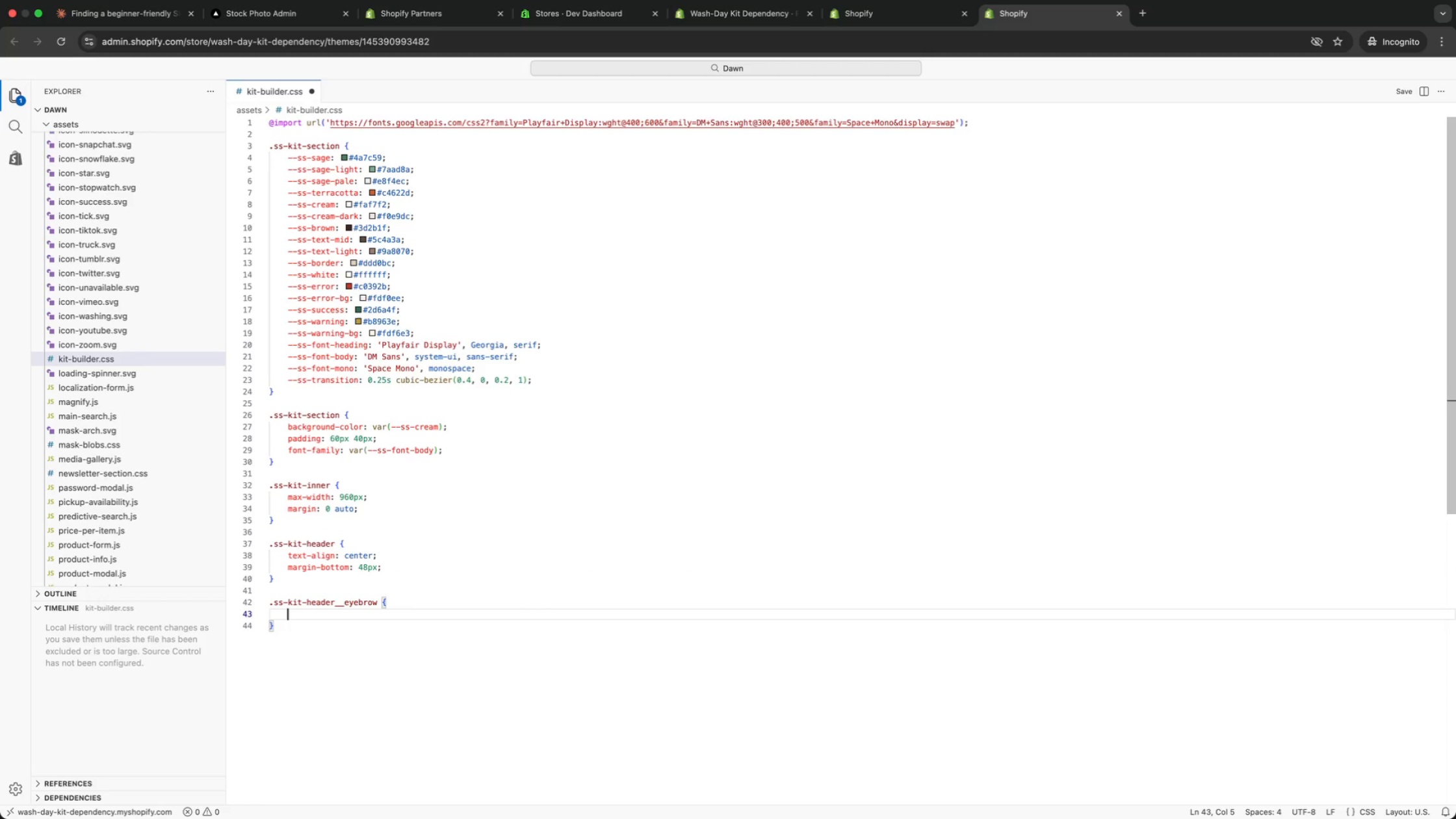 
key(Enter)
 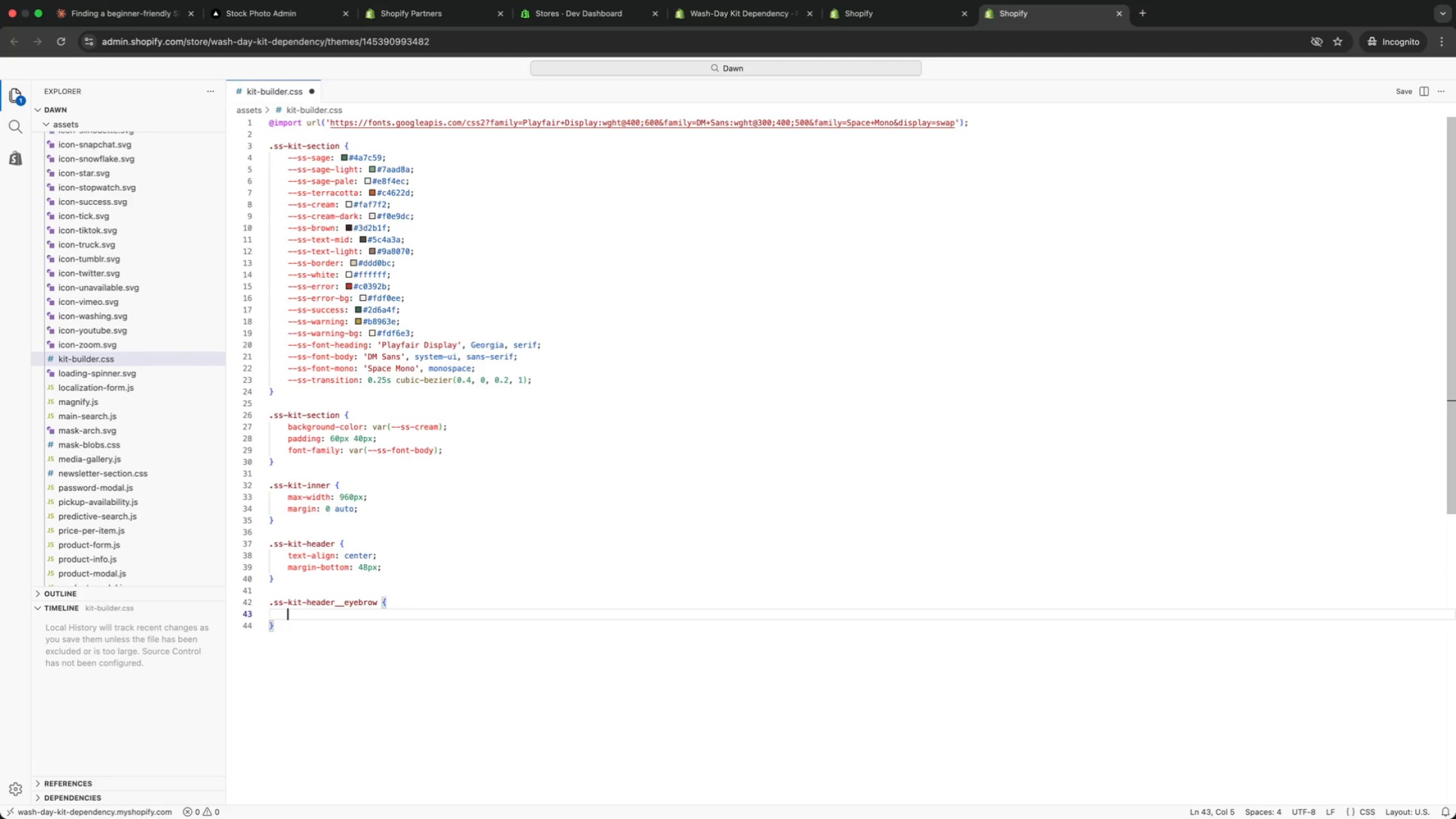 
type(font)
 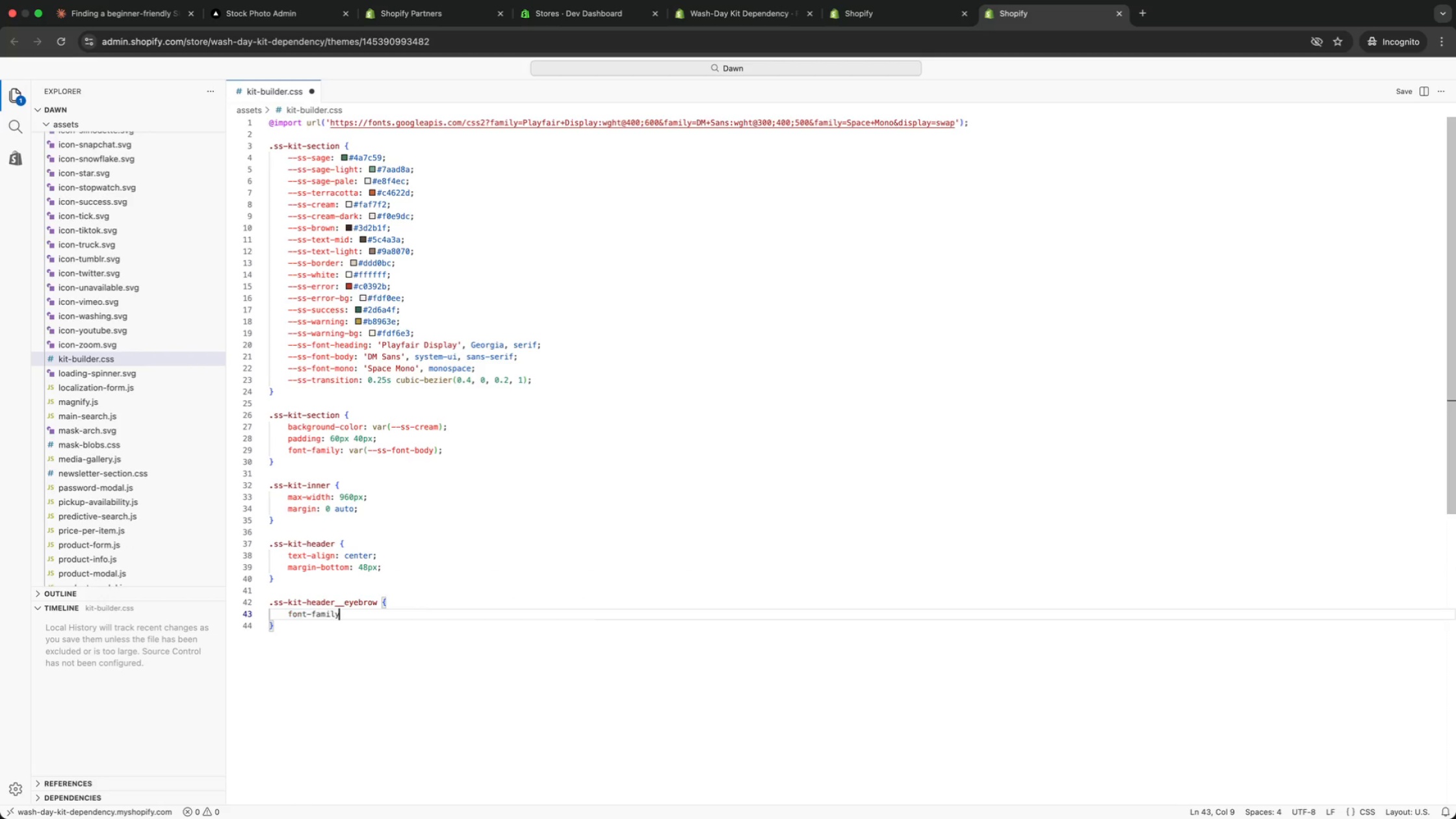 
key(Enter)
 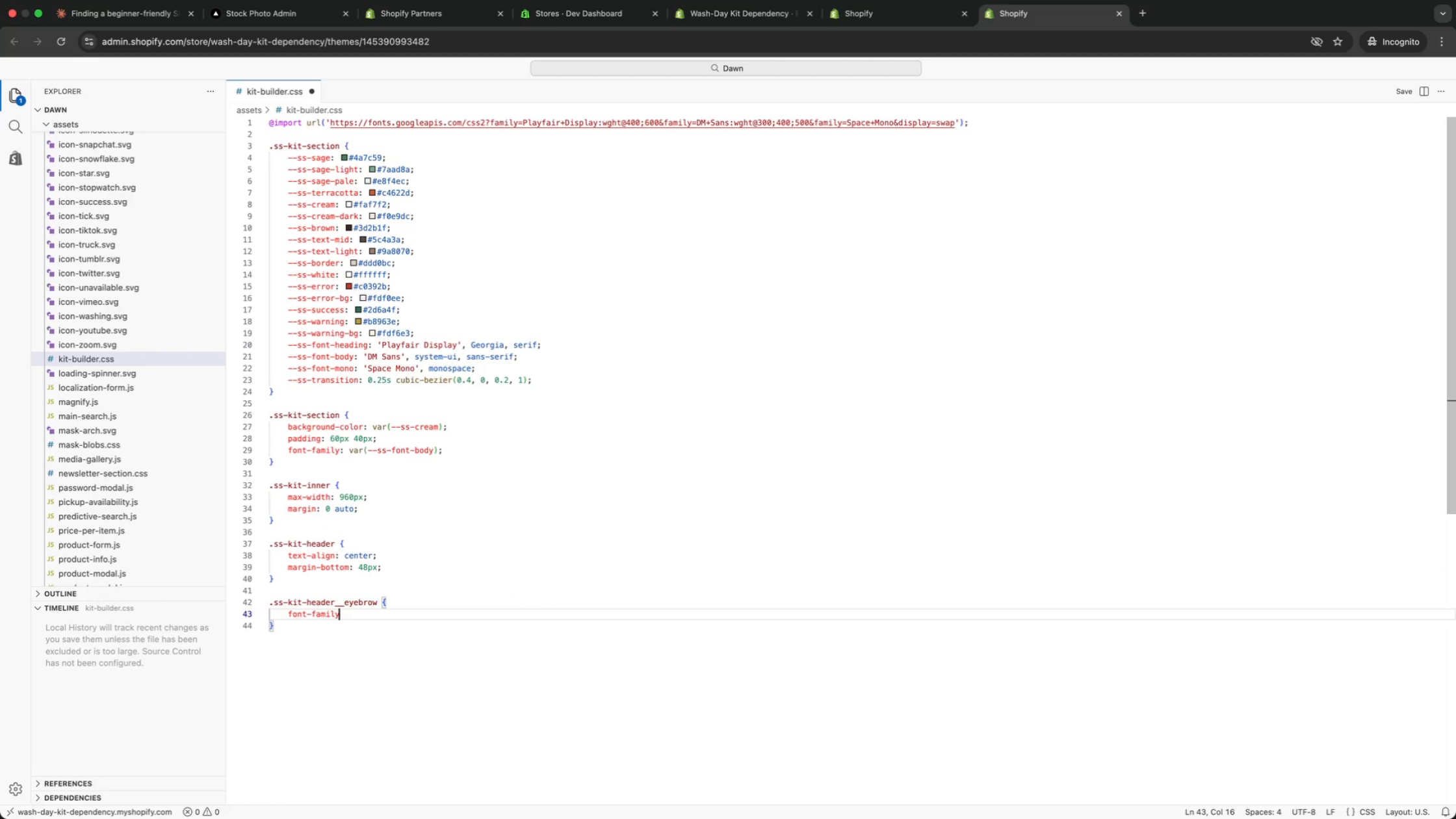 
type(: var(mono)
 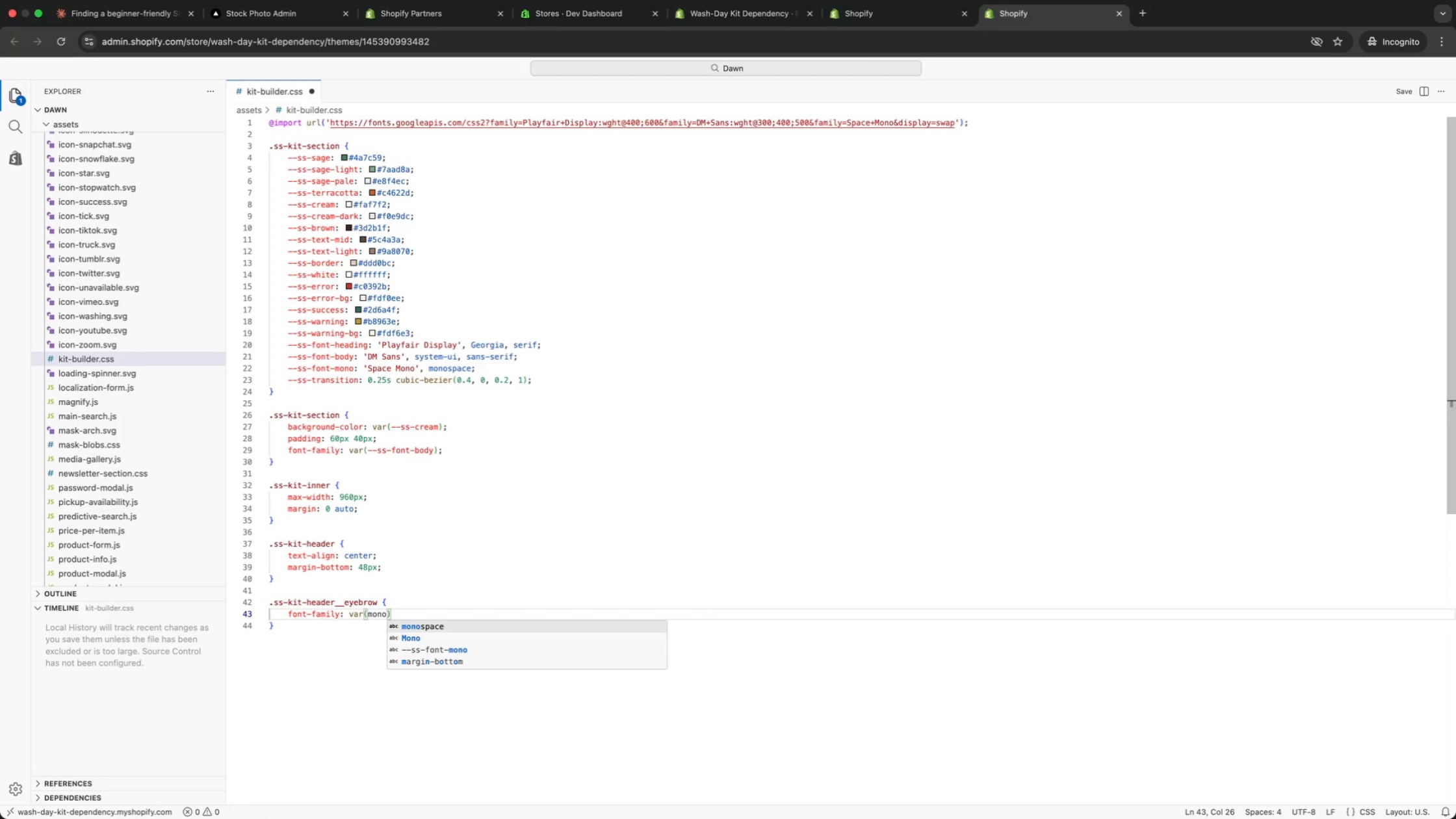 
key(ArrowDown)
 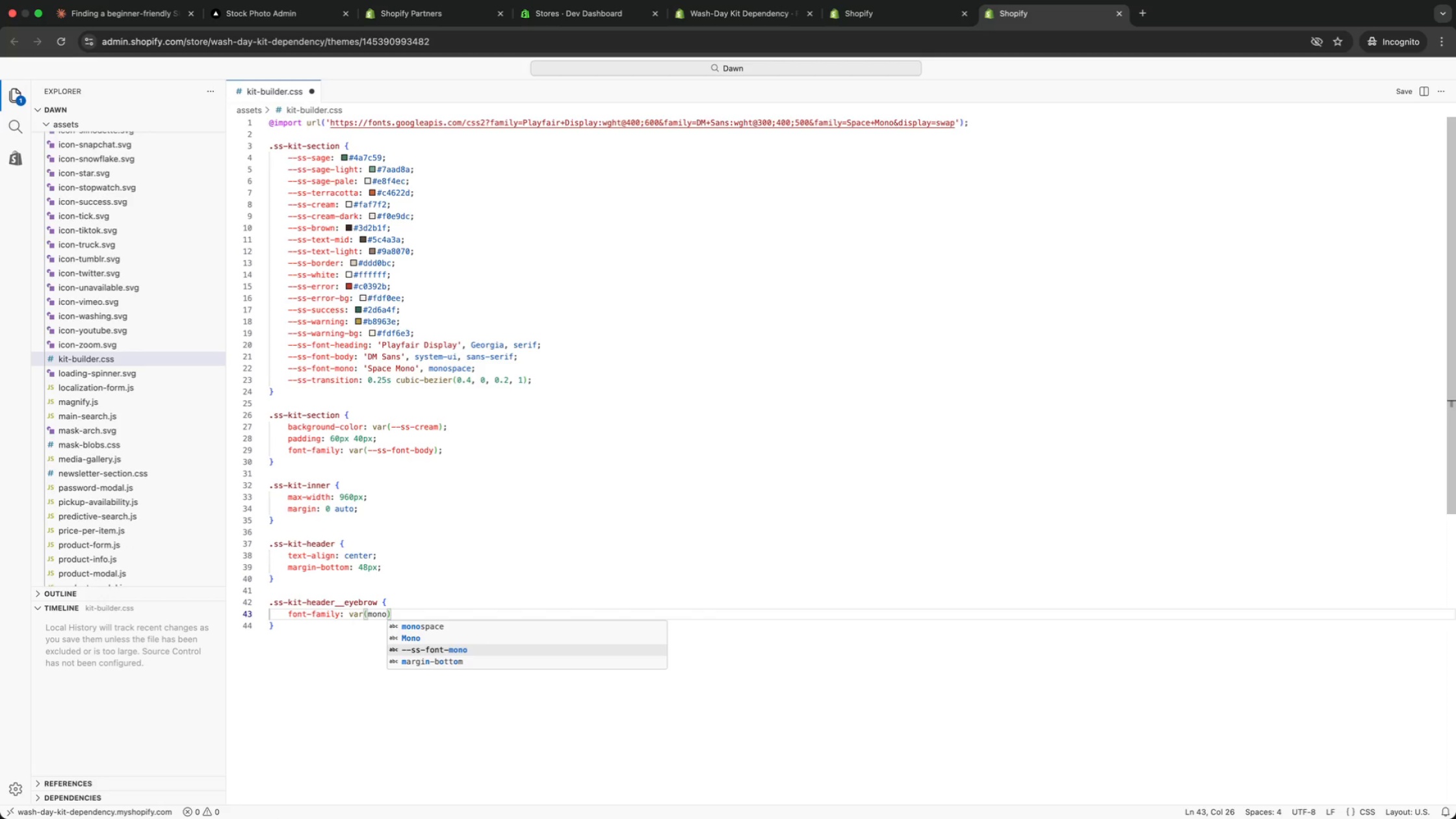 
key(ArrowDown)
 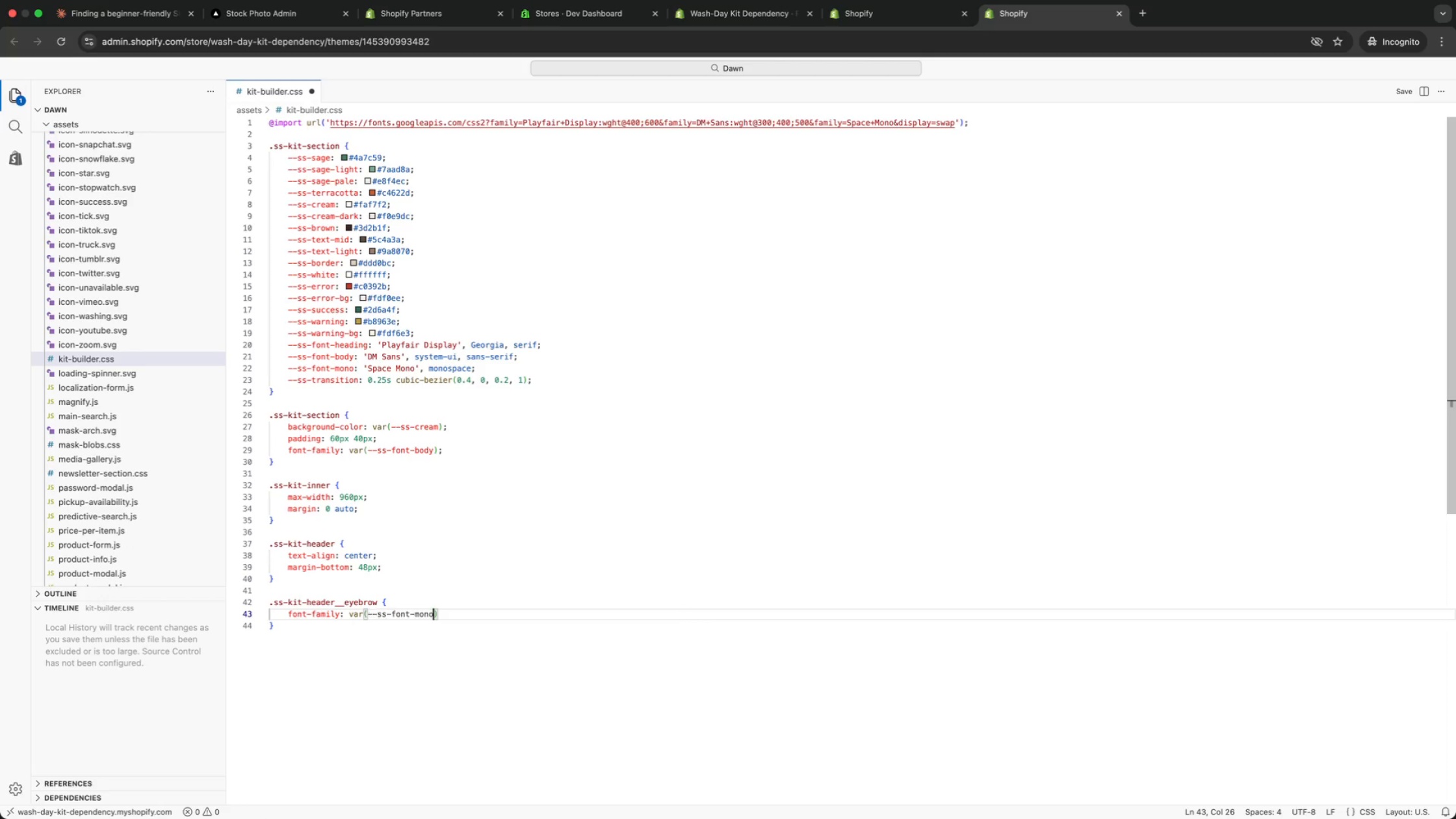 
key(Enter)
 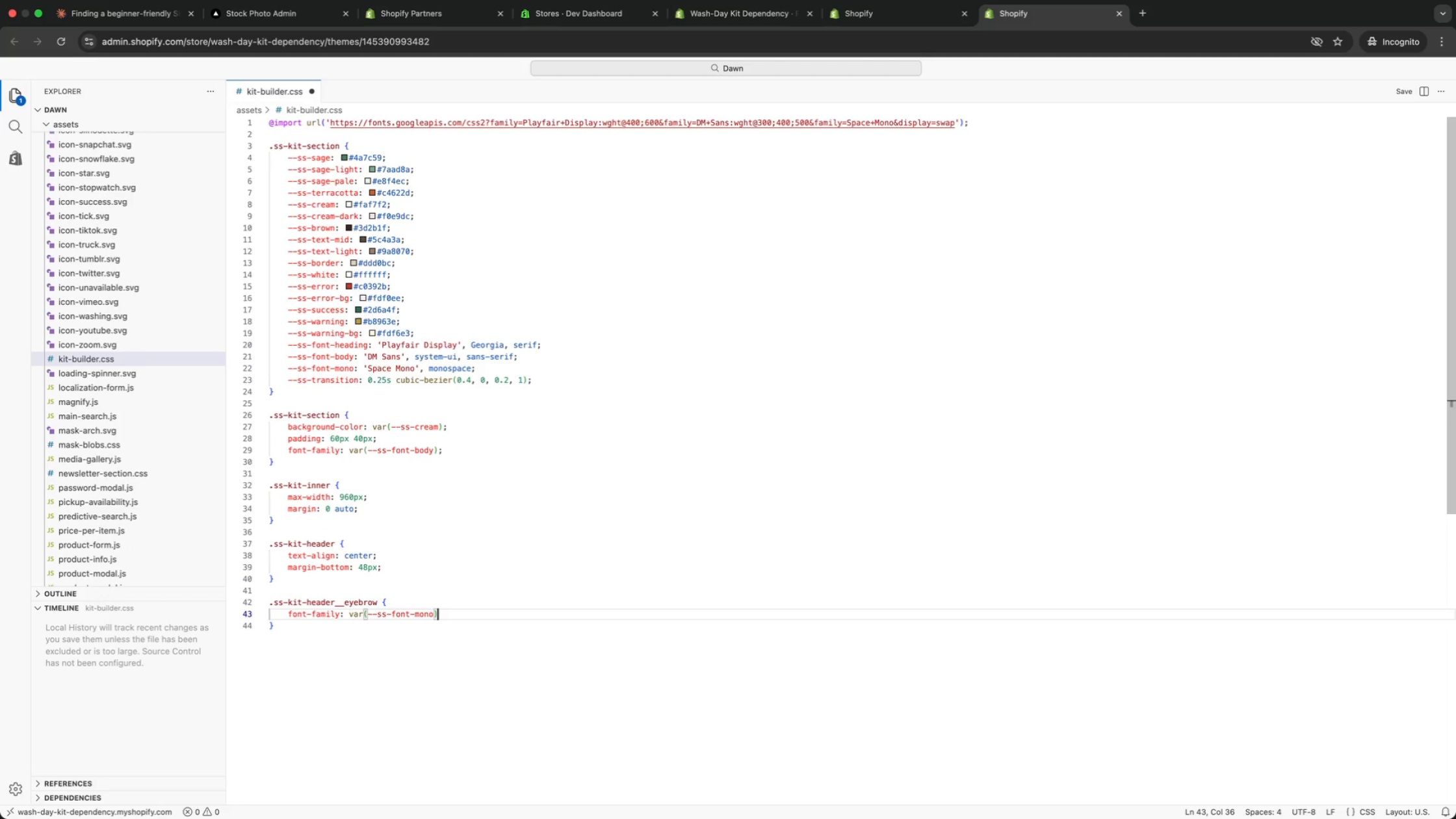 
key(ArrowRight)
 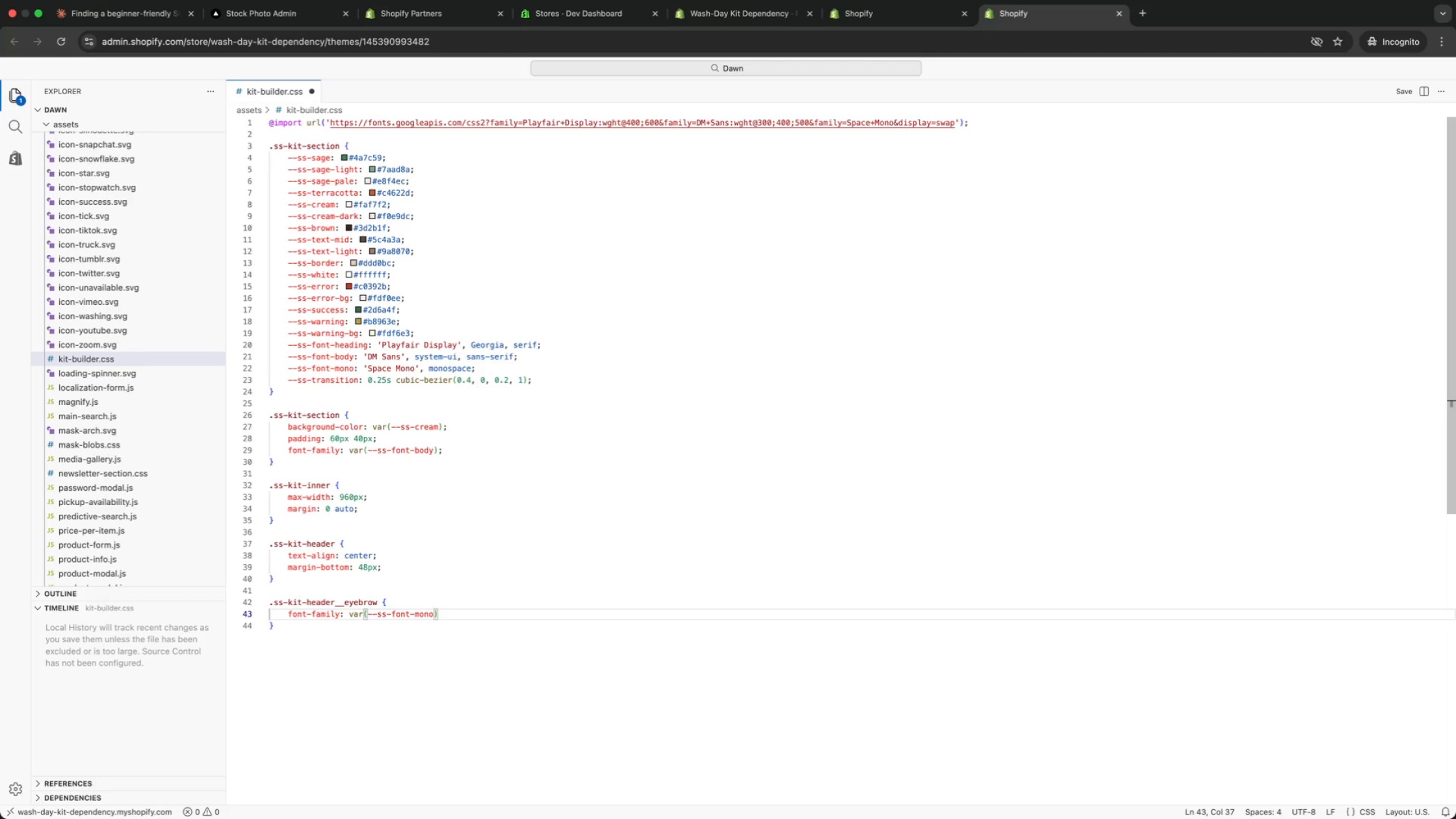 
key(Semicolon)
 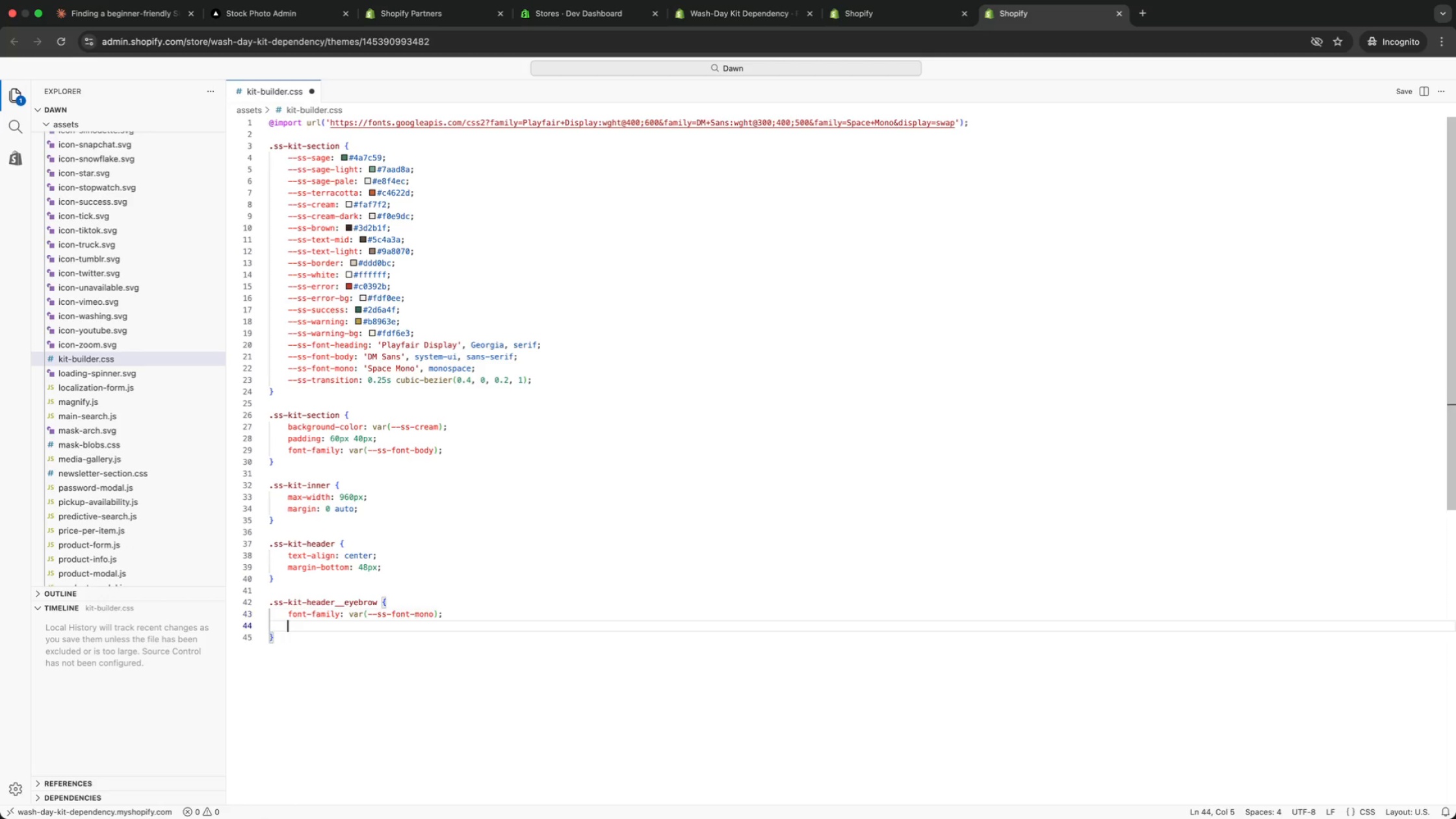 
key(Enter)
 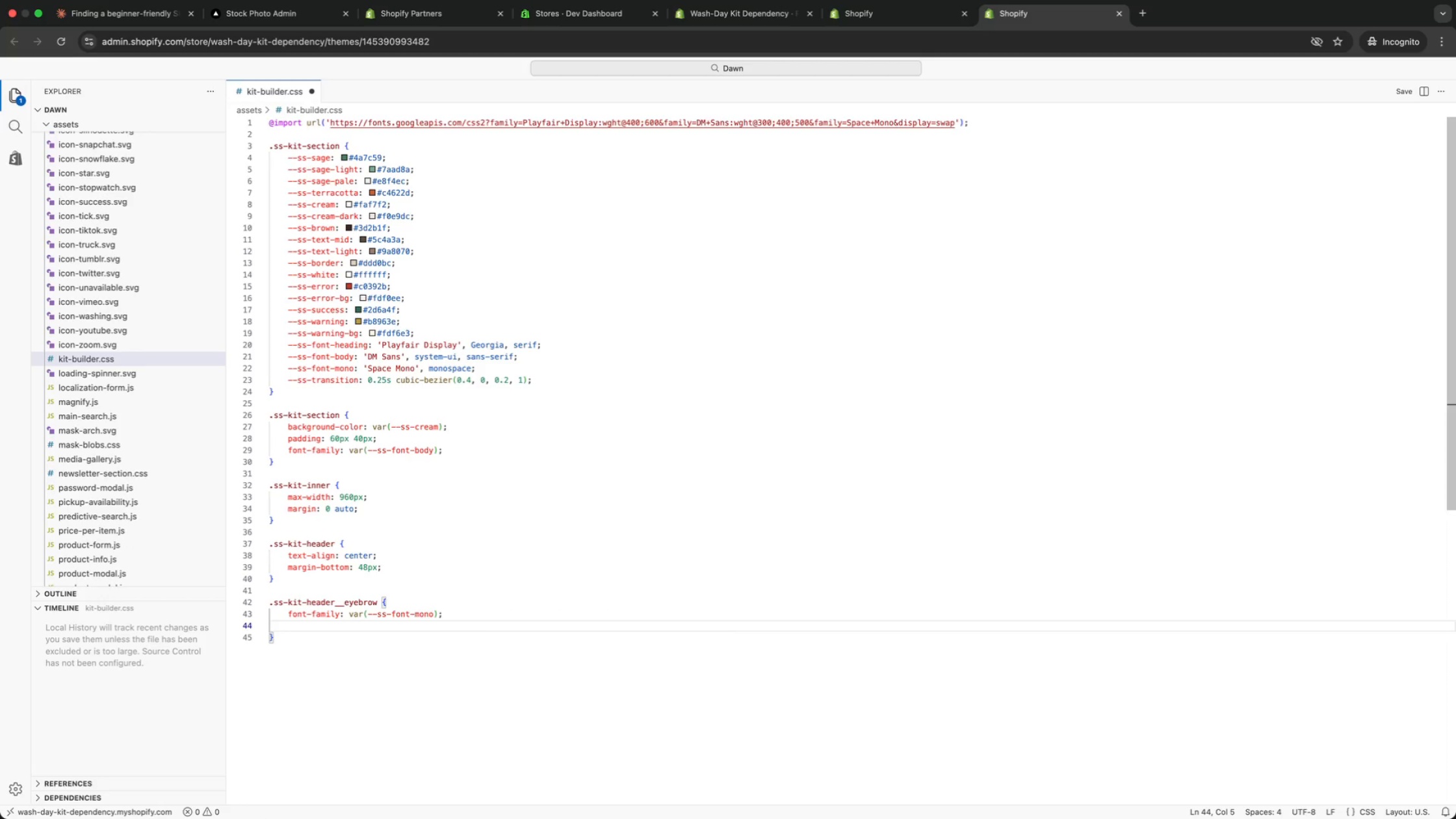 
type(size)
 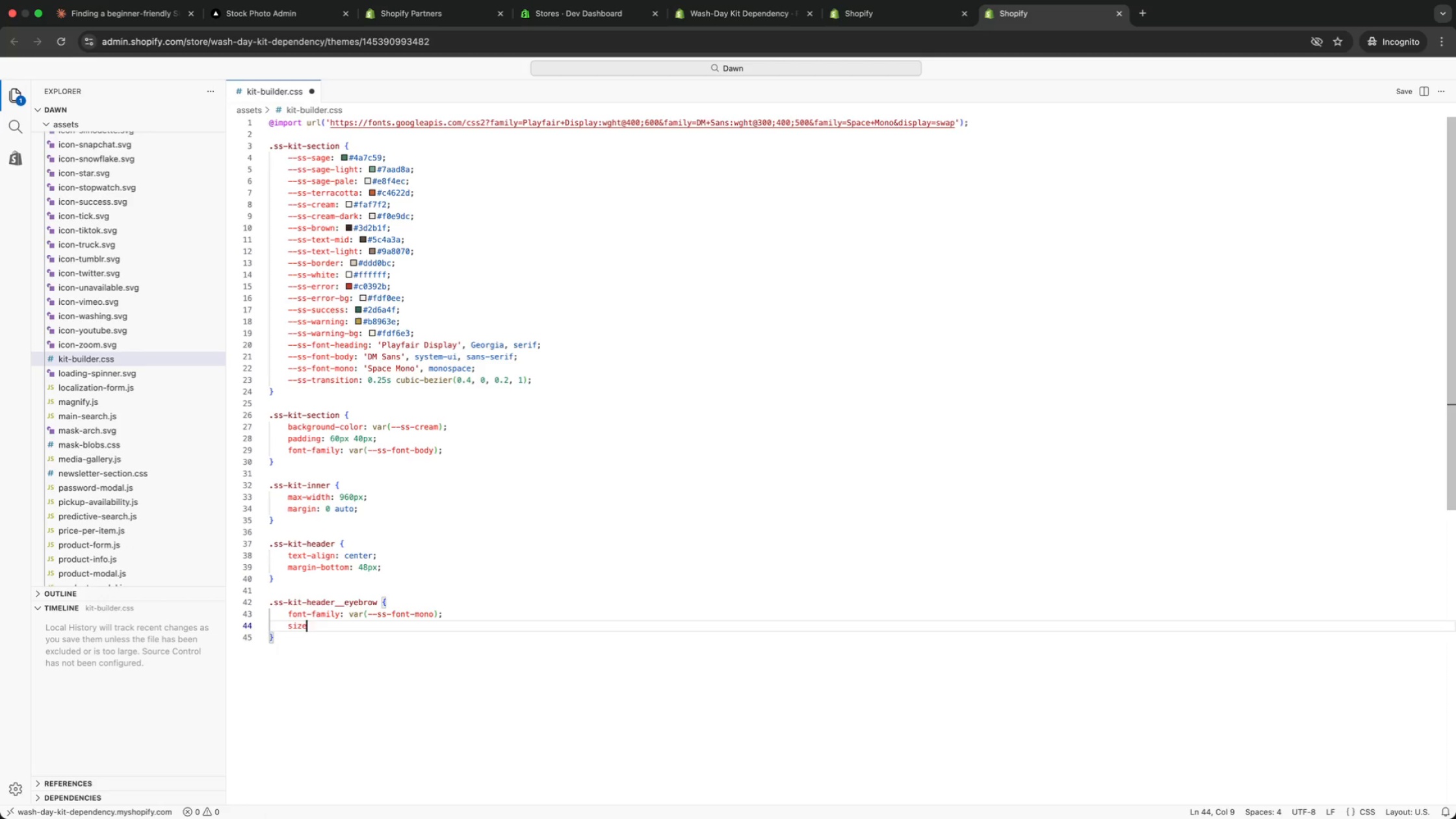 
key(Enter)
 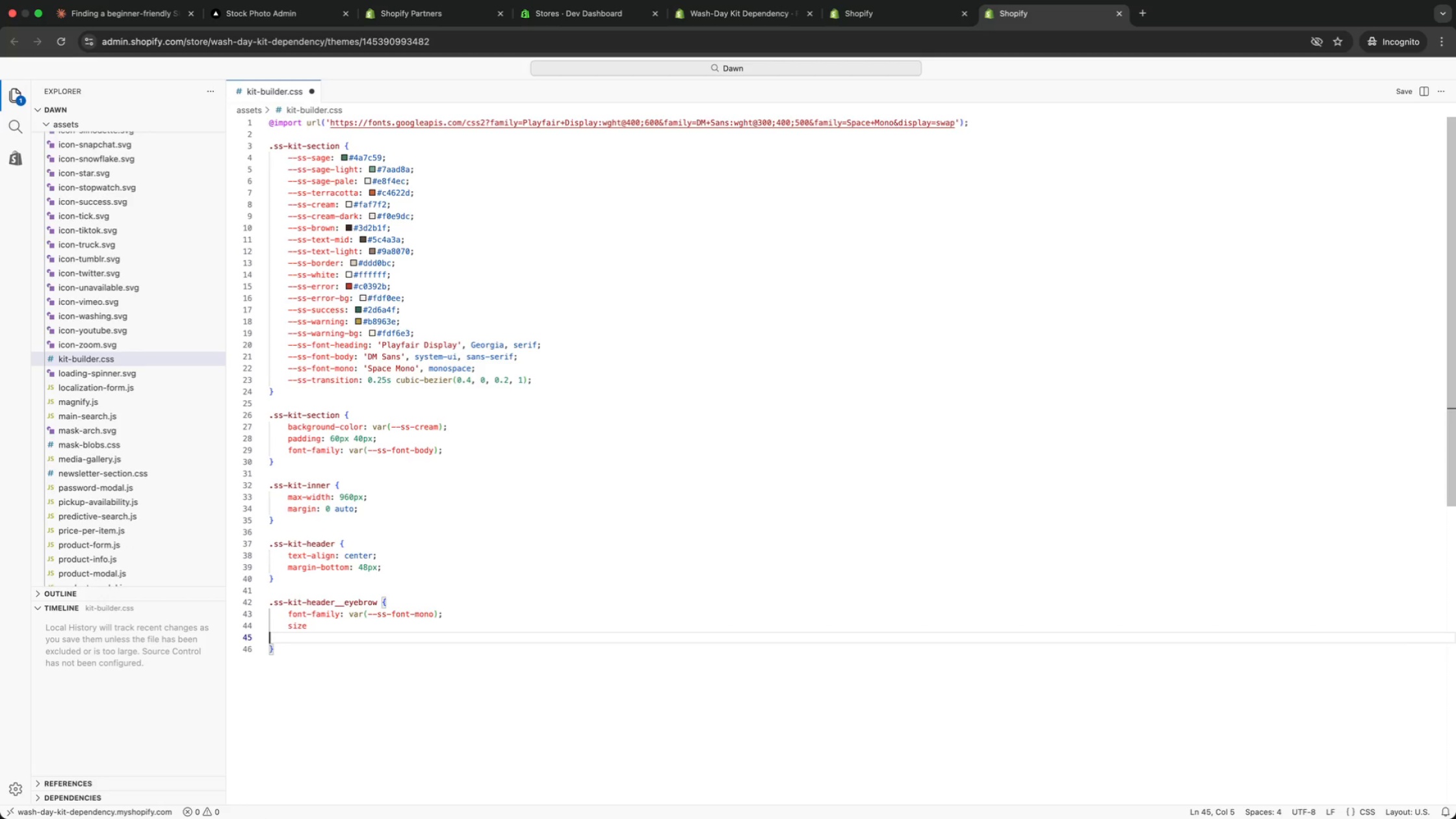 
key(Backspace)
key(Backspace)
key(Backspace)
key(Backspace)
key(Backspace)
key(Backspace)
type(font-size: 10px;)
 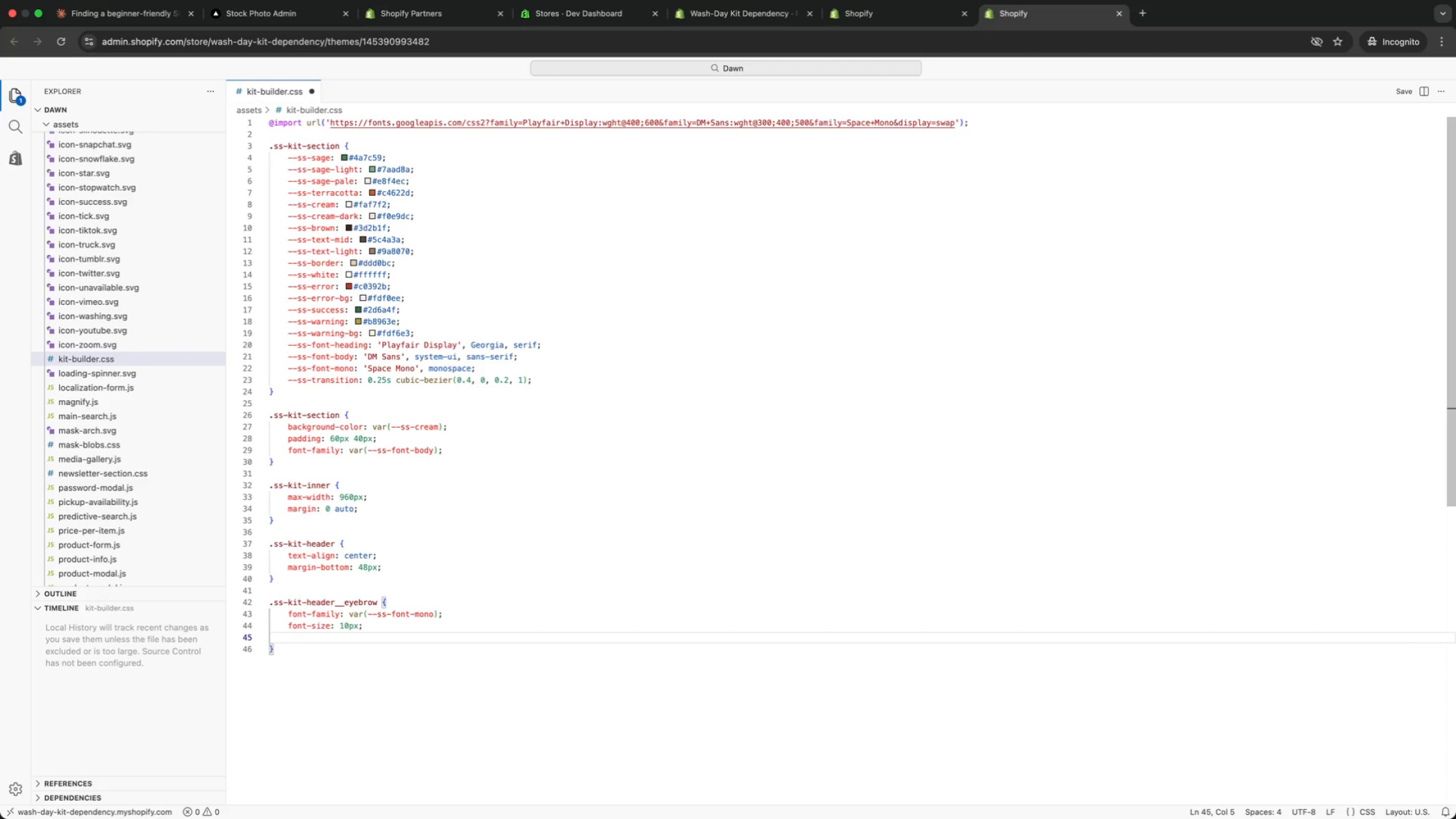 
 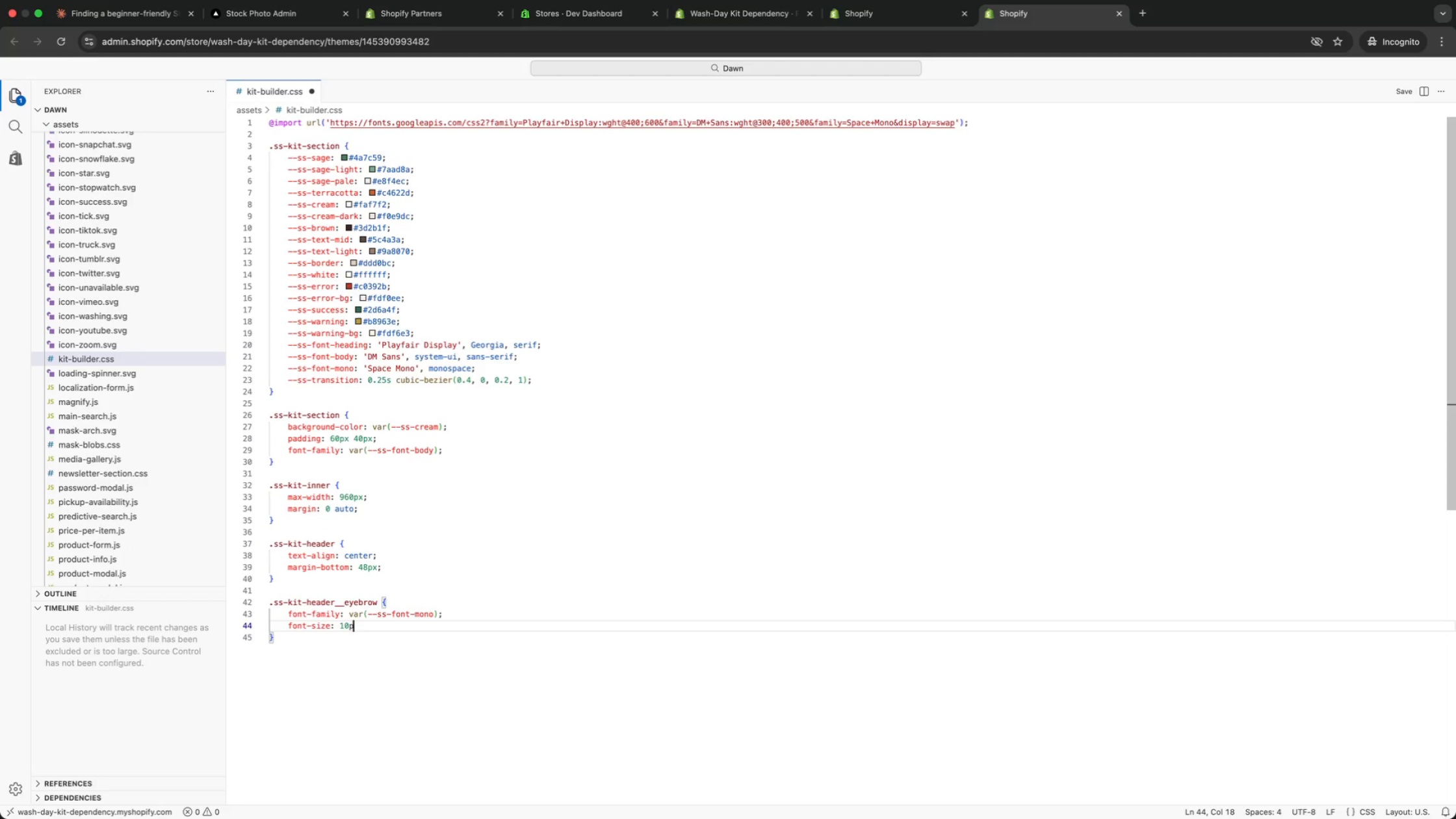 
key(Enter)
 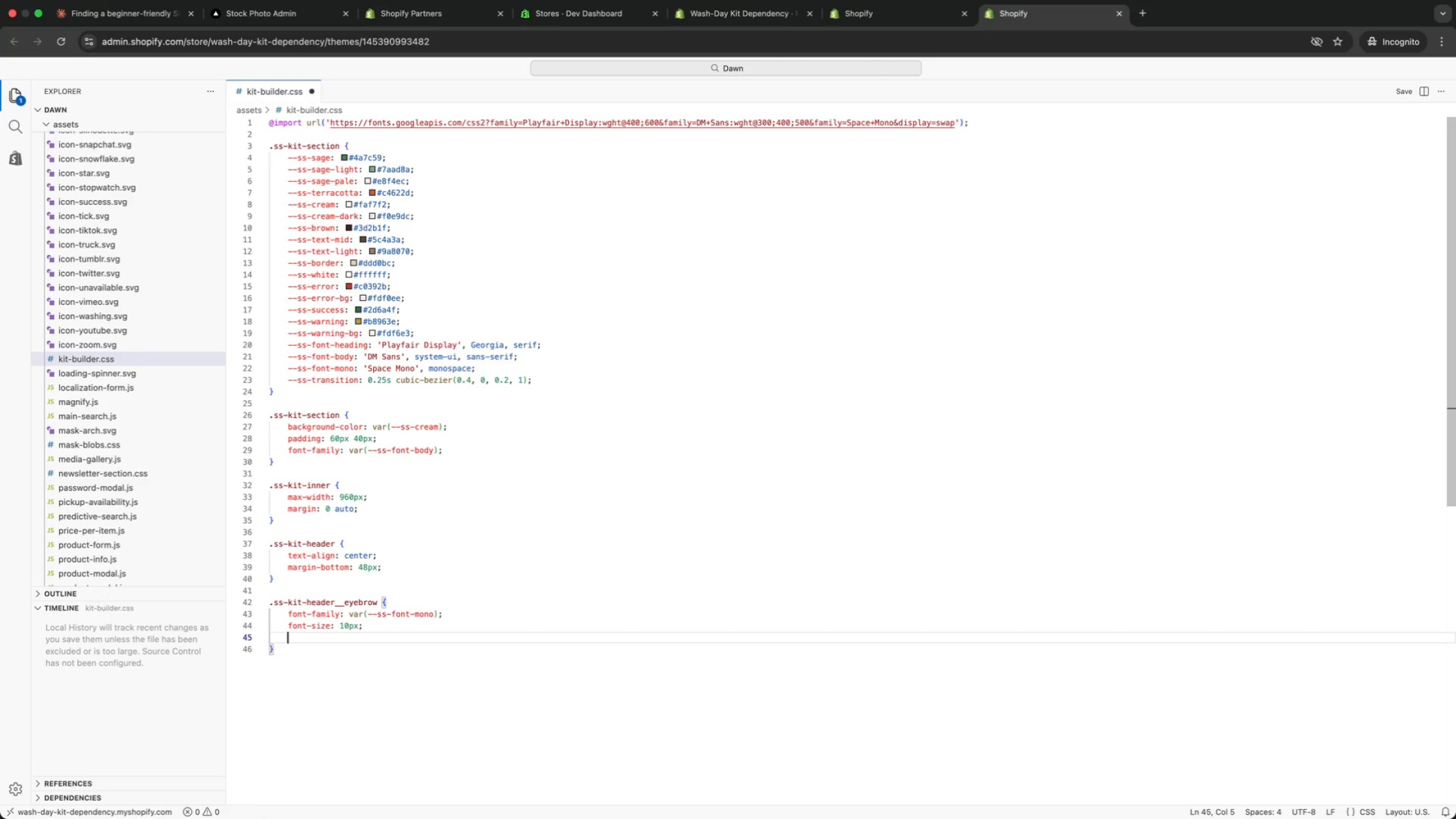 
type(letter-spacing: 0.25em;)
 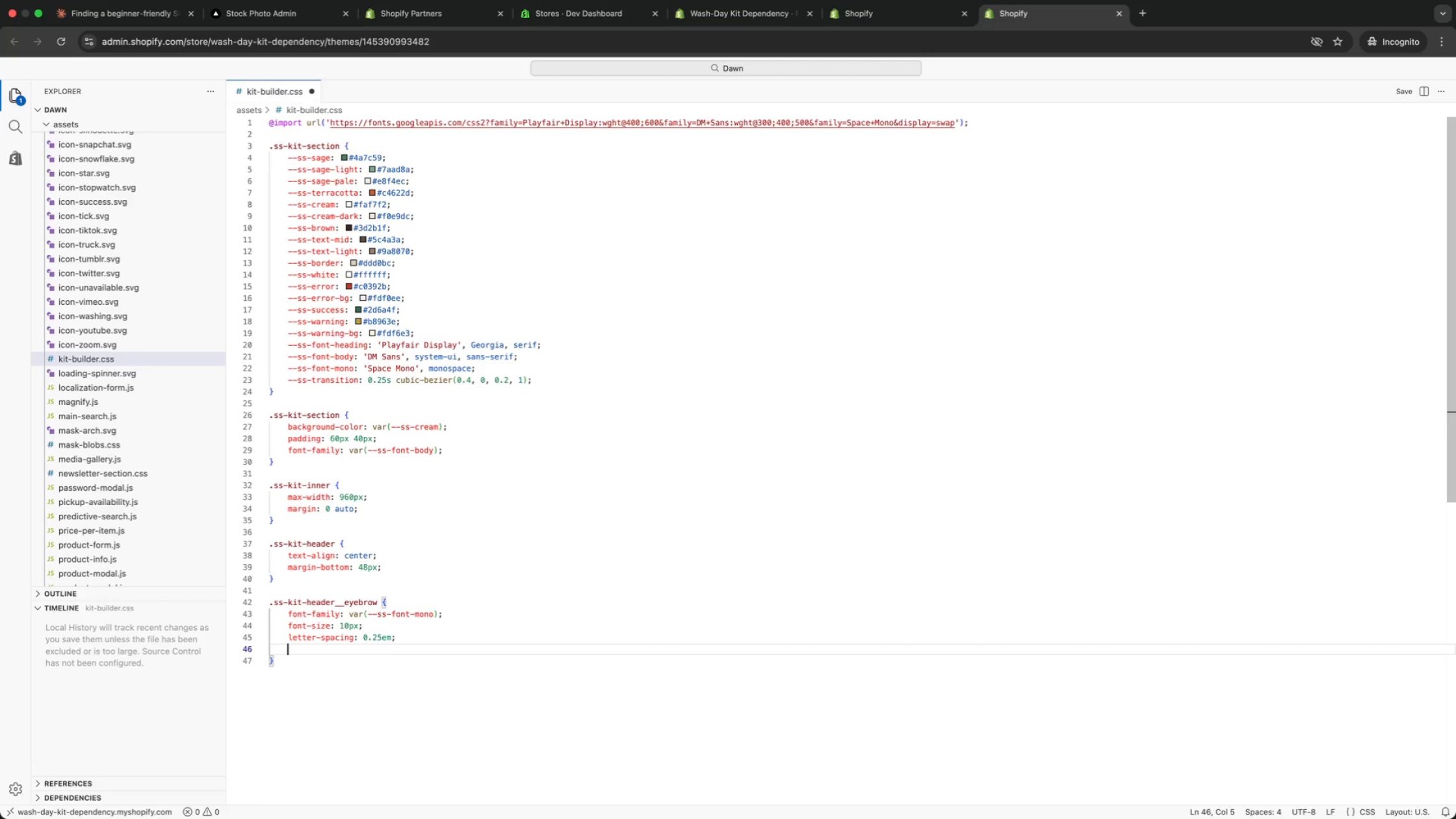 
 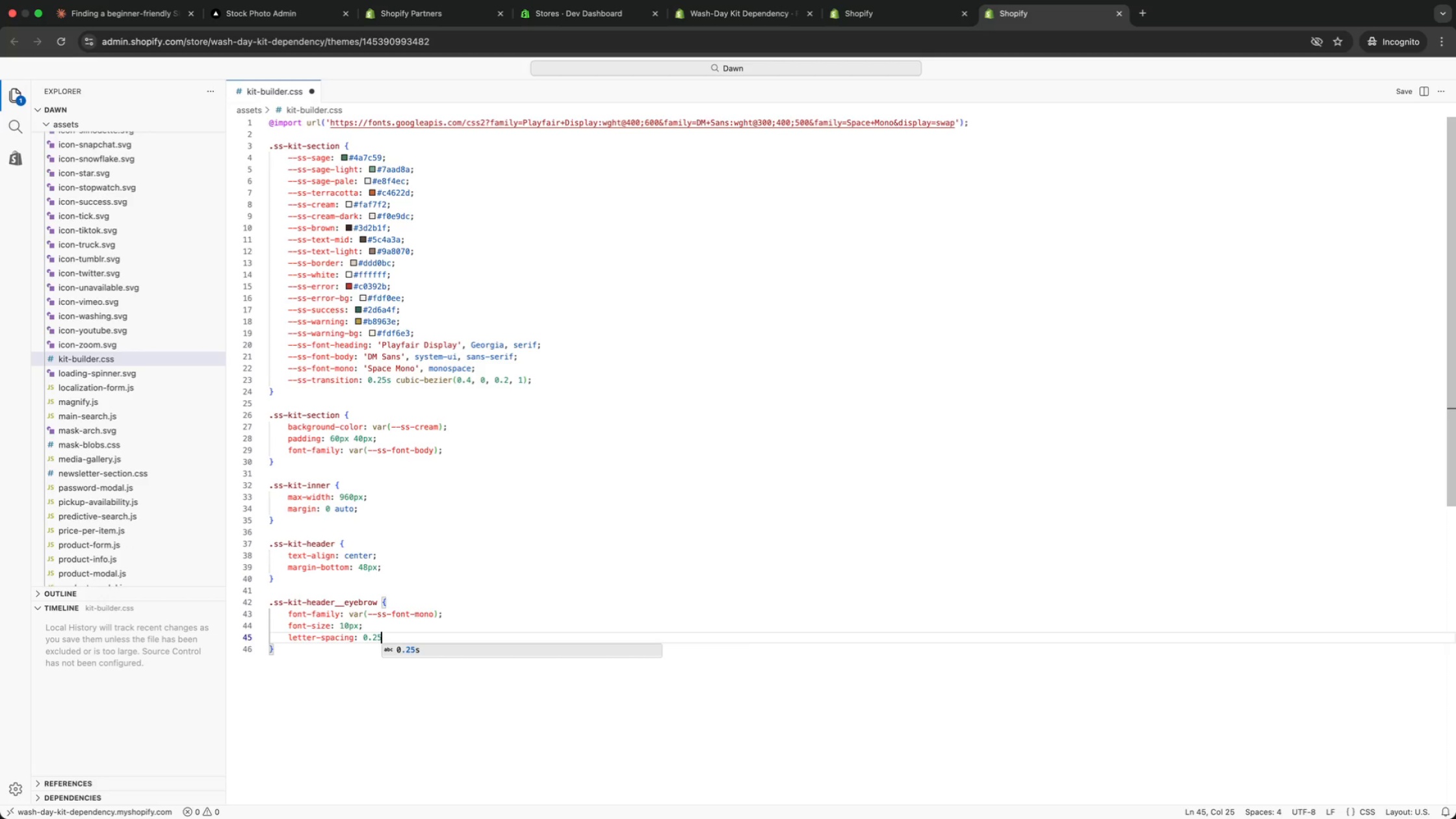 
key(Enter)
 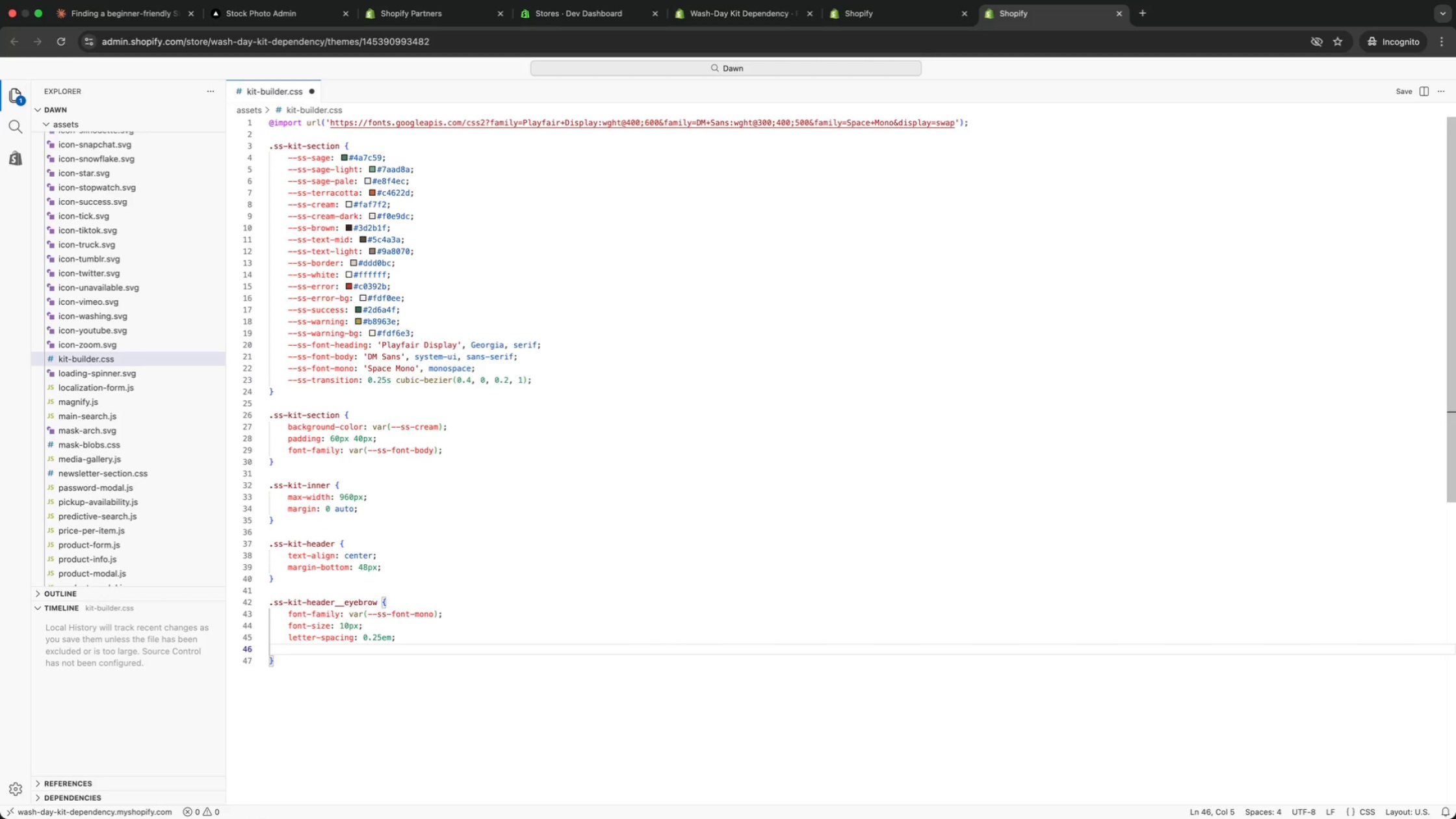 
type(text-transform: uppercase )
key(Backspace)
type(;)
 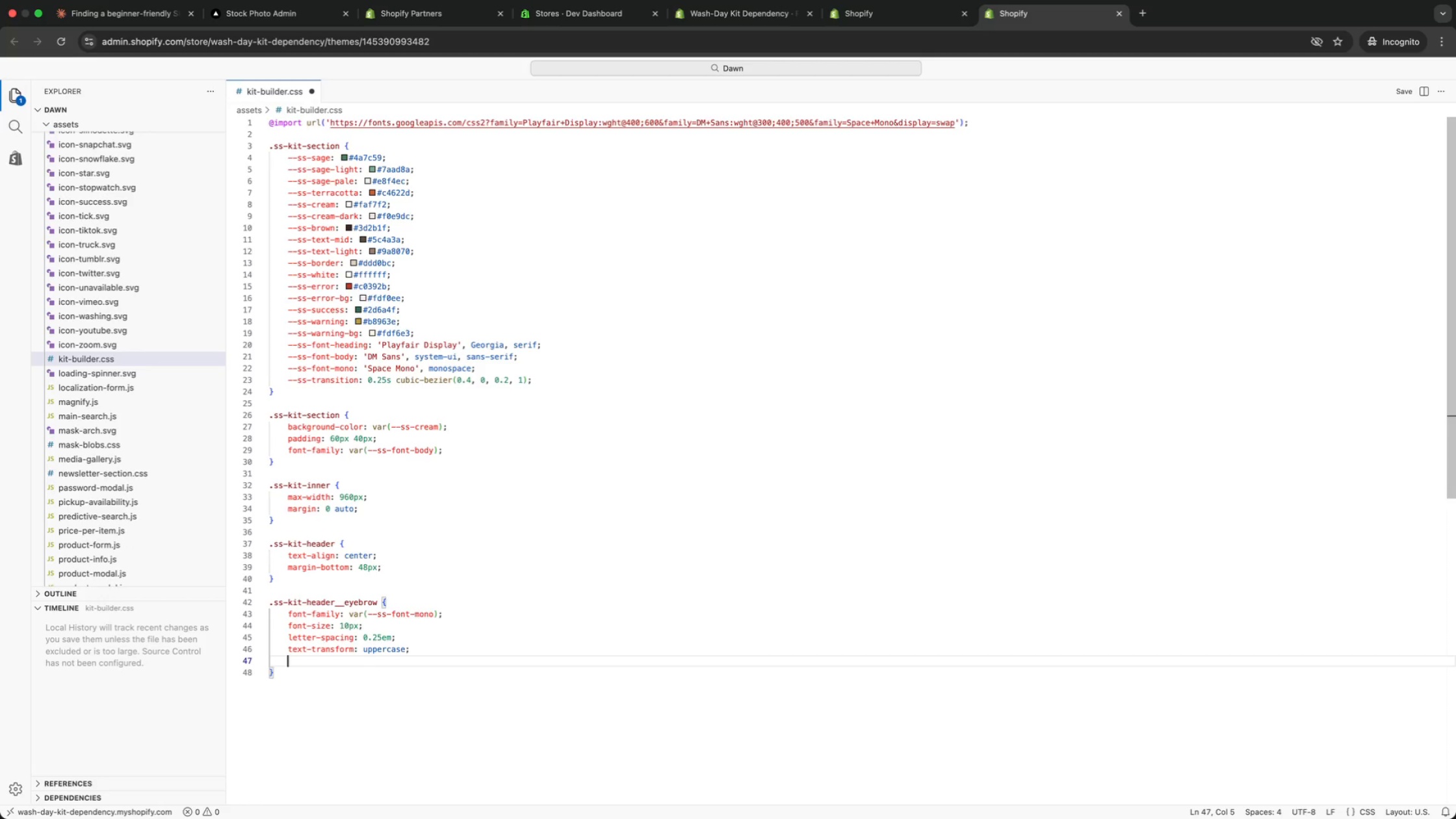 
 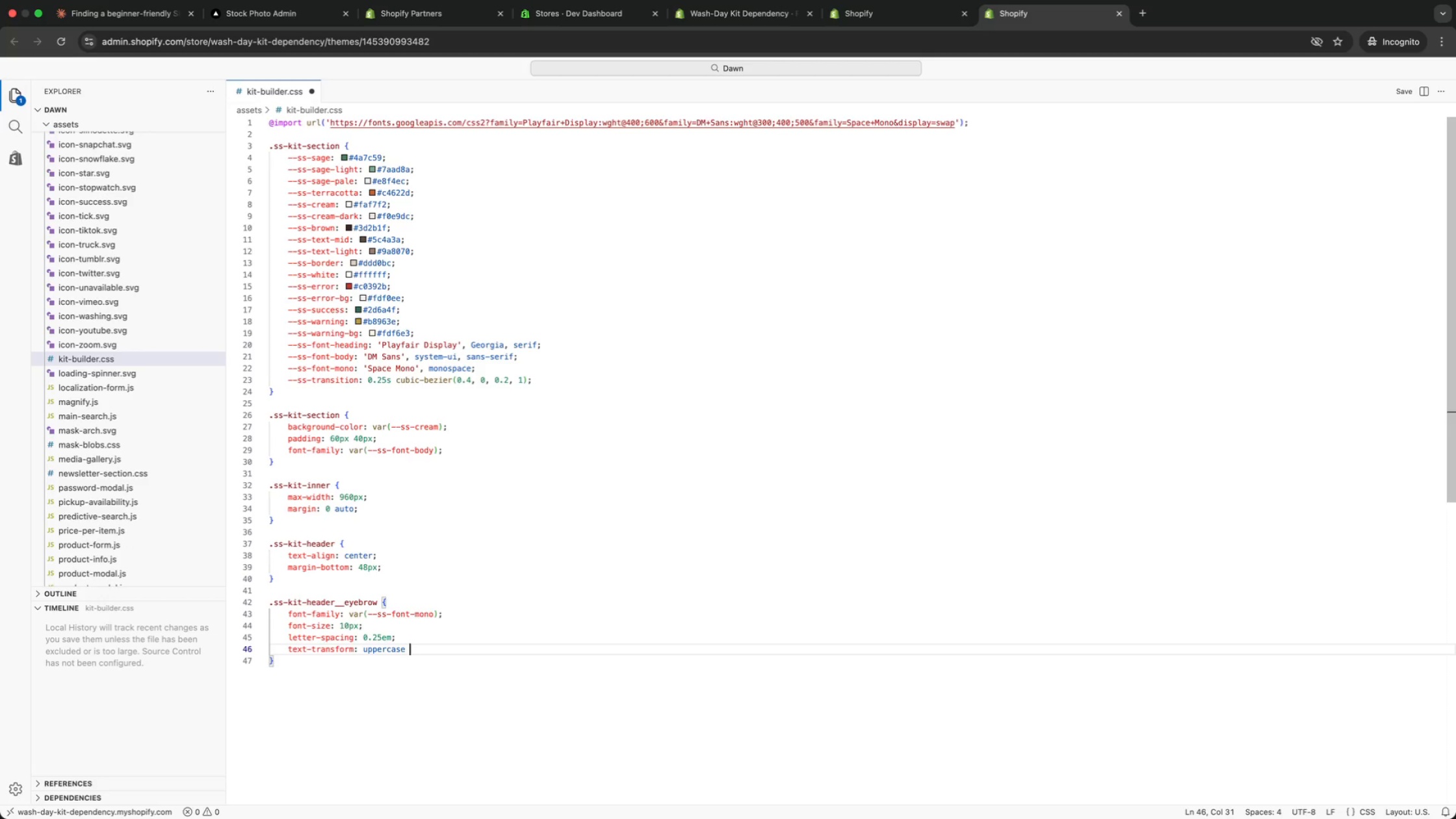 
key(Enter)
 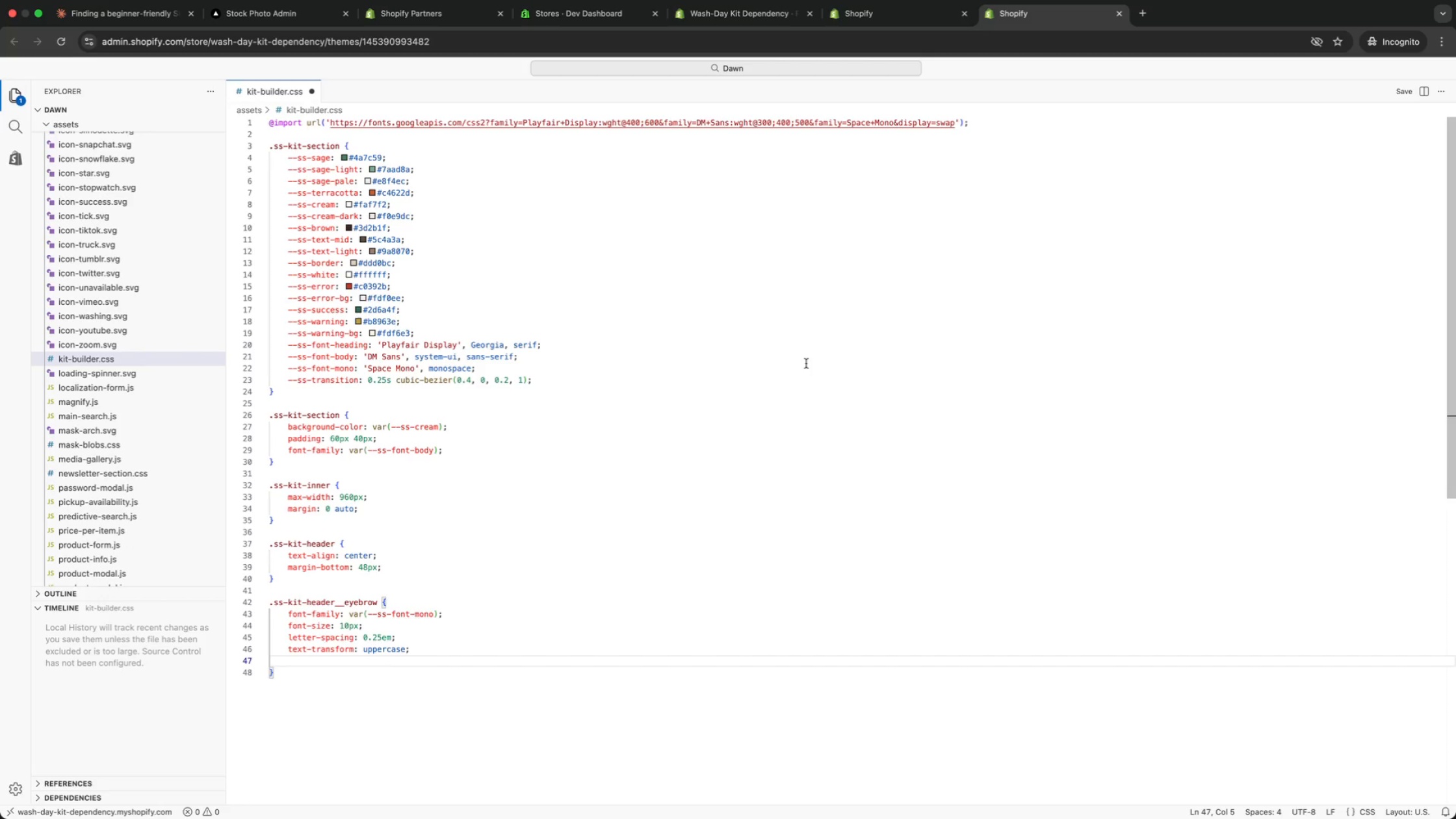 
wait(10.46)
 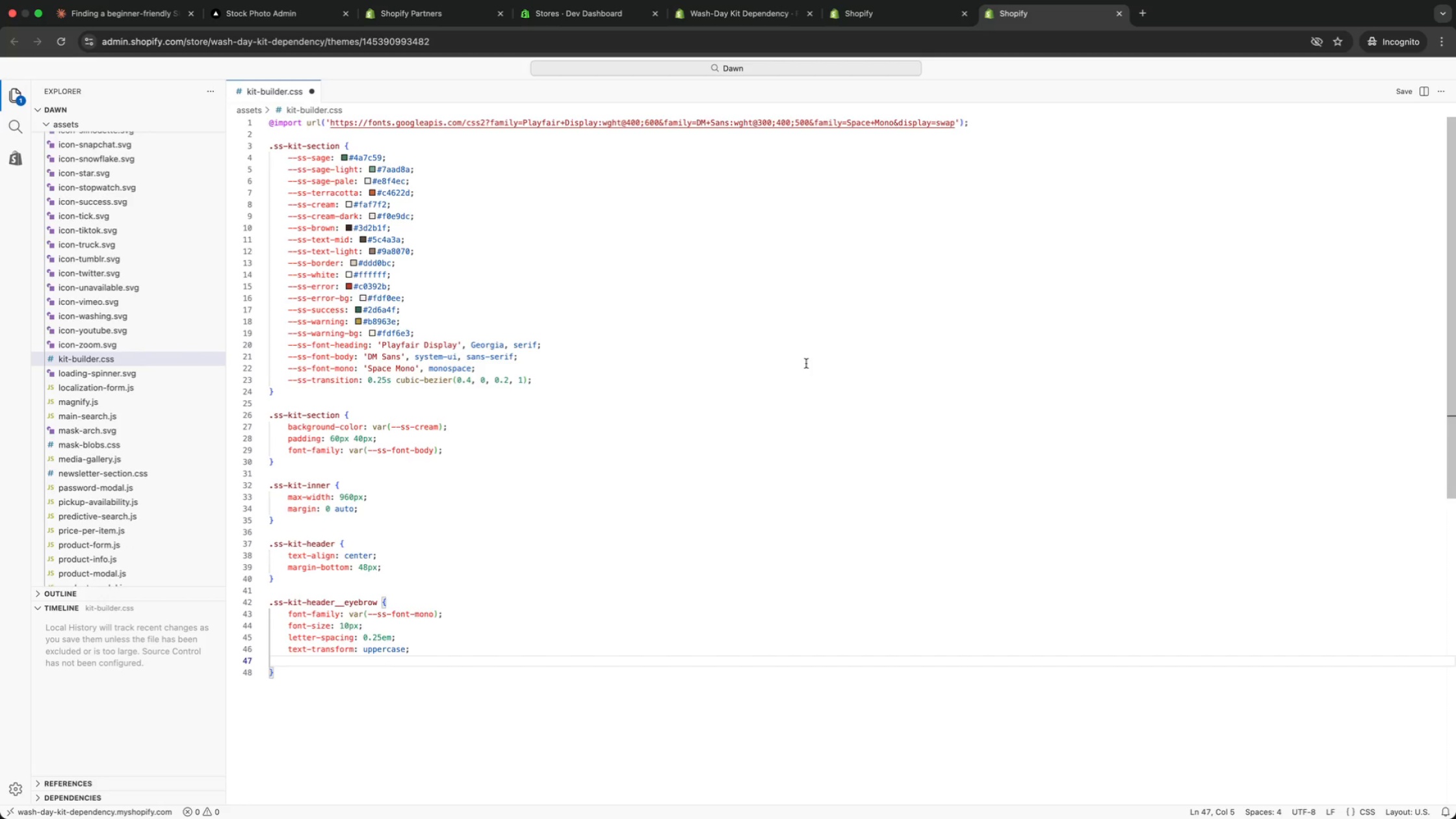 
type(color: var(sage)
 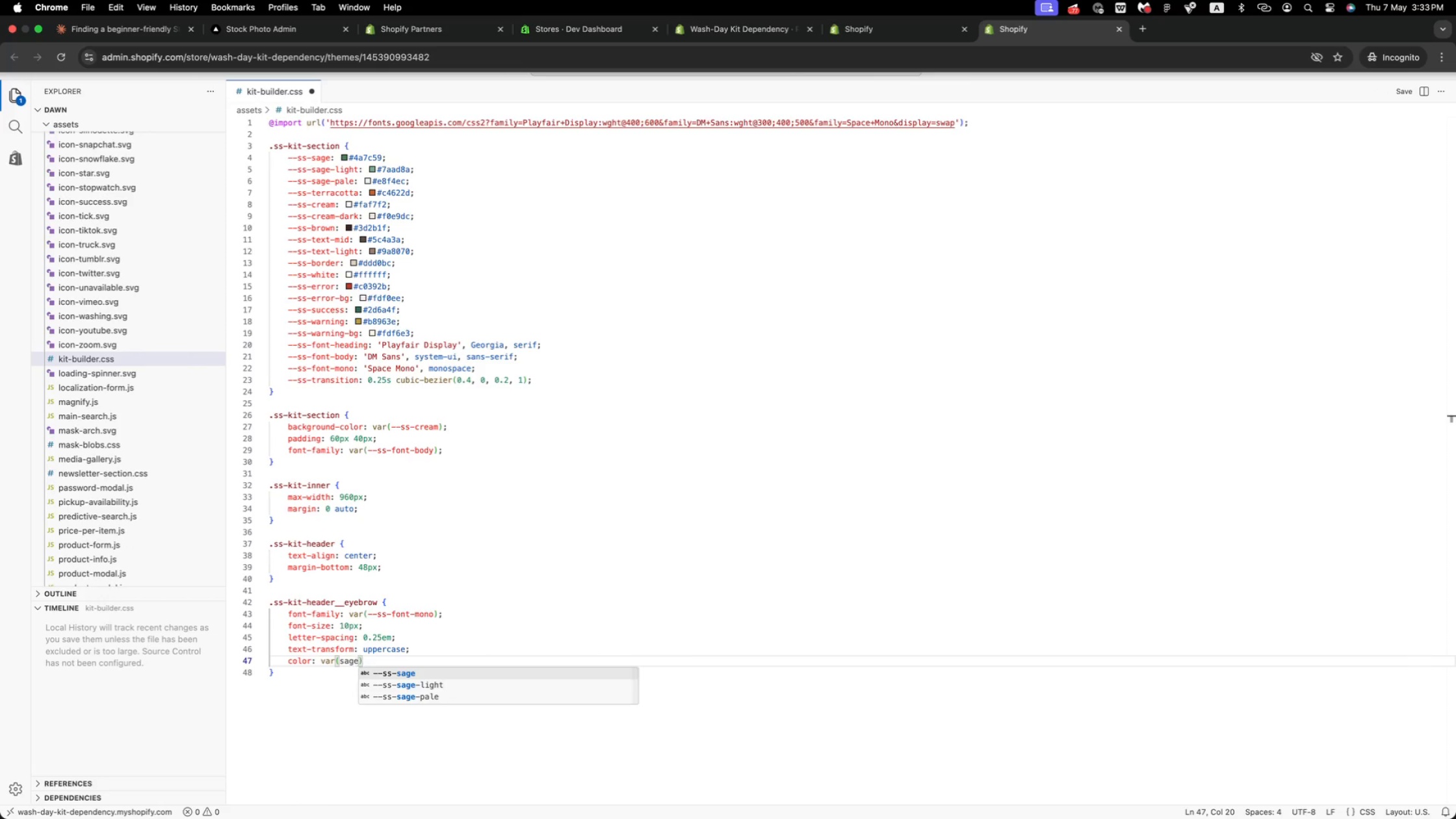 
key(Enter)
 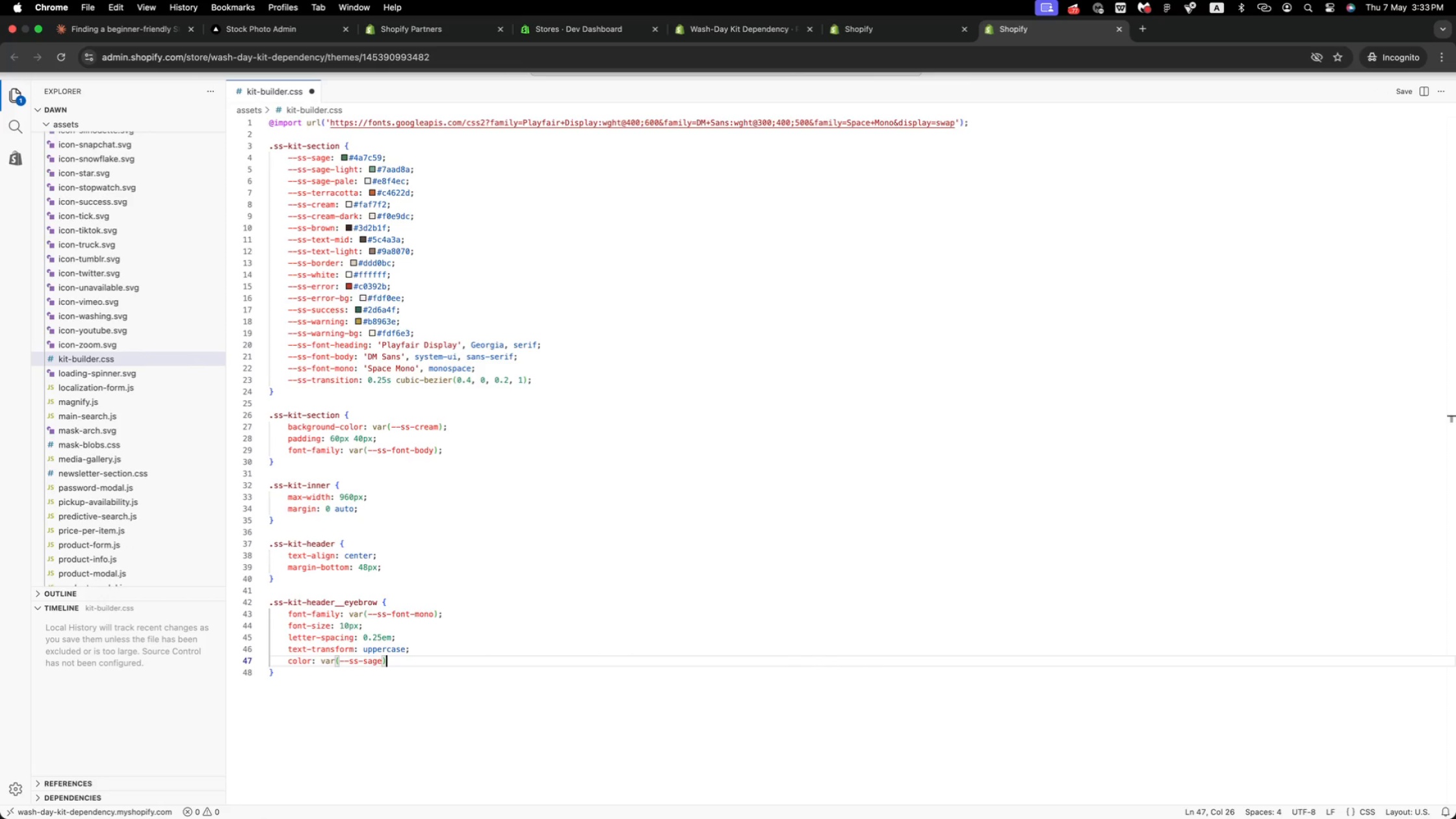 
key(ArrowRight)
 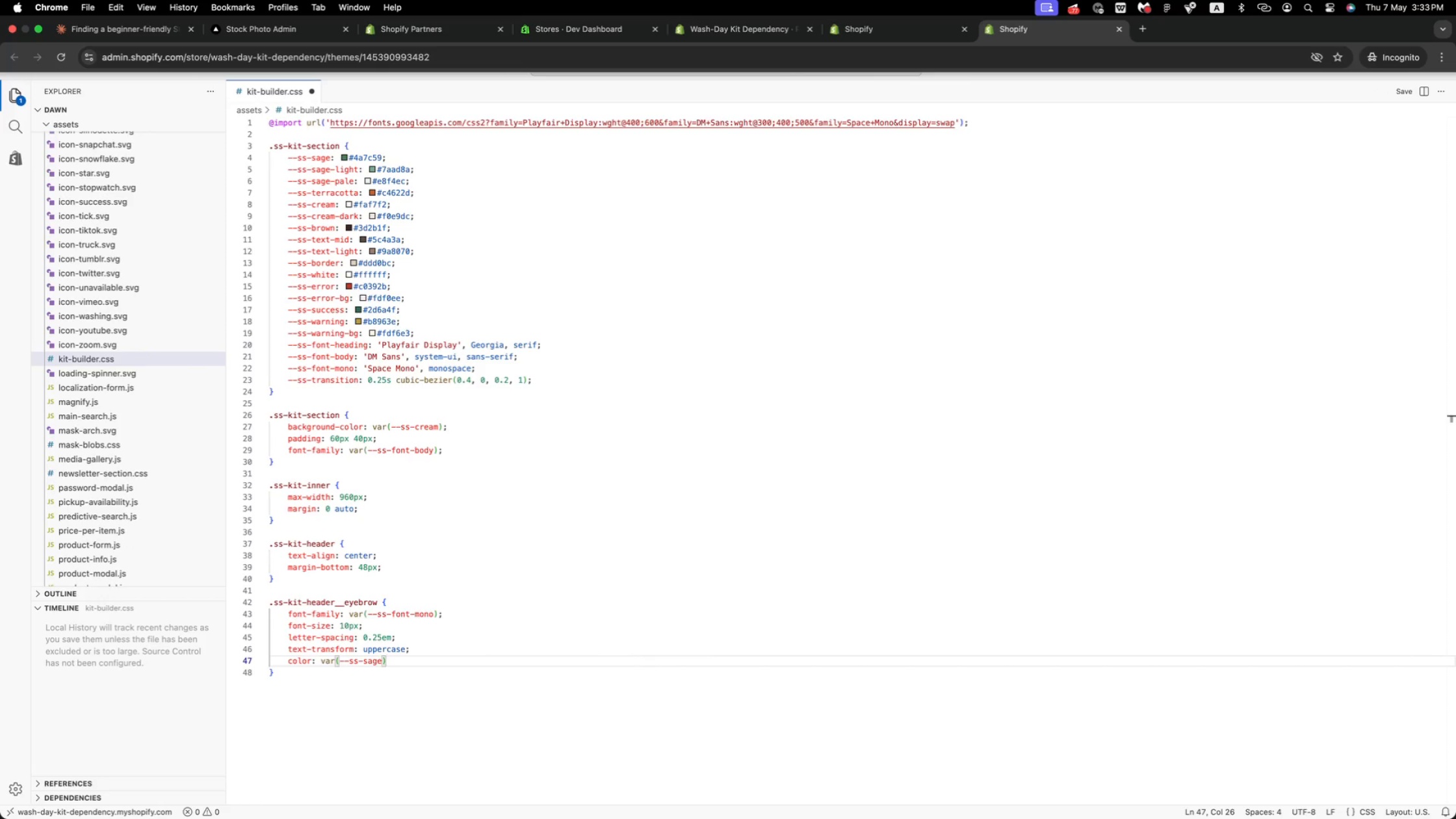 
key(Semicolon)
 